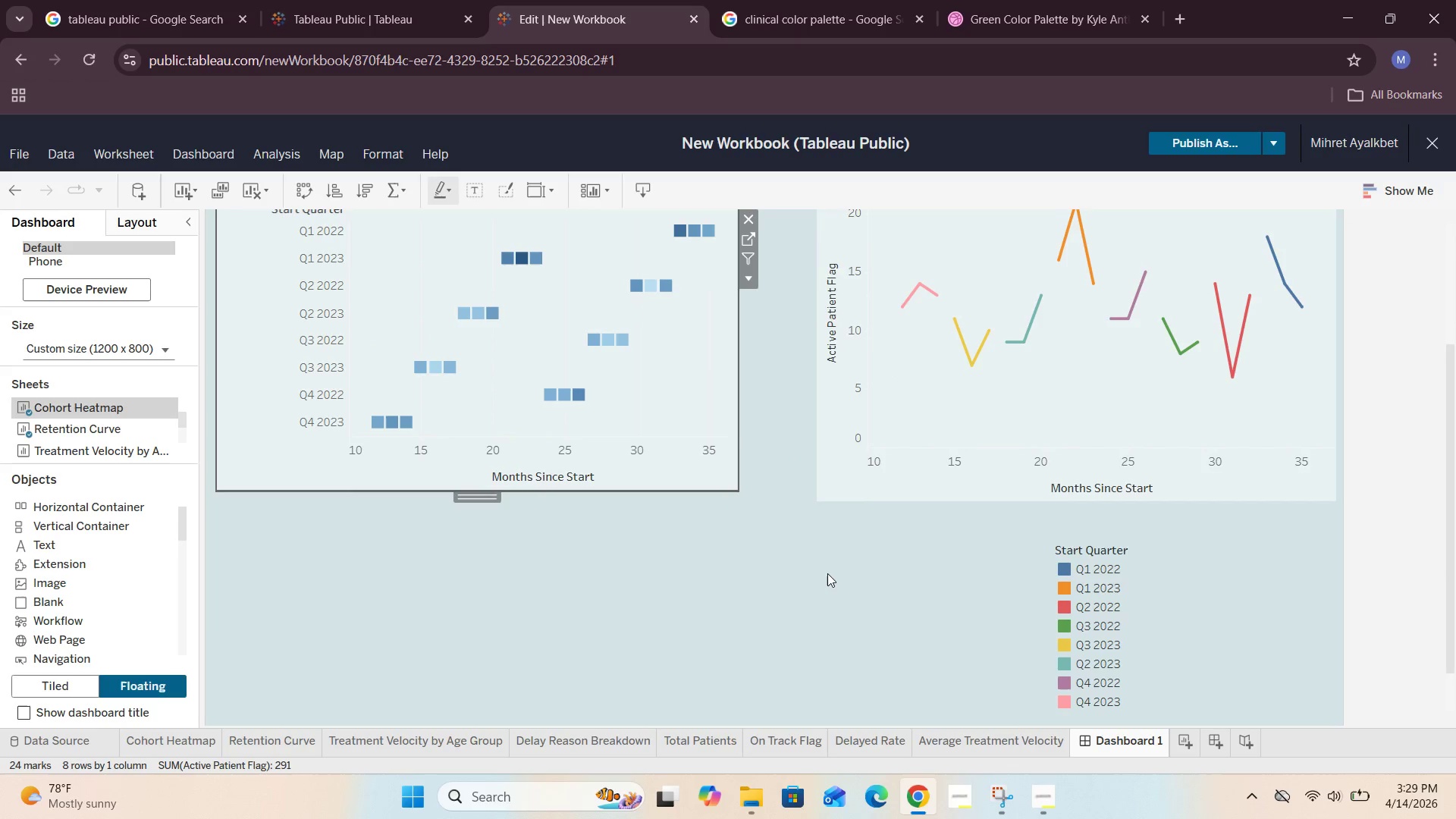 
scroll: coordinate [827, 573], scroll_direction: up, amount: 4.0
 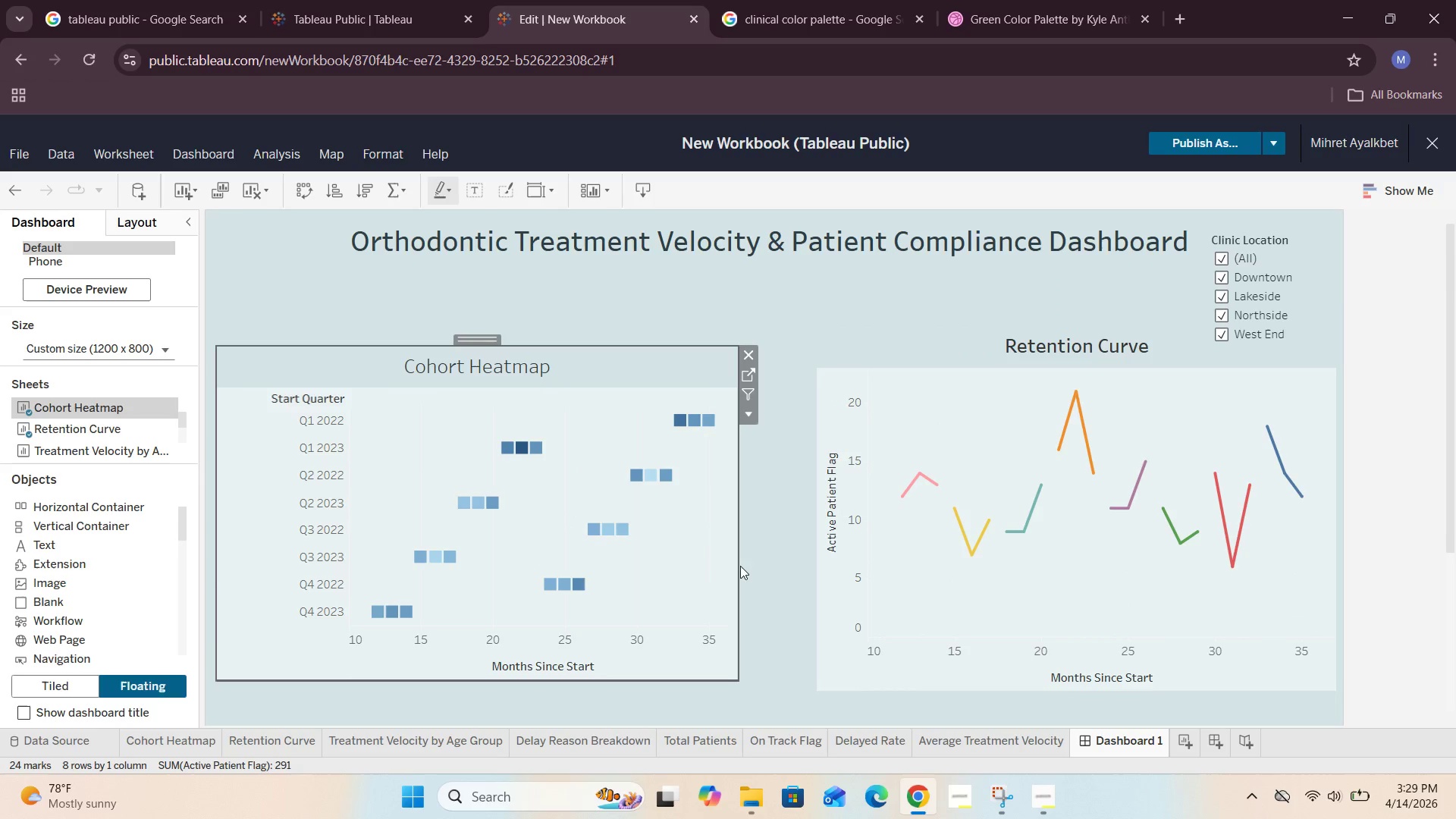 
left_click_drag(start_coordinate=[738, 568], to_coordinate=[780, 570])
 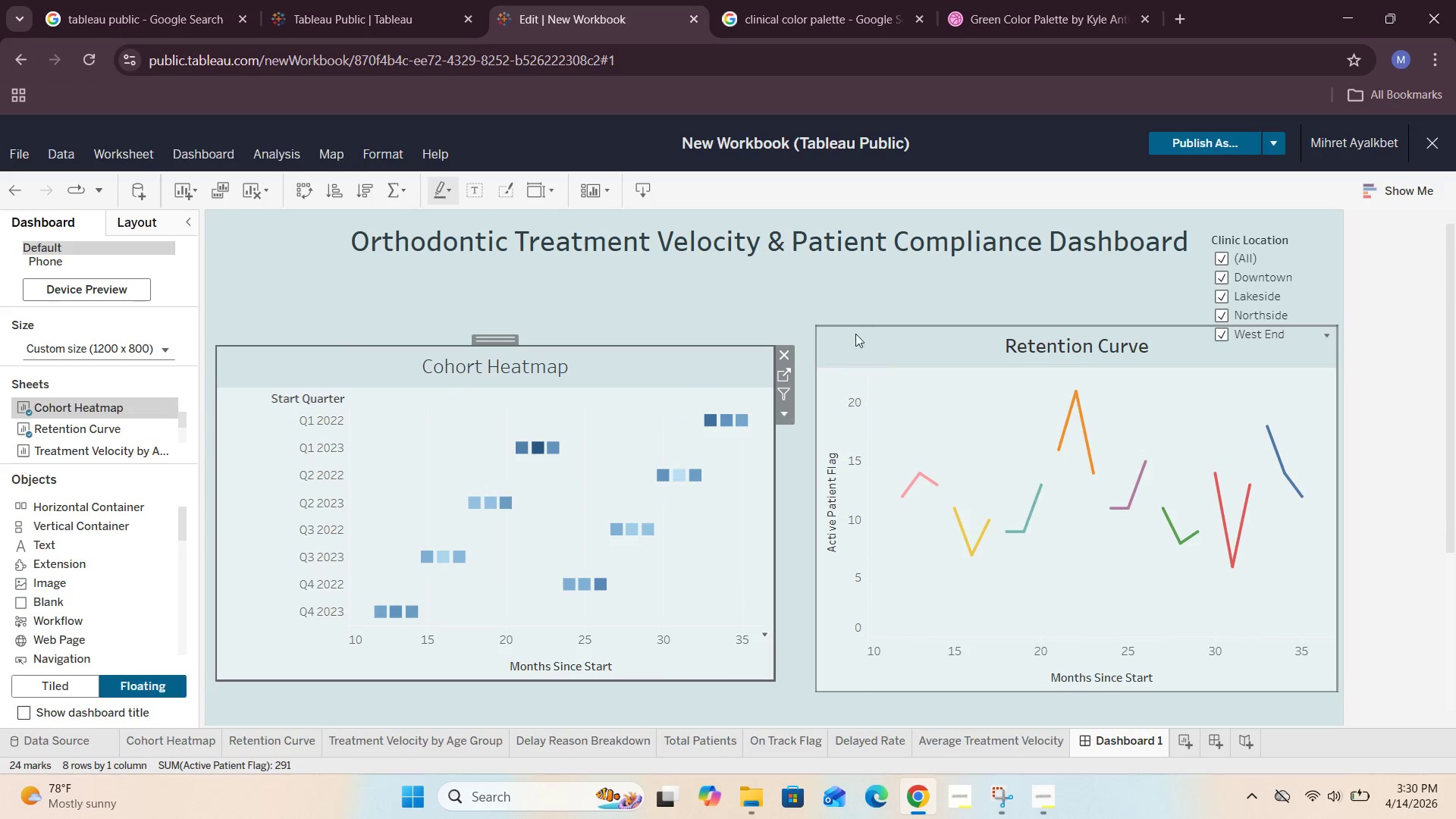 
left_click([796, 291])
 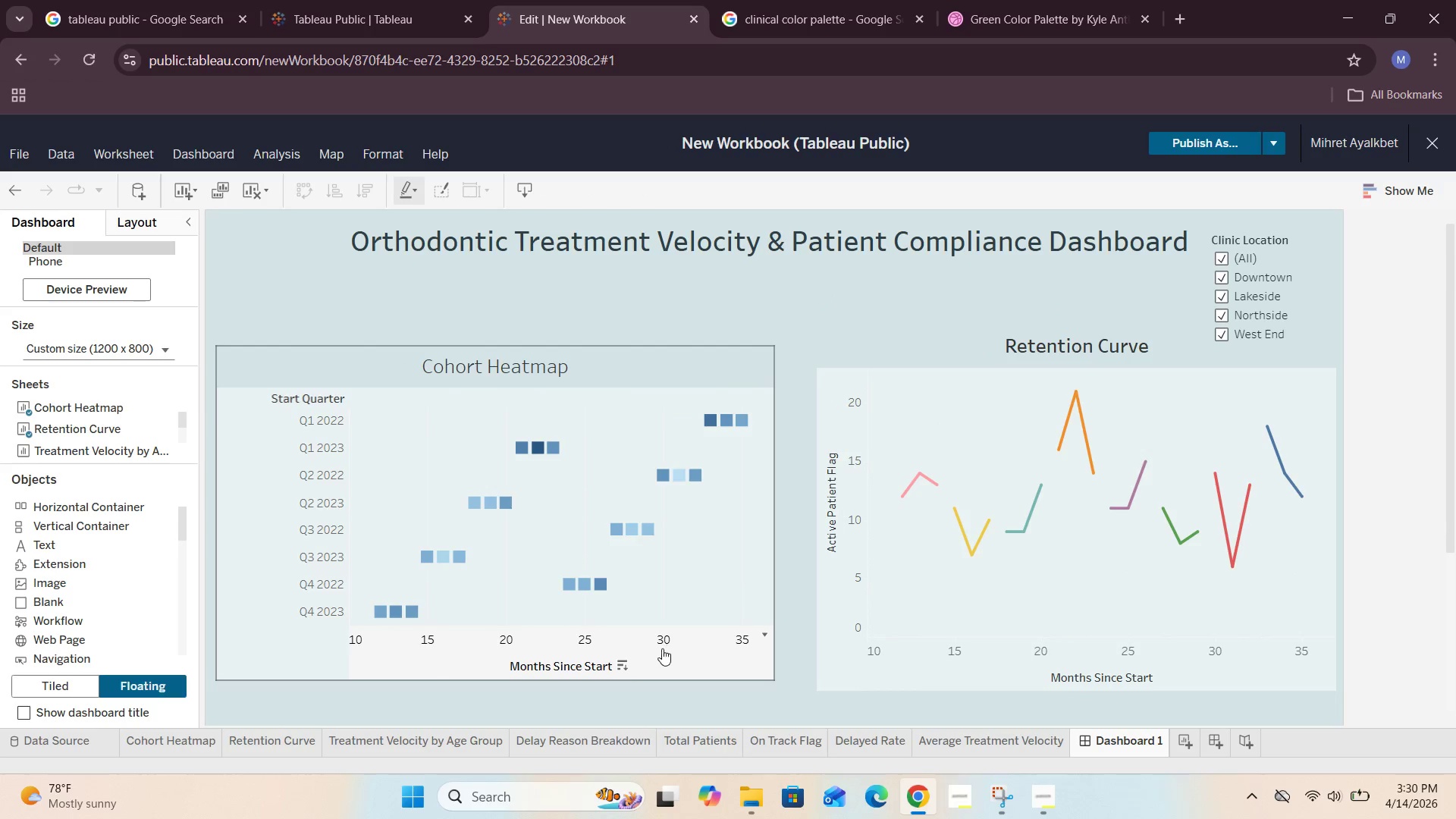 
left_click_drag(start_coordinate=[650, 659], to_coordinate=[614, 657])
 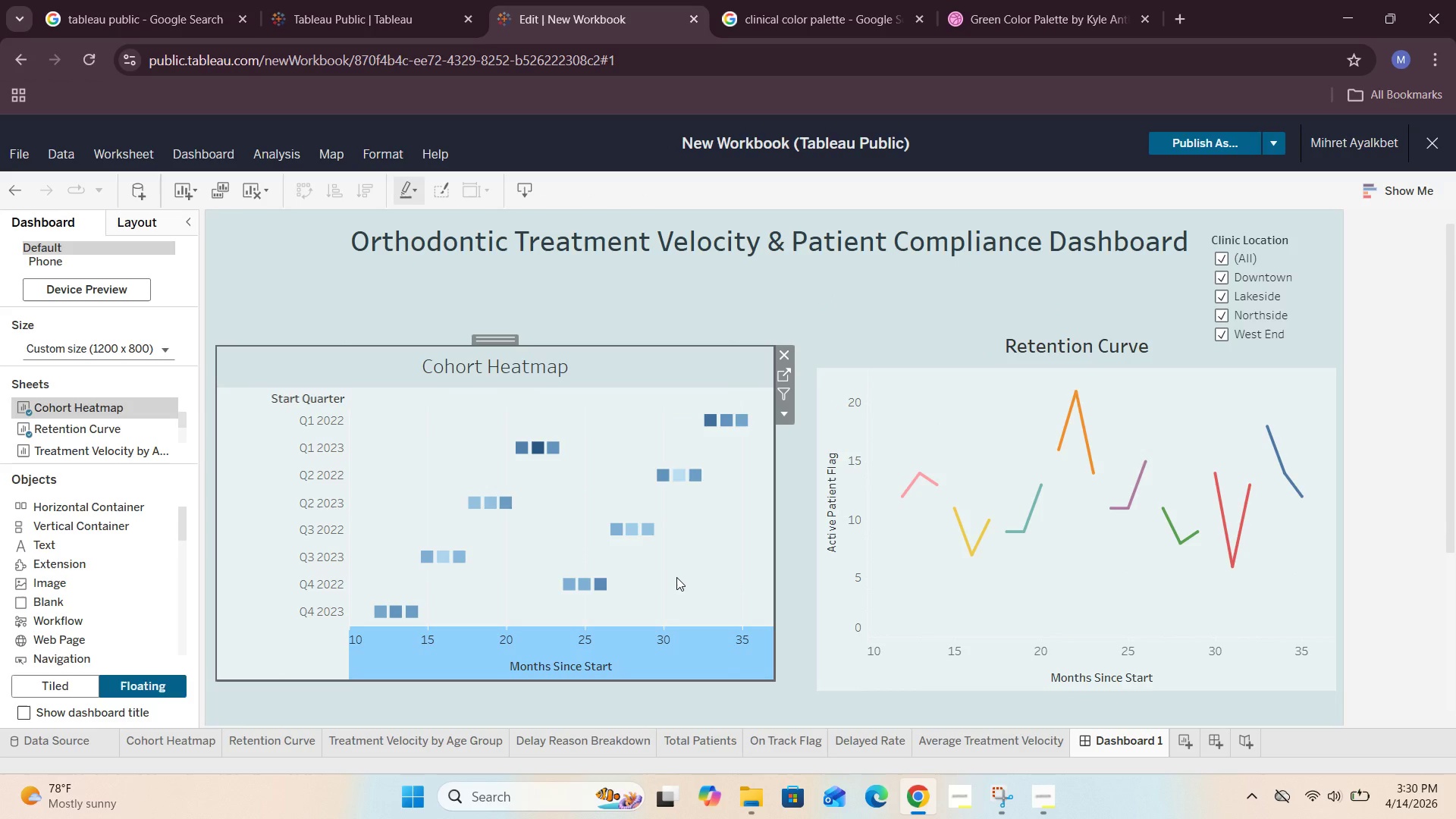 
left_click([676, 577])
 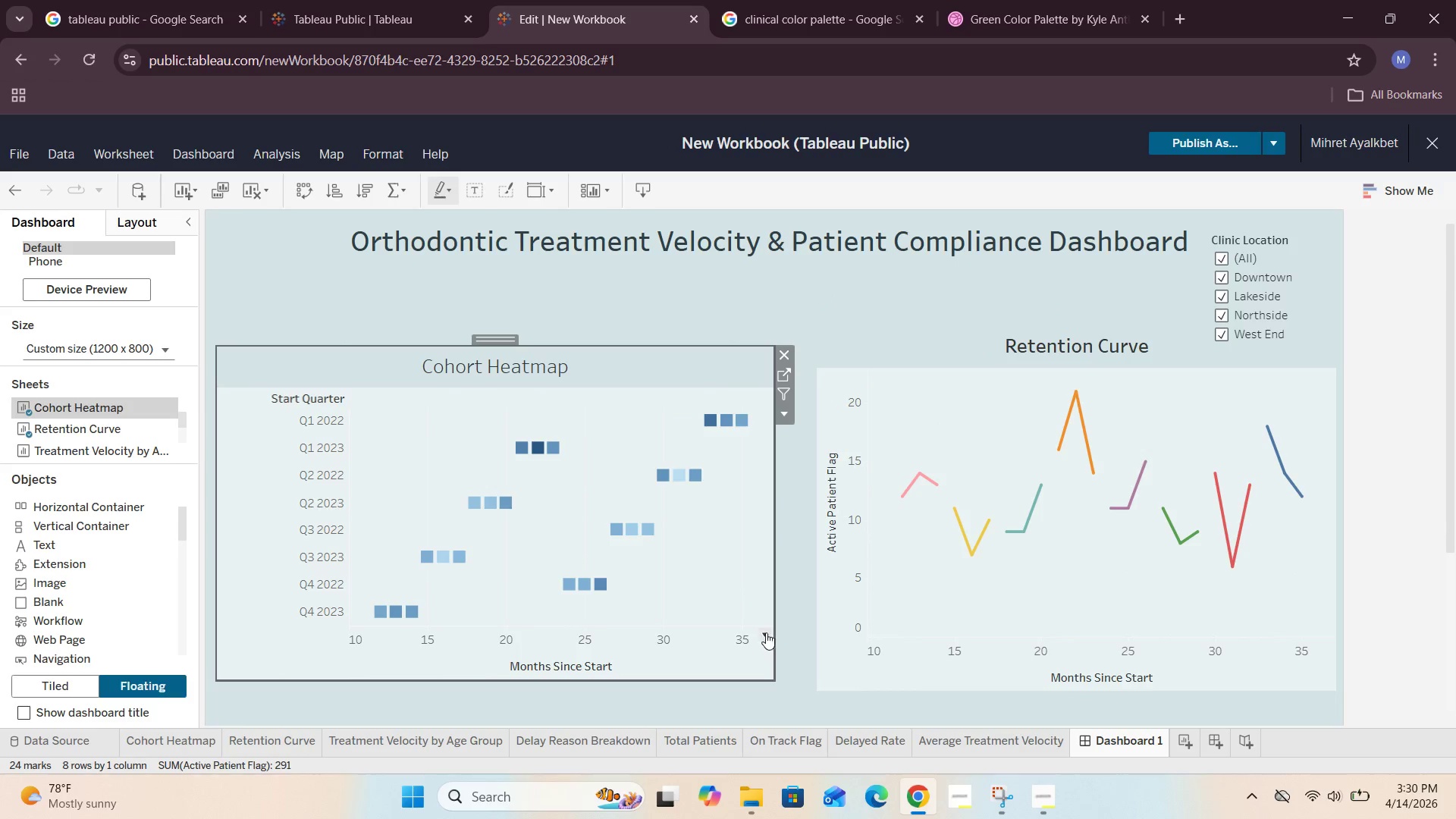 
left_click([768, 632])
 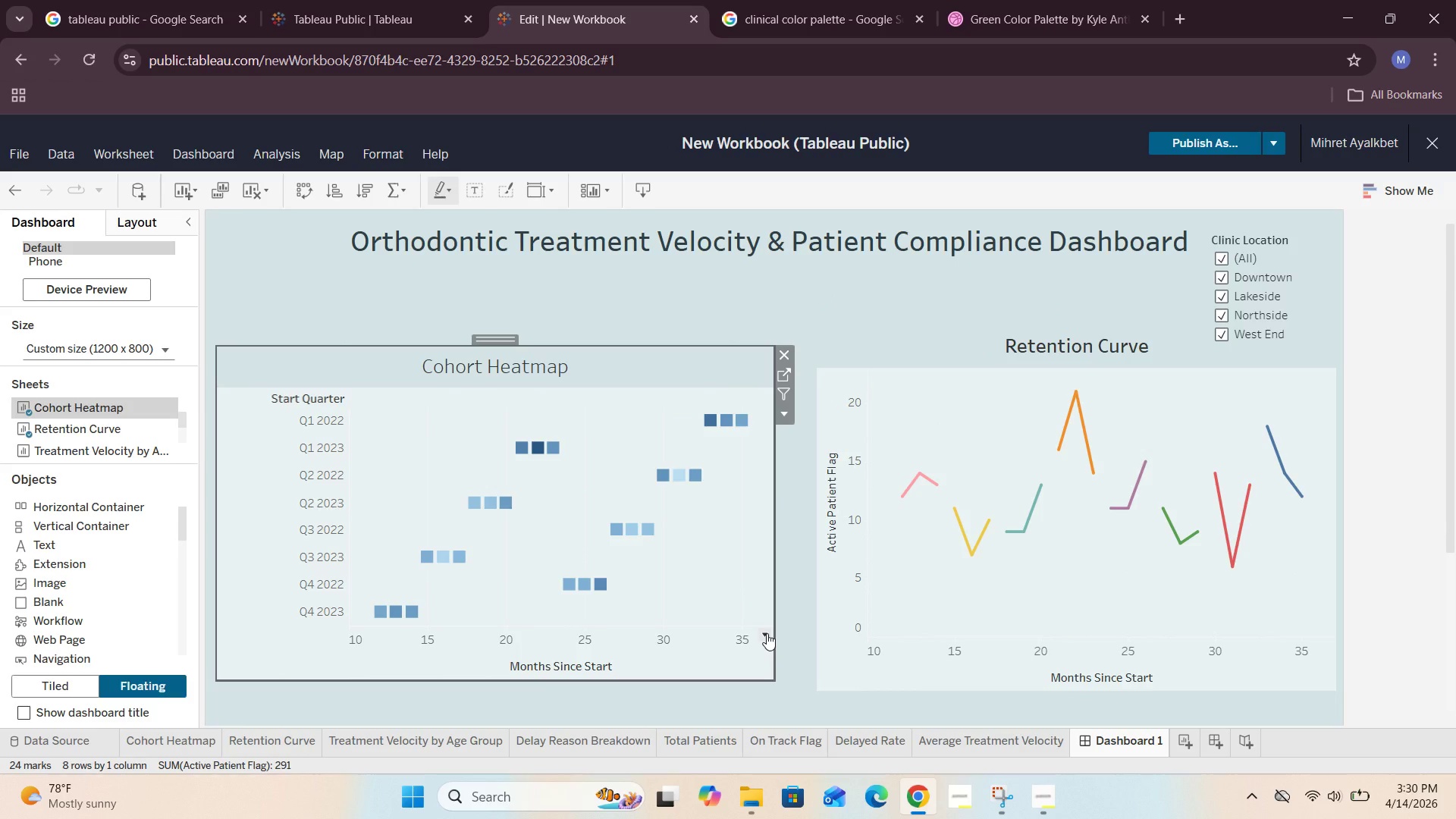 
left_click([767, 633])
 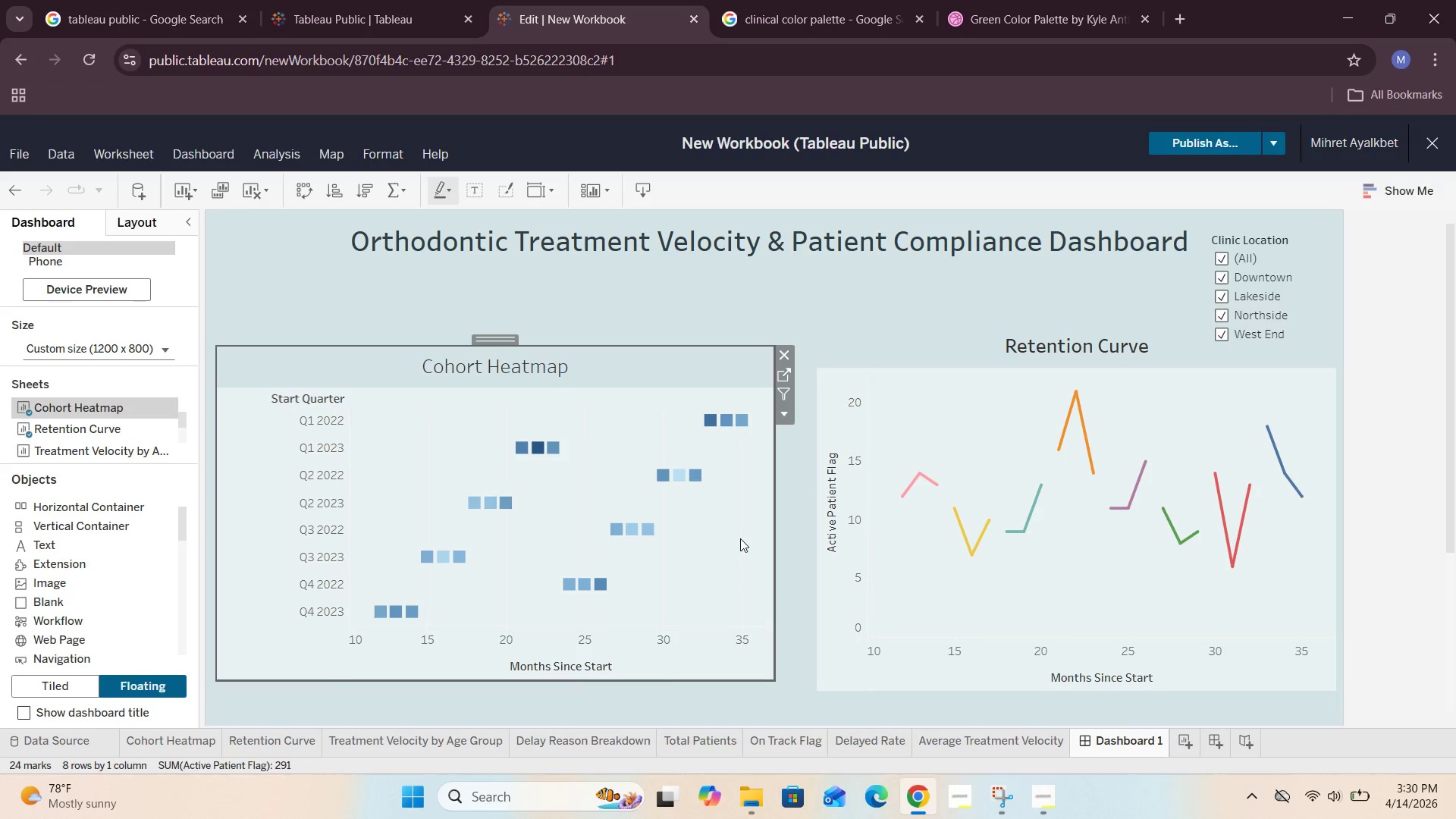 
left_click_drag(start_coordinate=[741, 538], to_coordinate=[720, 551])
 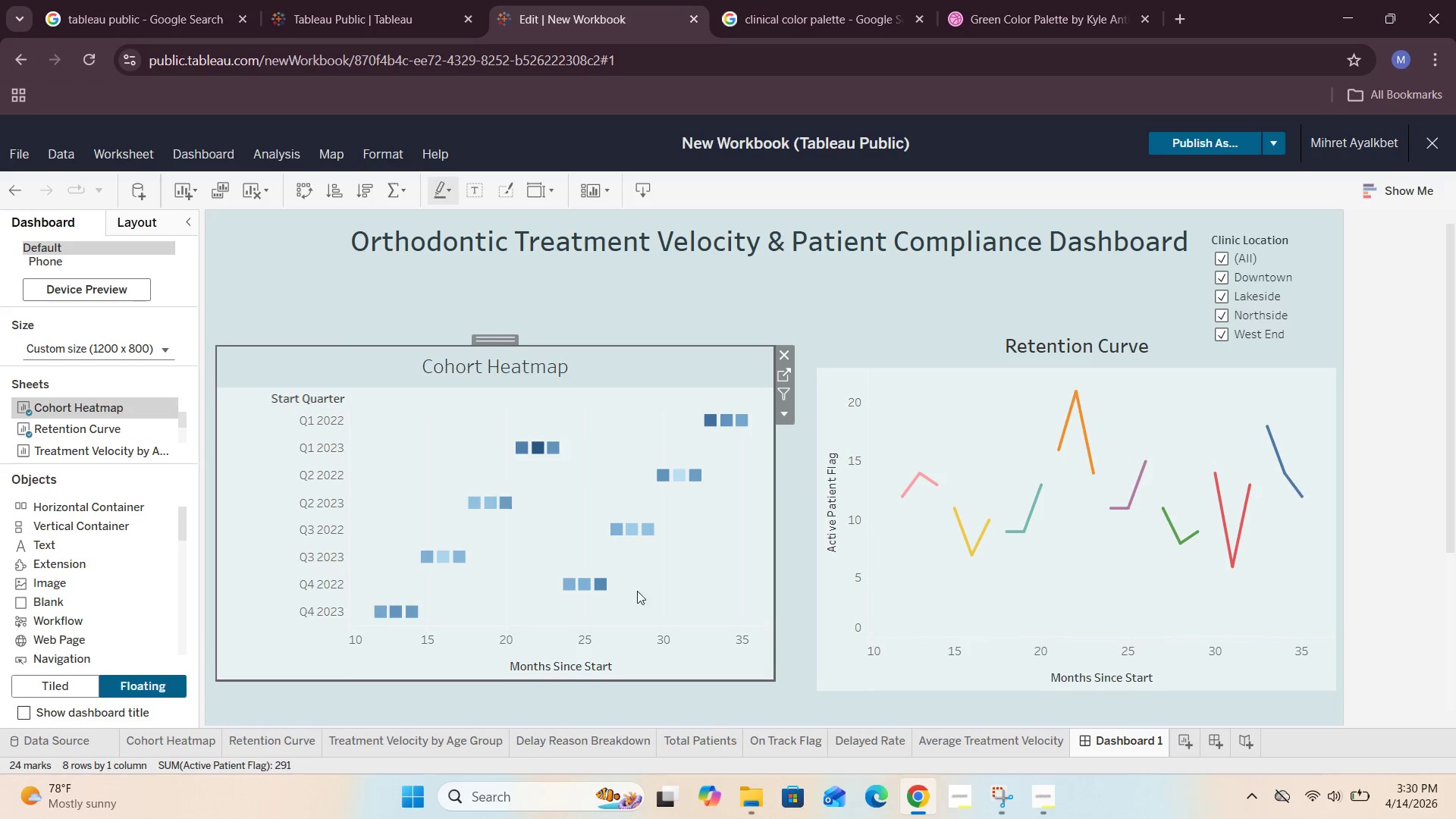 
left_click([656, 592])
 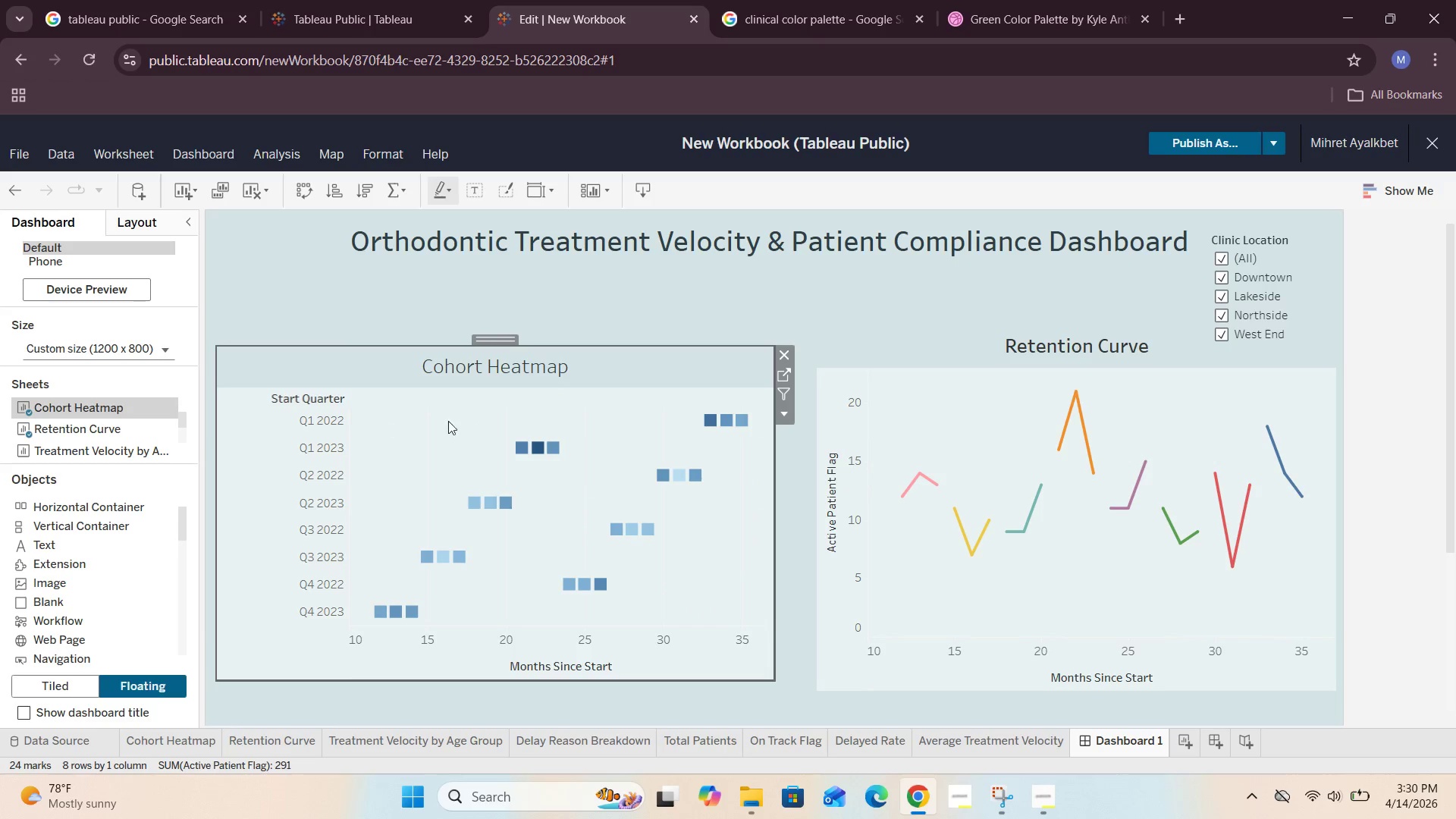 
wait(6.13)
 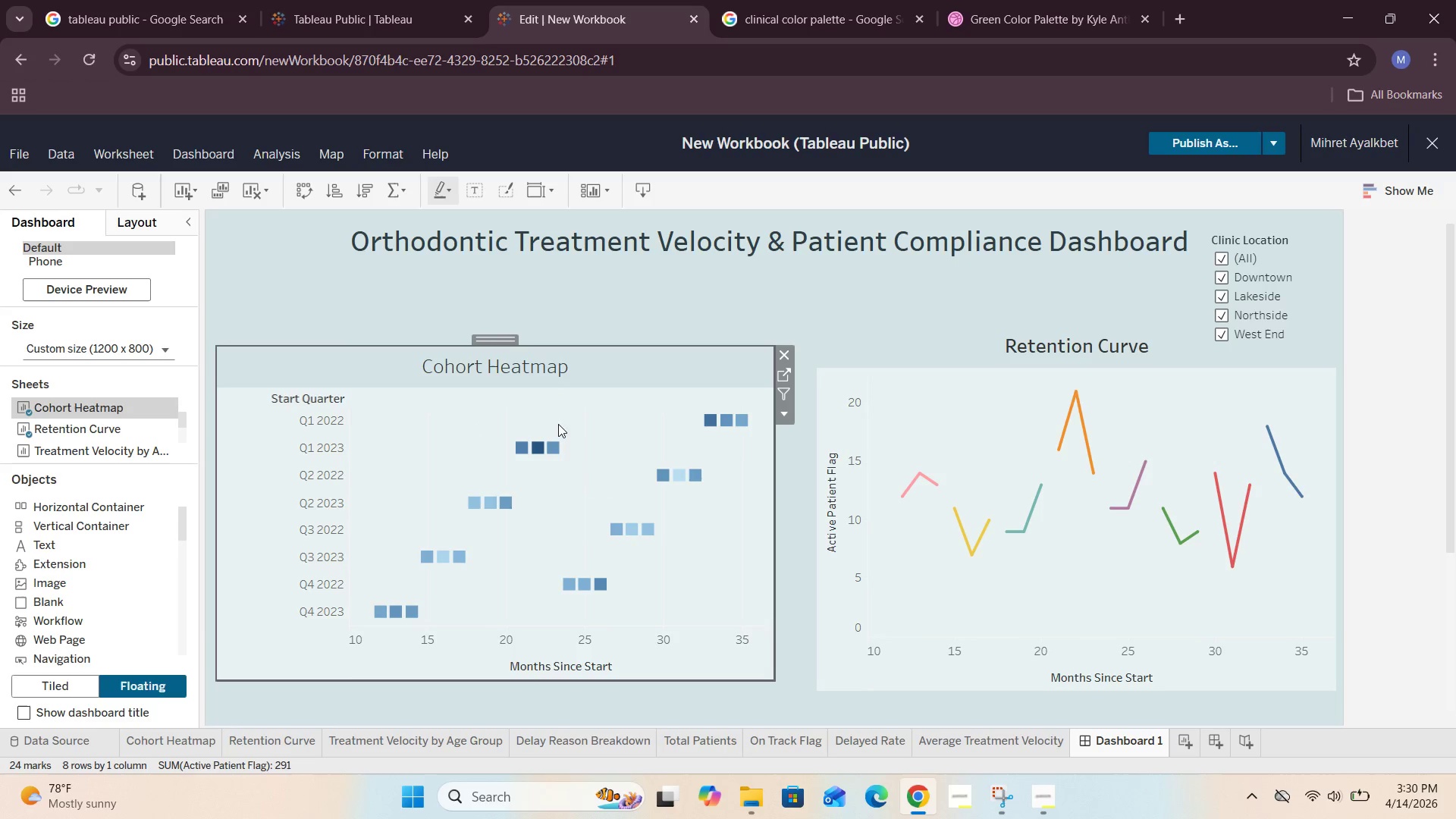 
mouse_move([722, 422])
 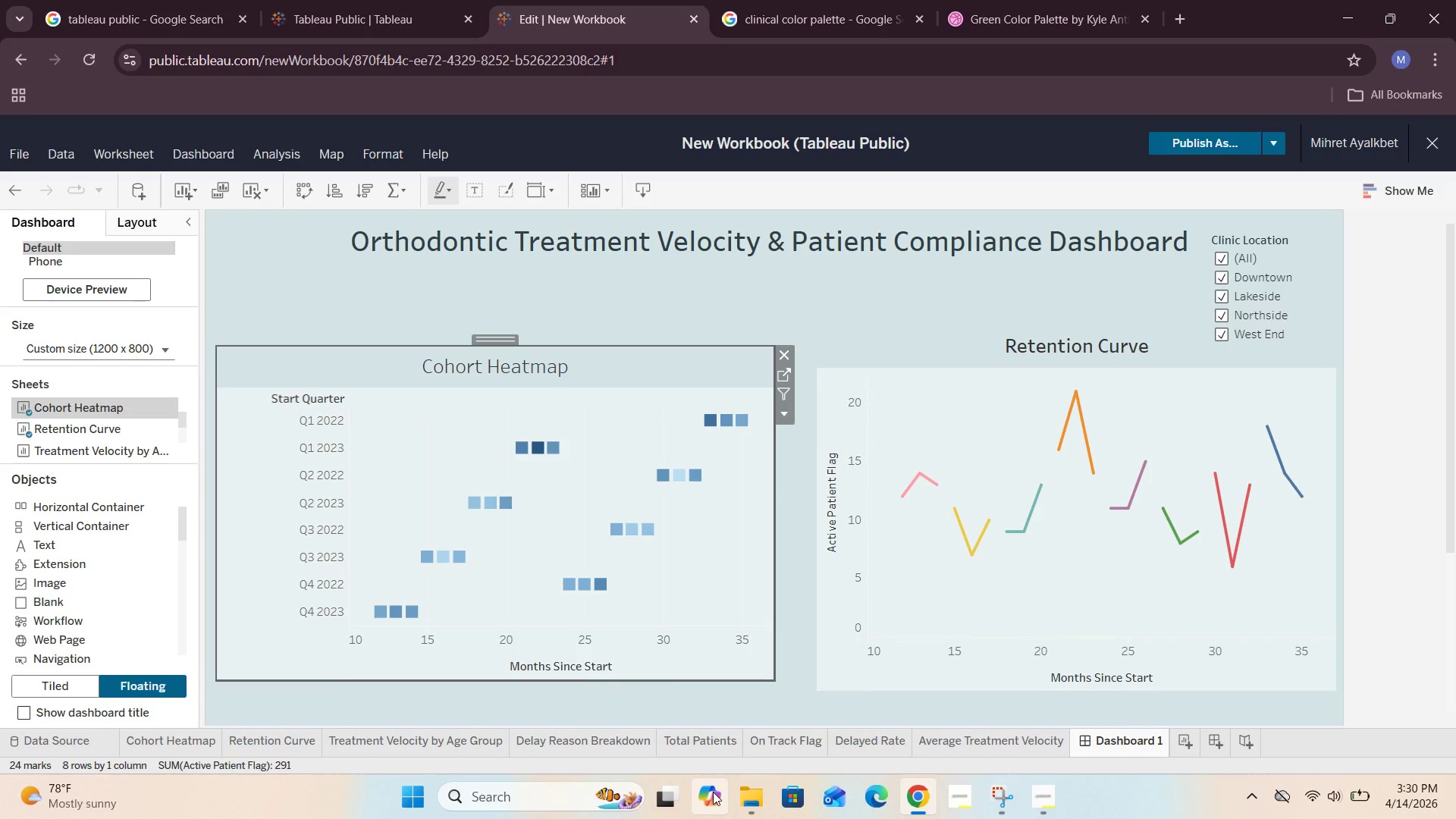 
left_click([830, 289])
 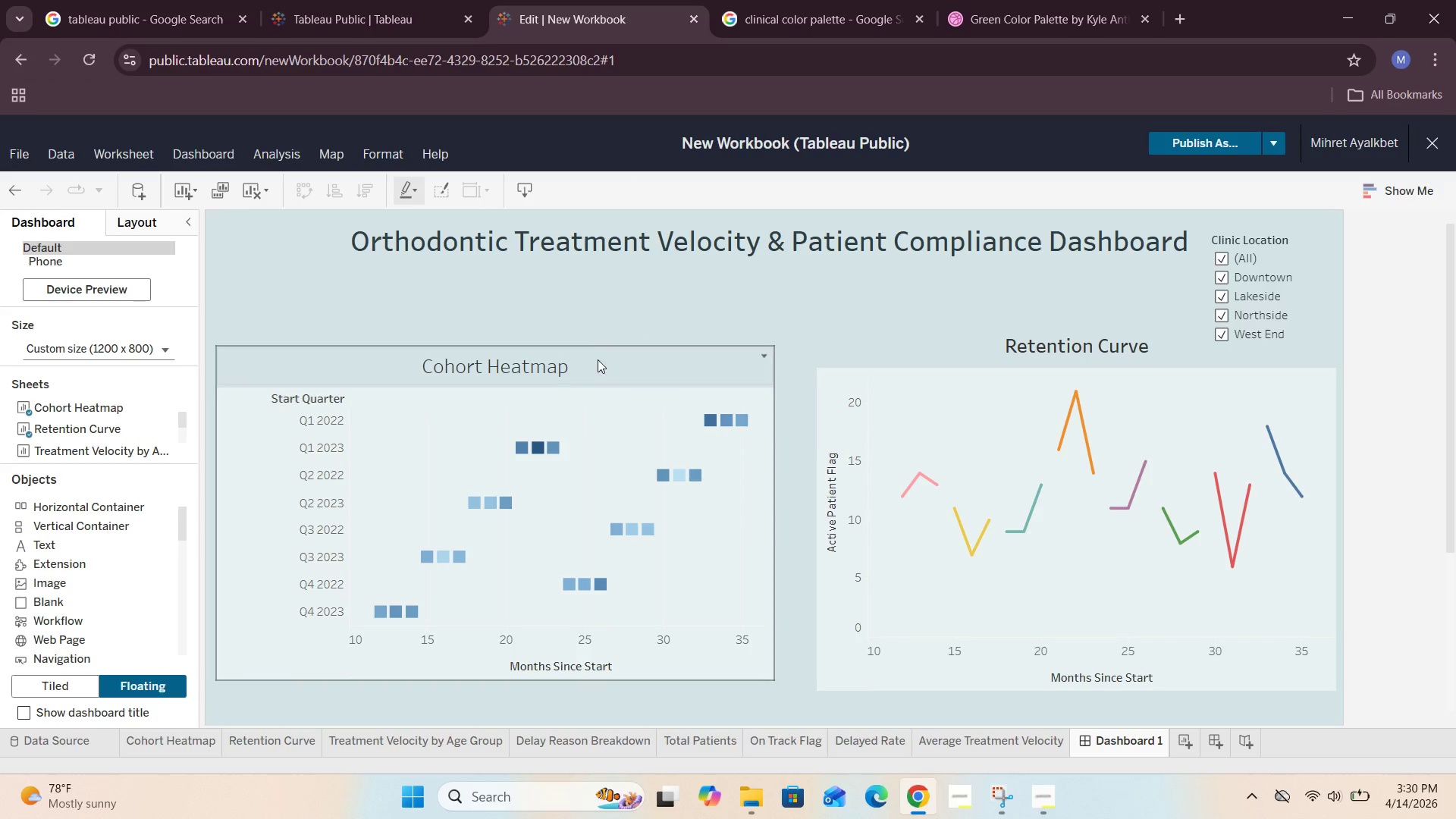 
left_click([607, 359])
 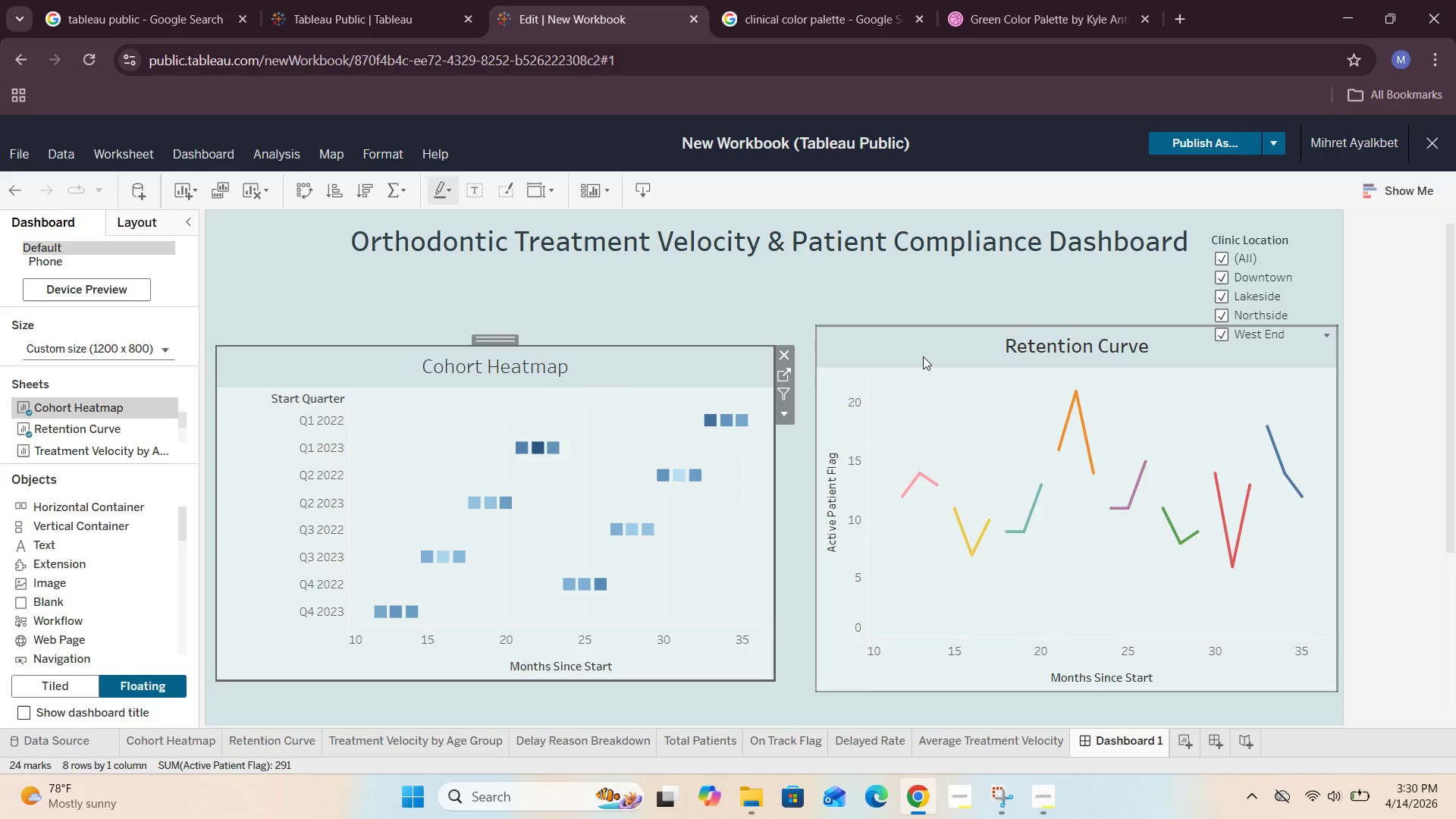 
left_click([920, 360])
 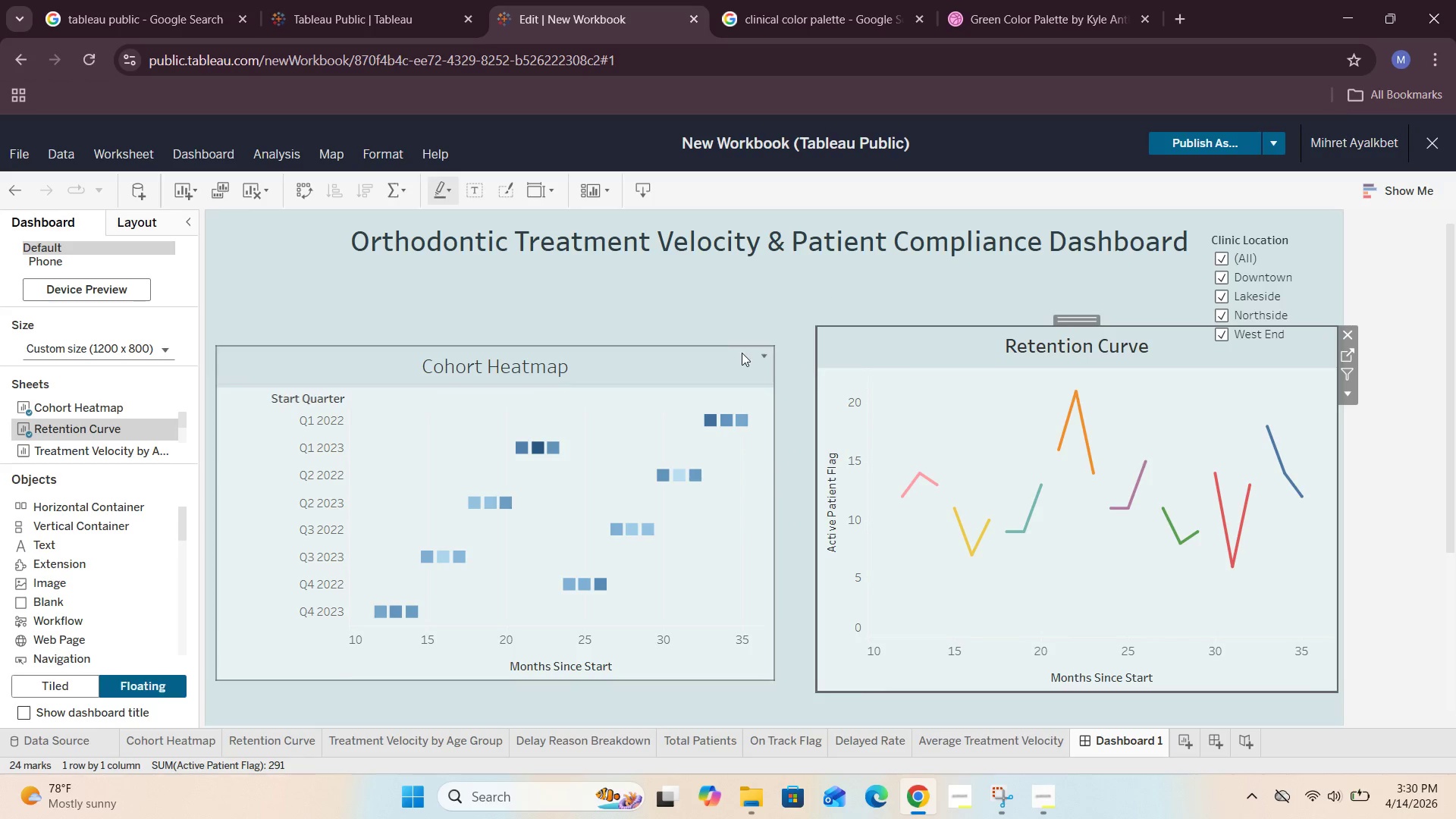 
left_click([730, 357])
 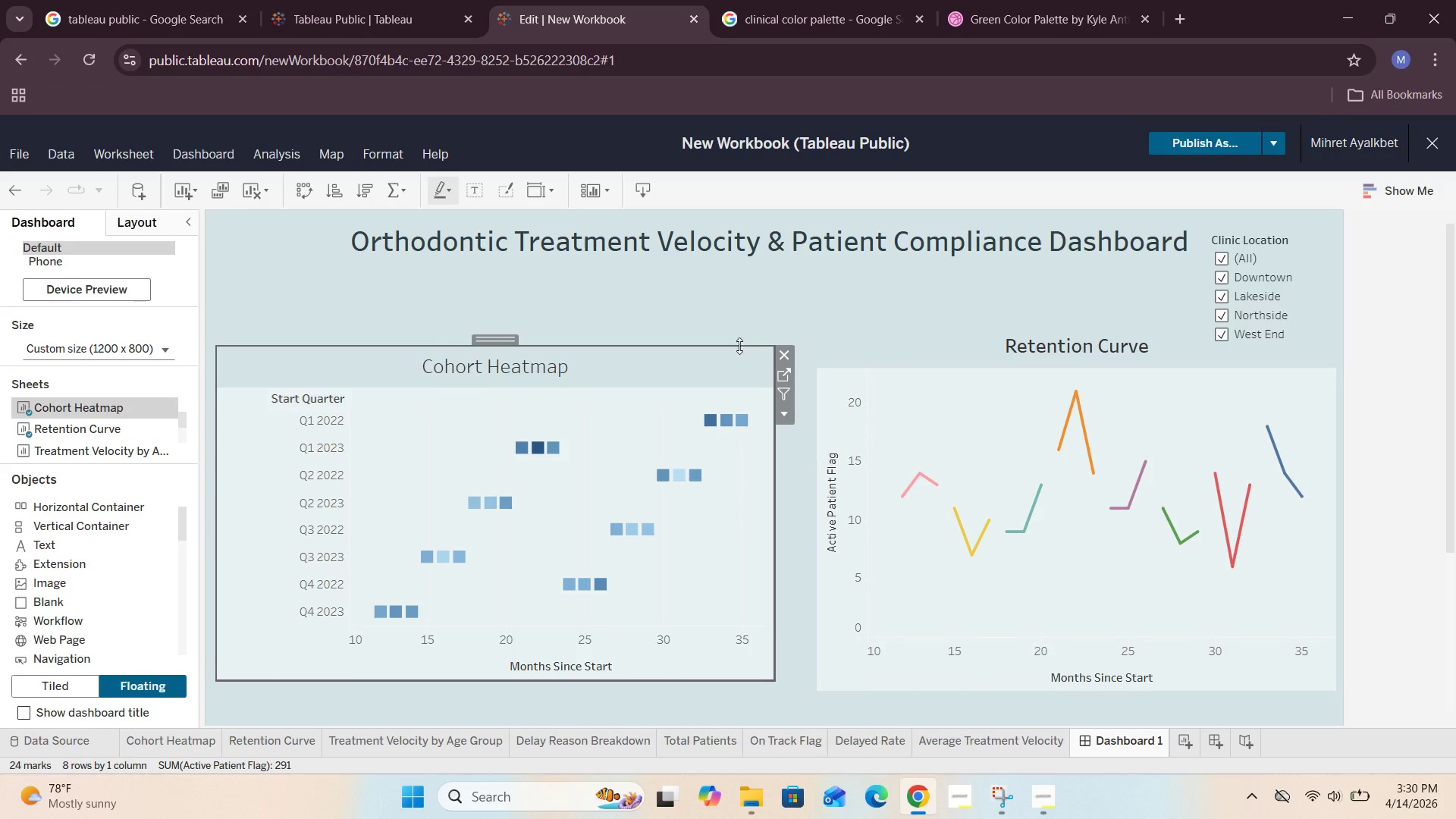 
left_click([876, 355])
 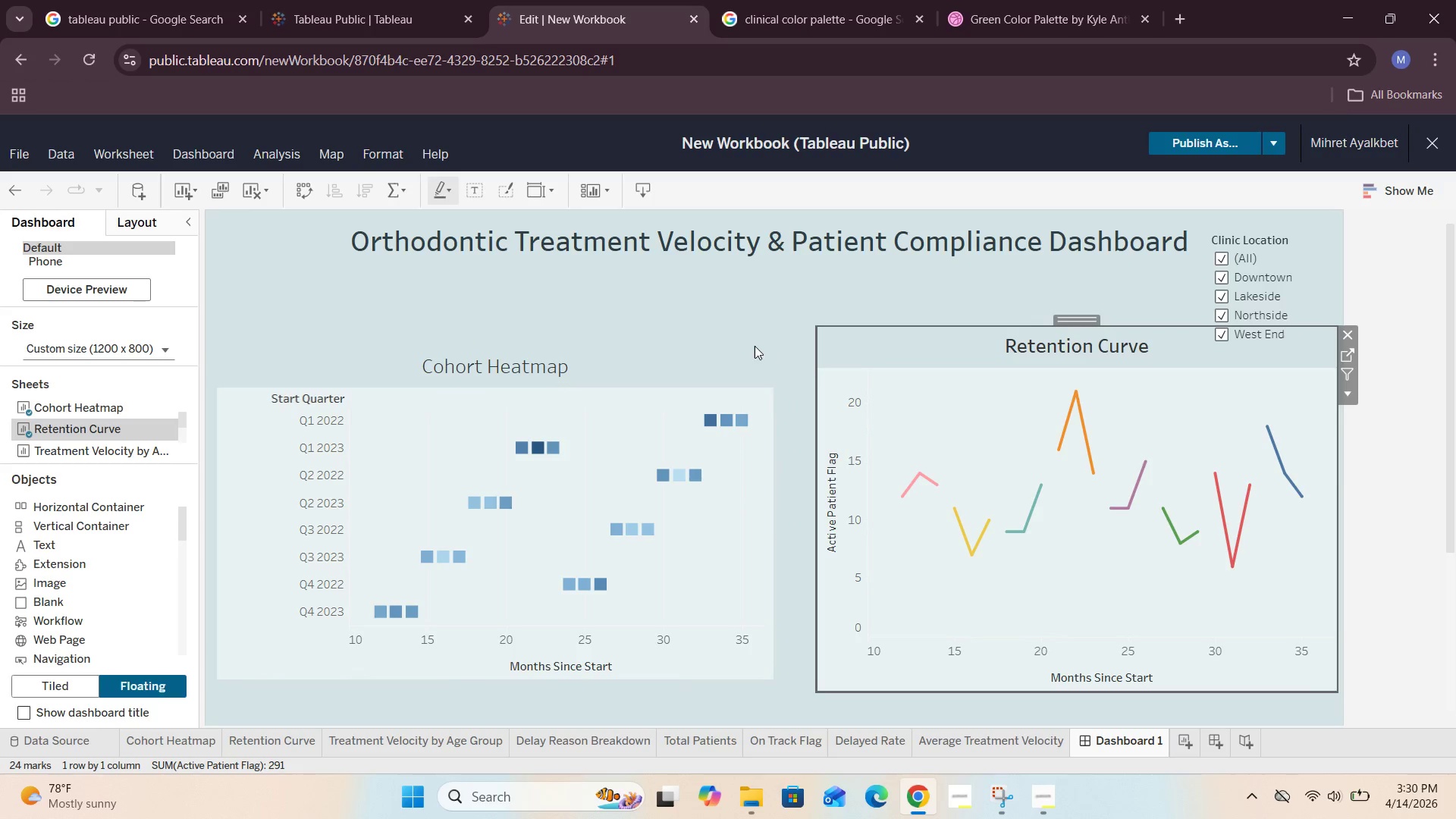 
left_click([746, 357])
 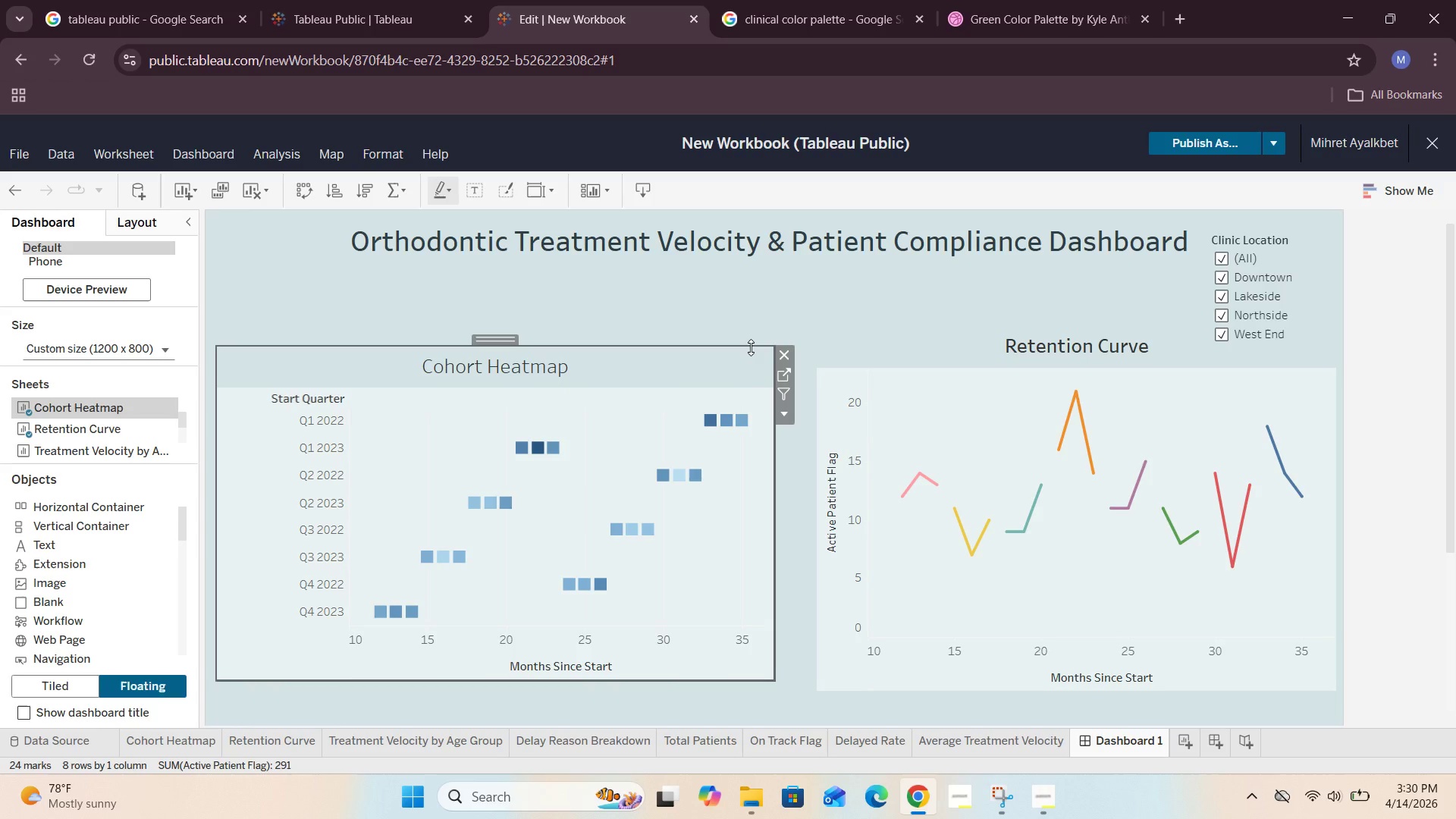 
left_click_drag(start_coordinate=[751, 347], to_coordinate=[767, 319])
 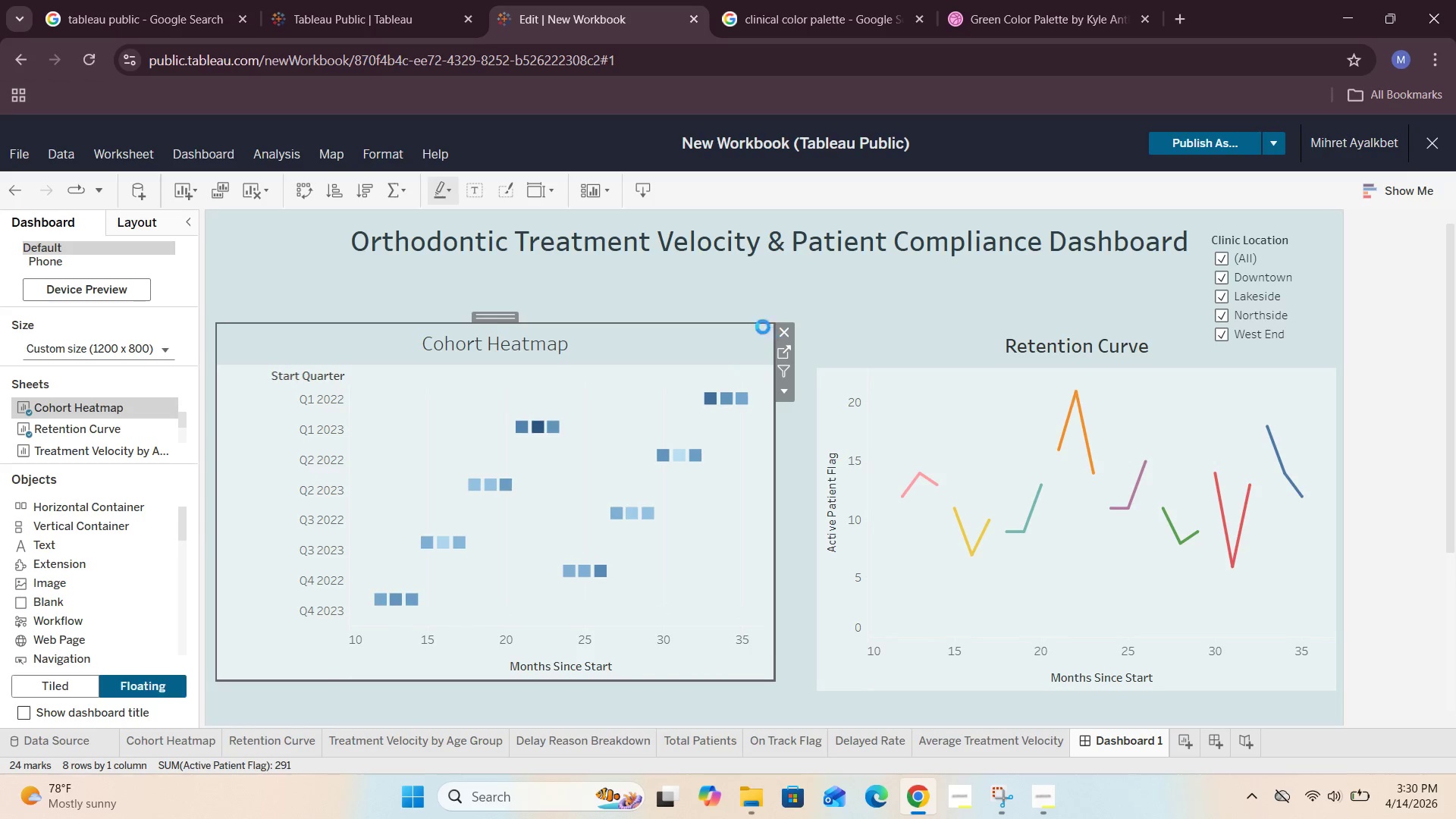 
left_click([717, 275])
 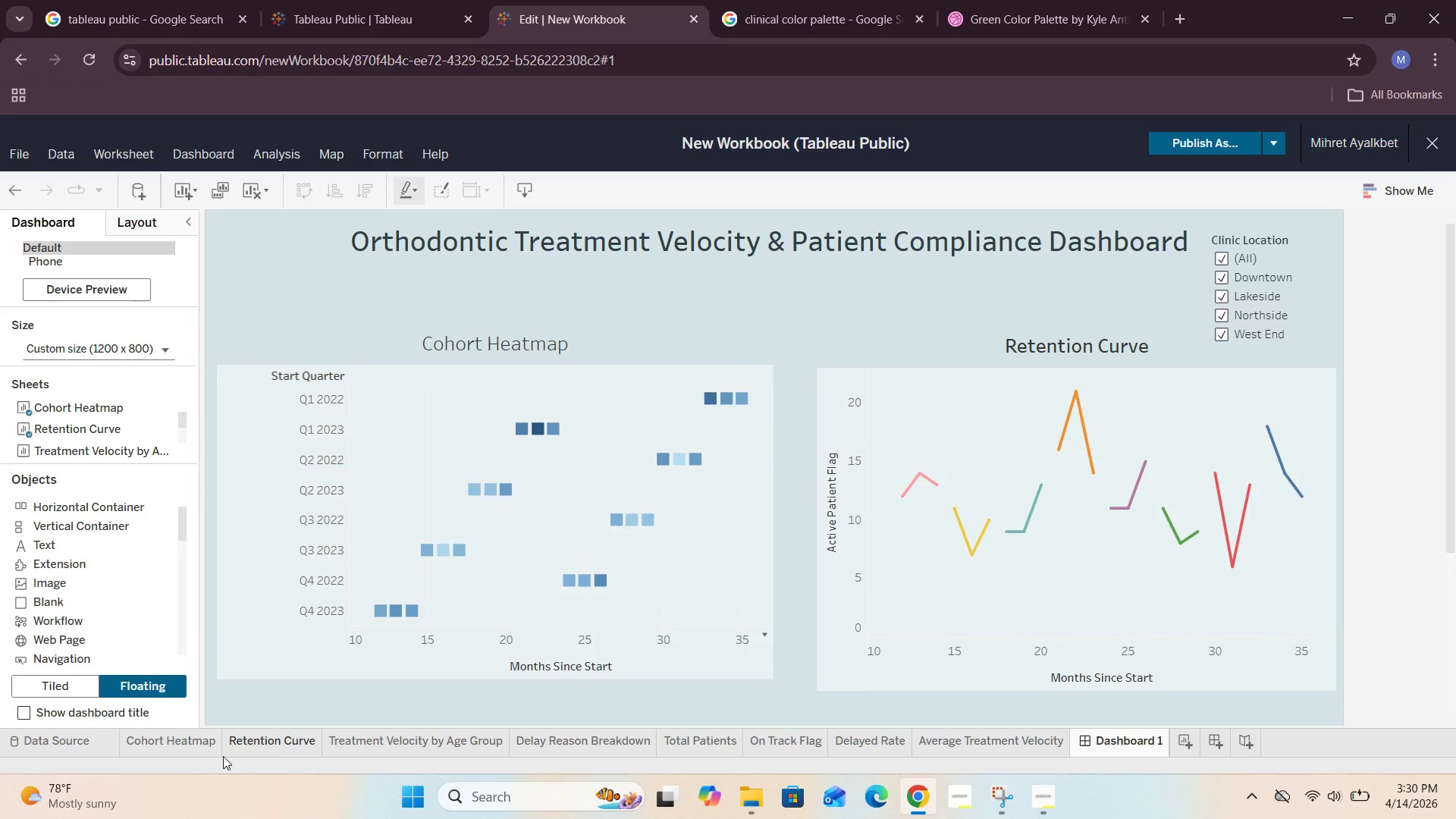 
left_click([197, 742])
 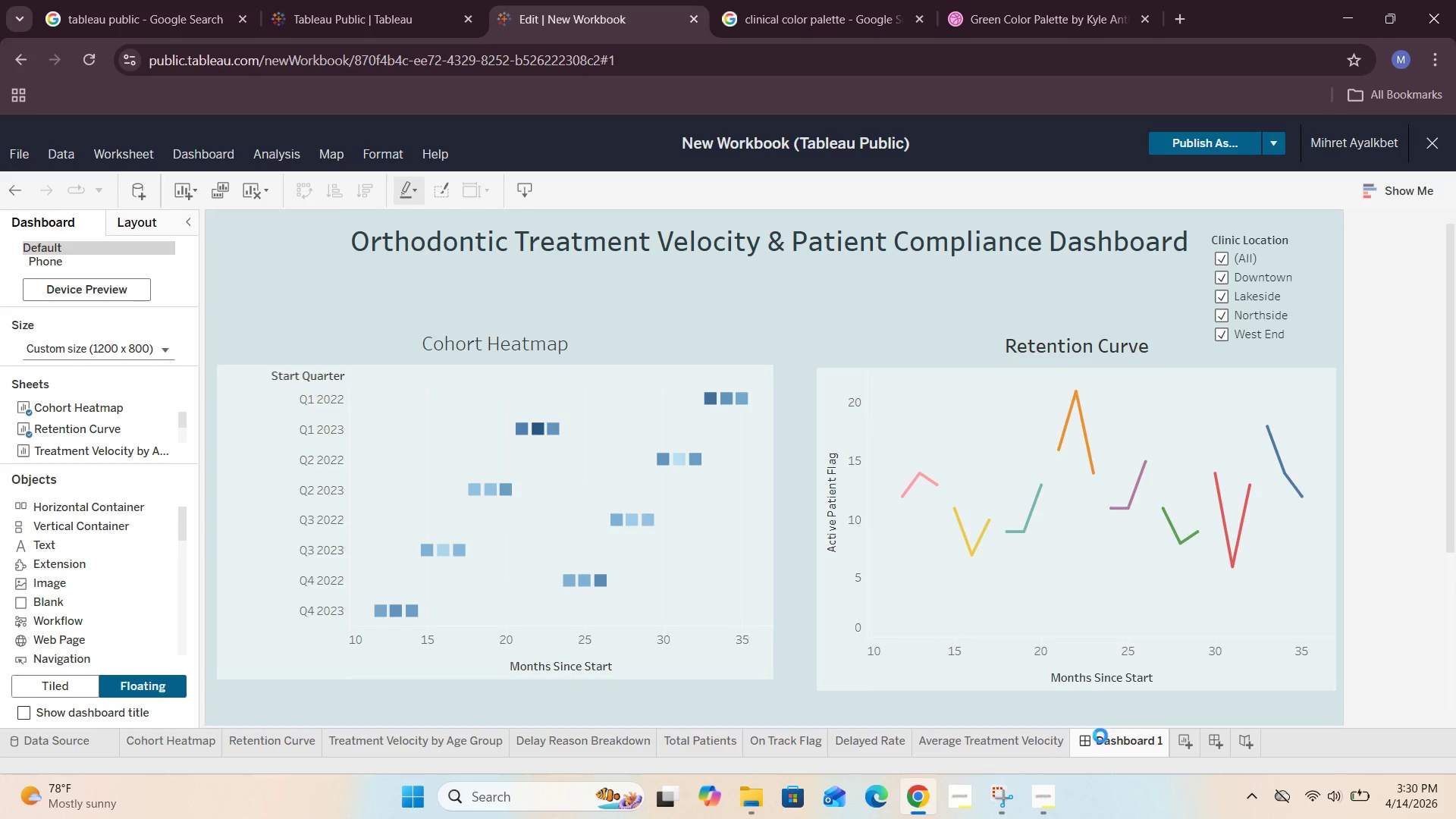 
wait(5.97)
 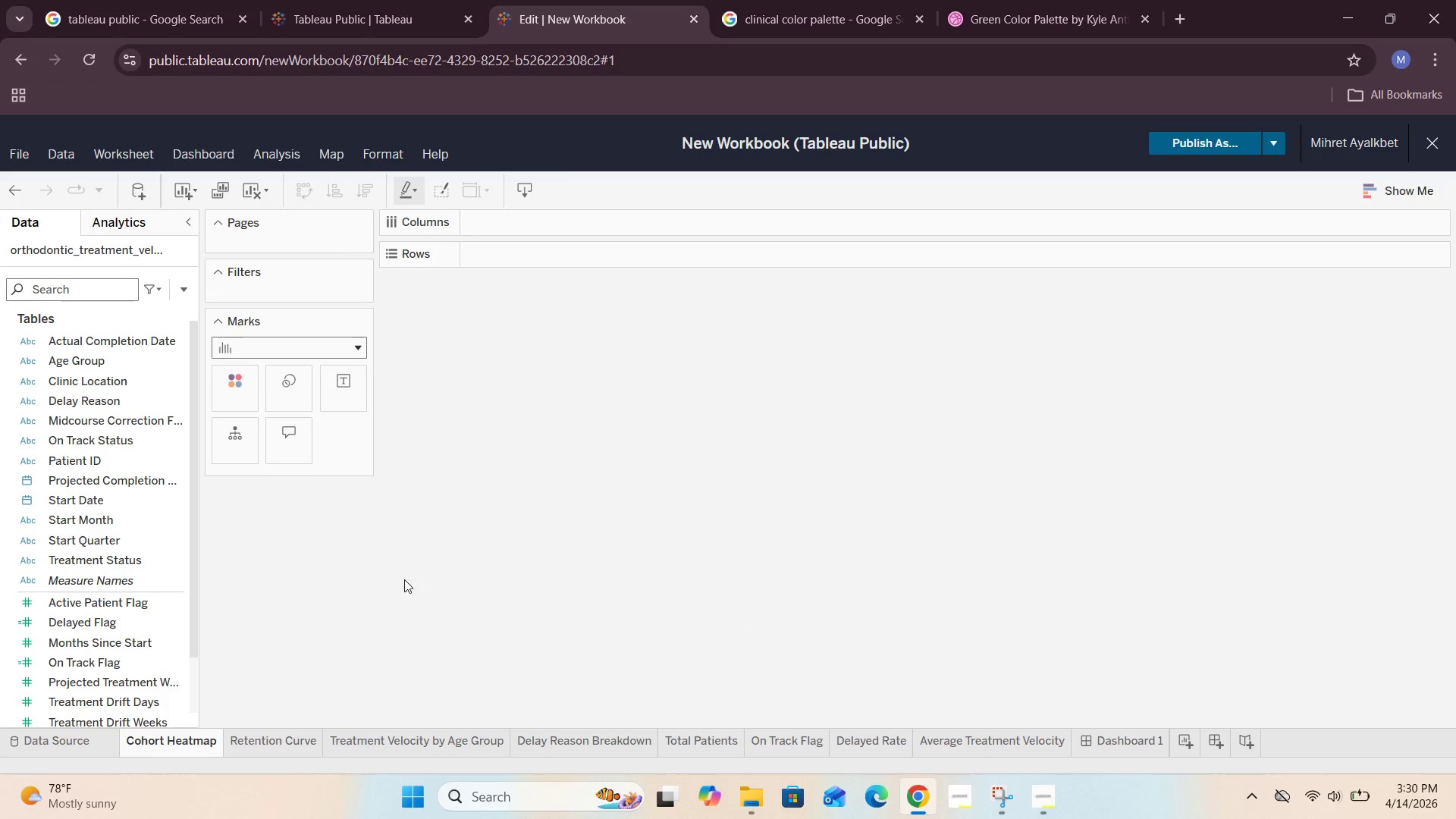 
double_click([680, 258])
 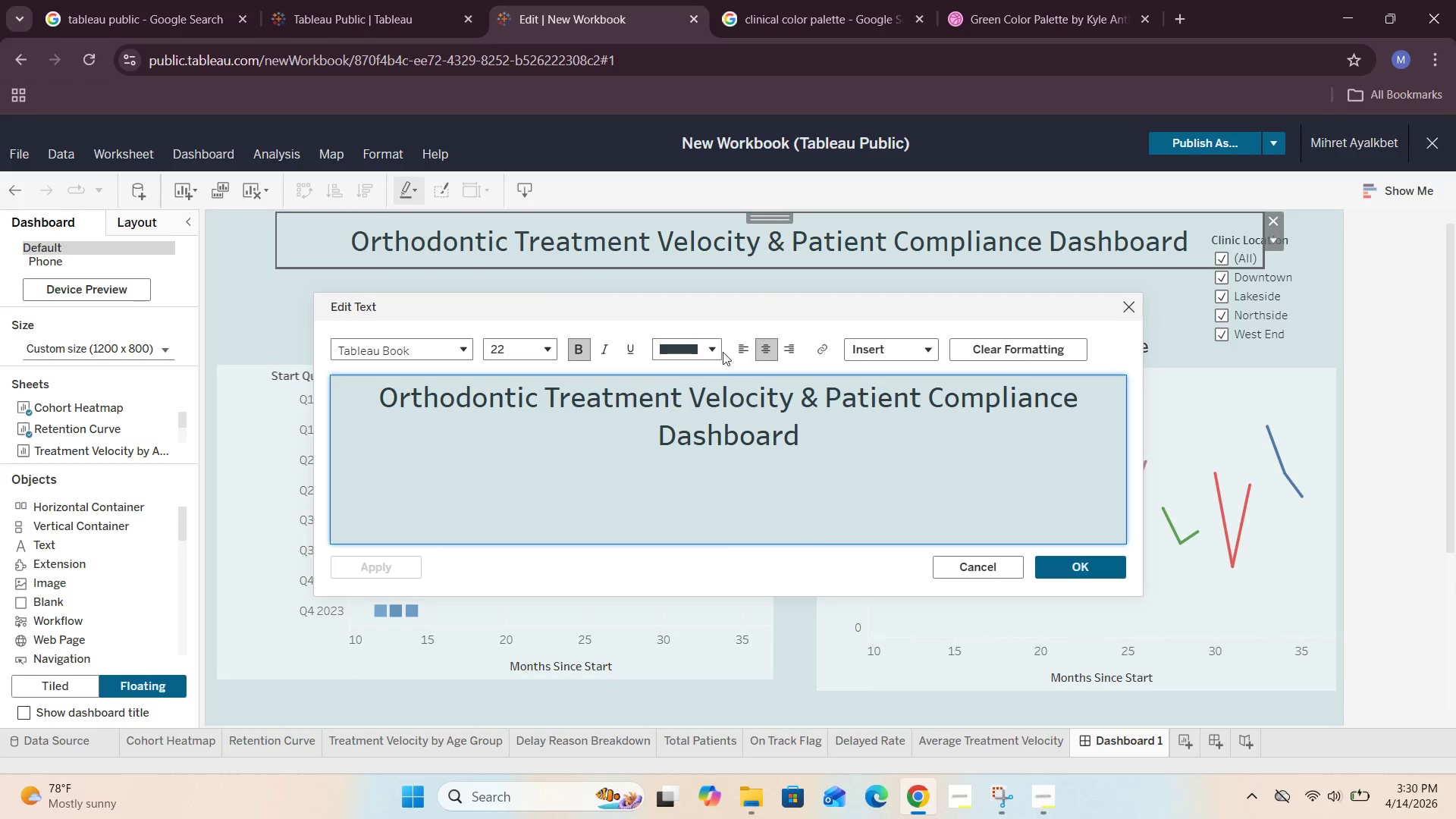 
left_click([711, 355])
 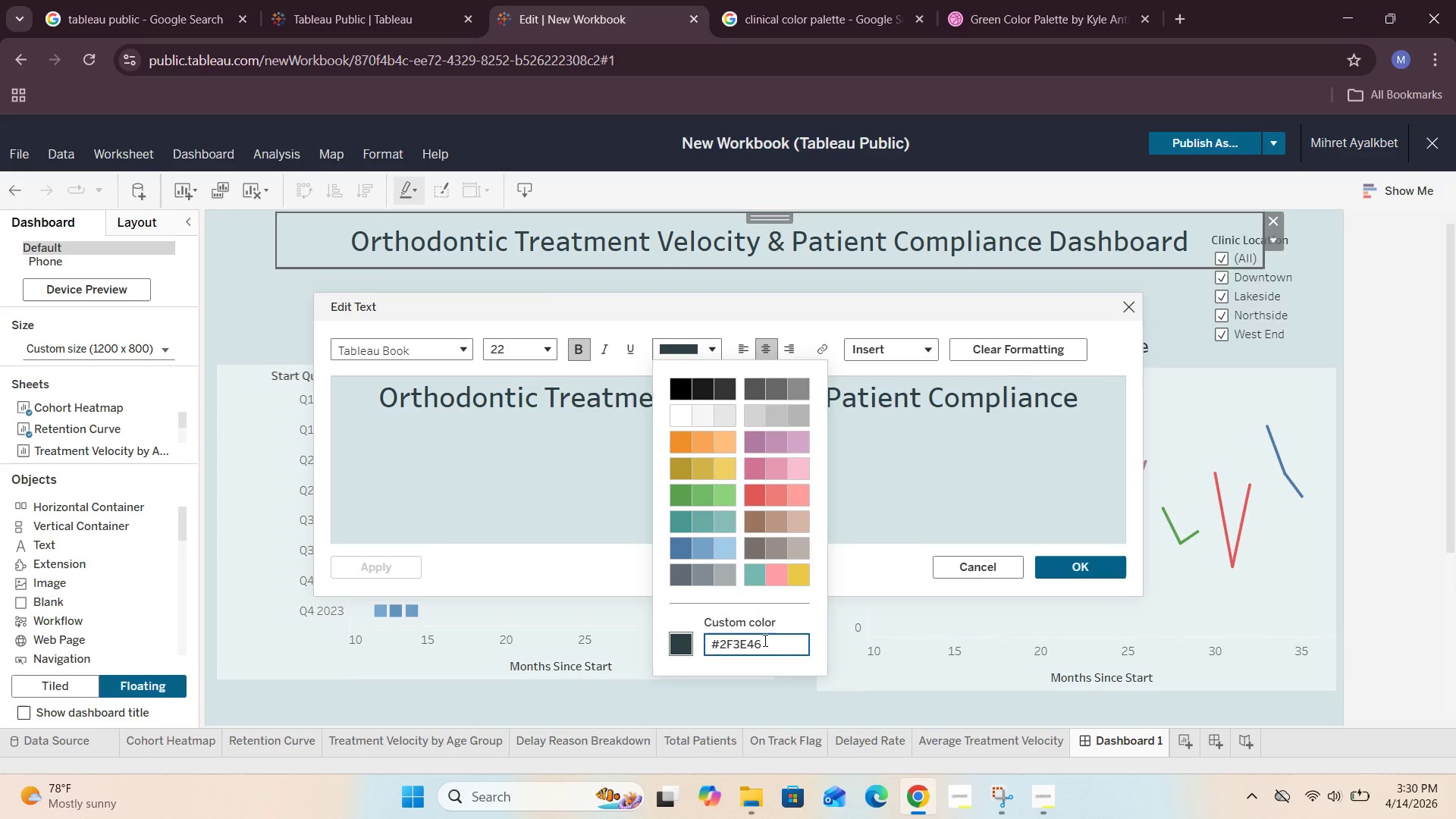 
left_click_drag(start_coordinate=[766, 643], to_coordinate=[693, 644])
 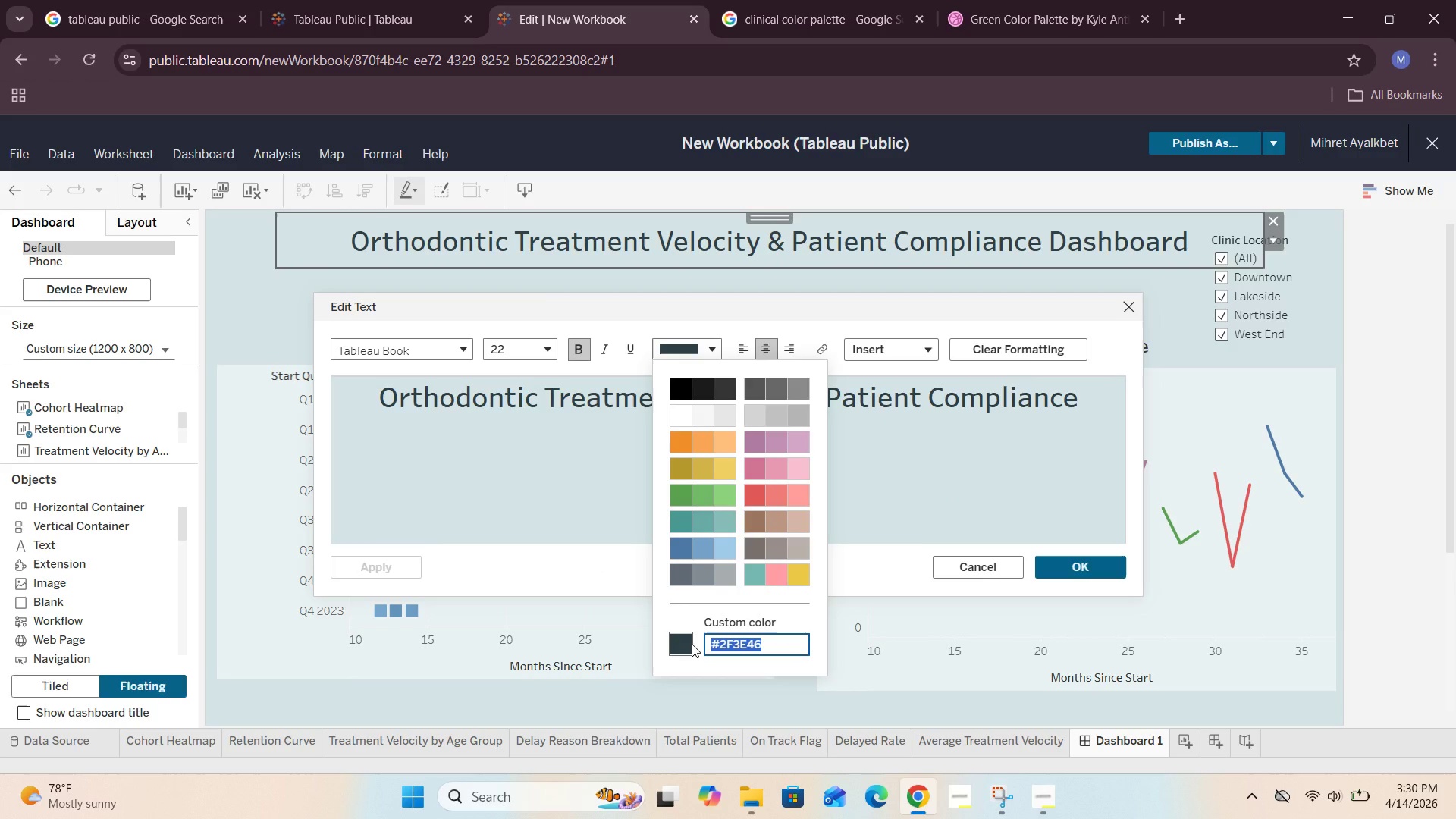 
key(Control+C)
 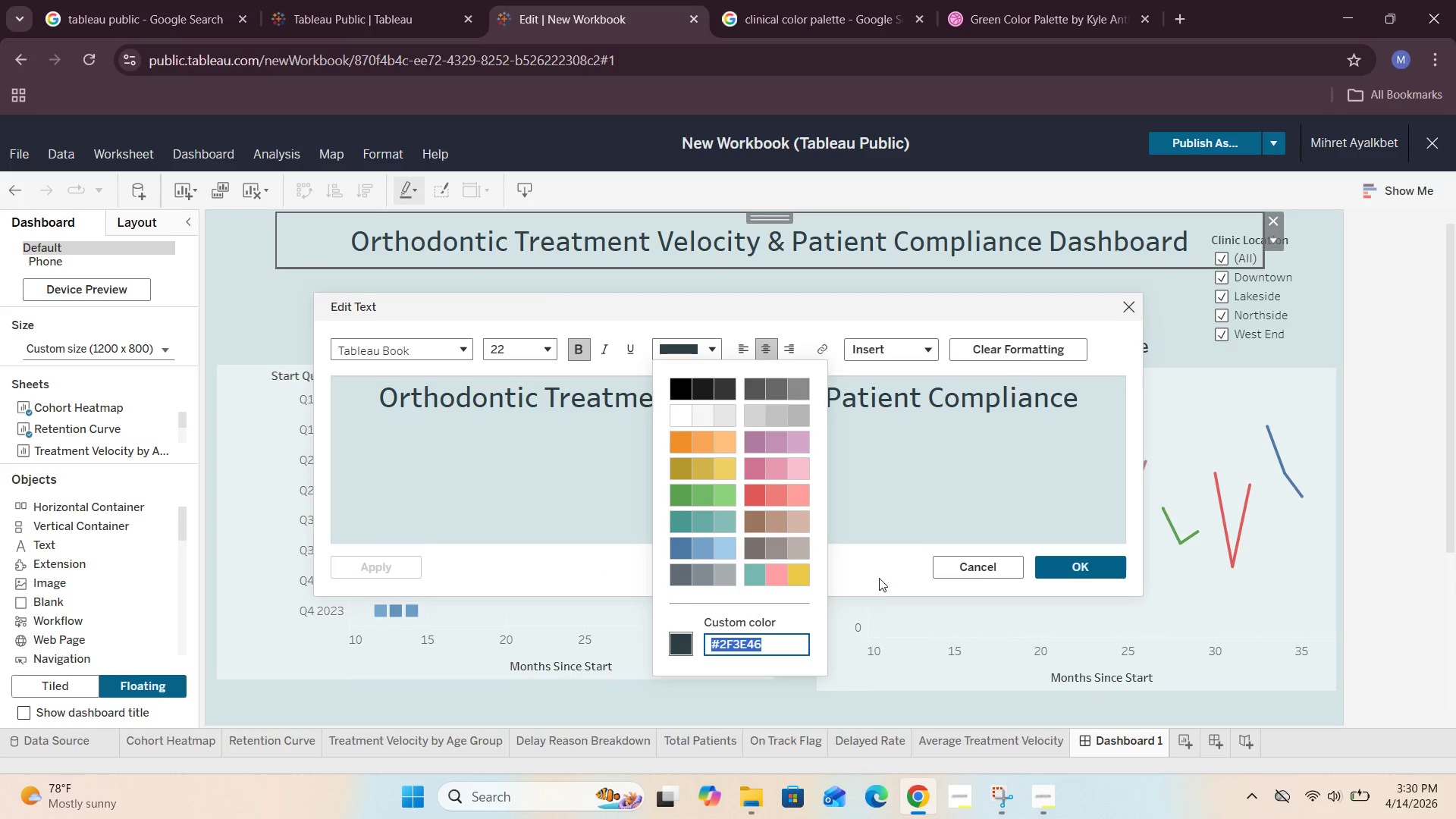 
left_click([877, 595])
 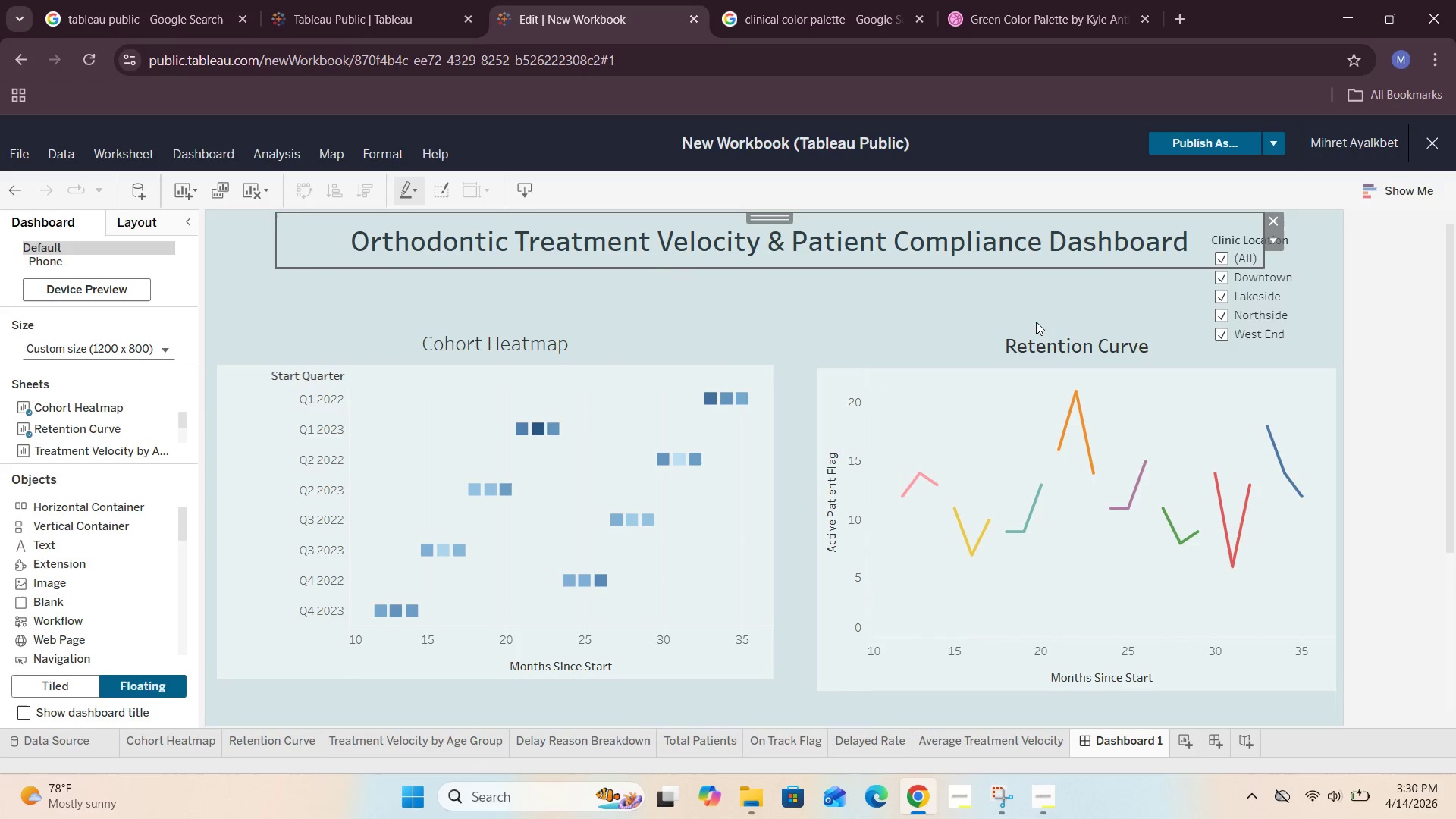 
left_click([848, 300])
 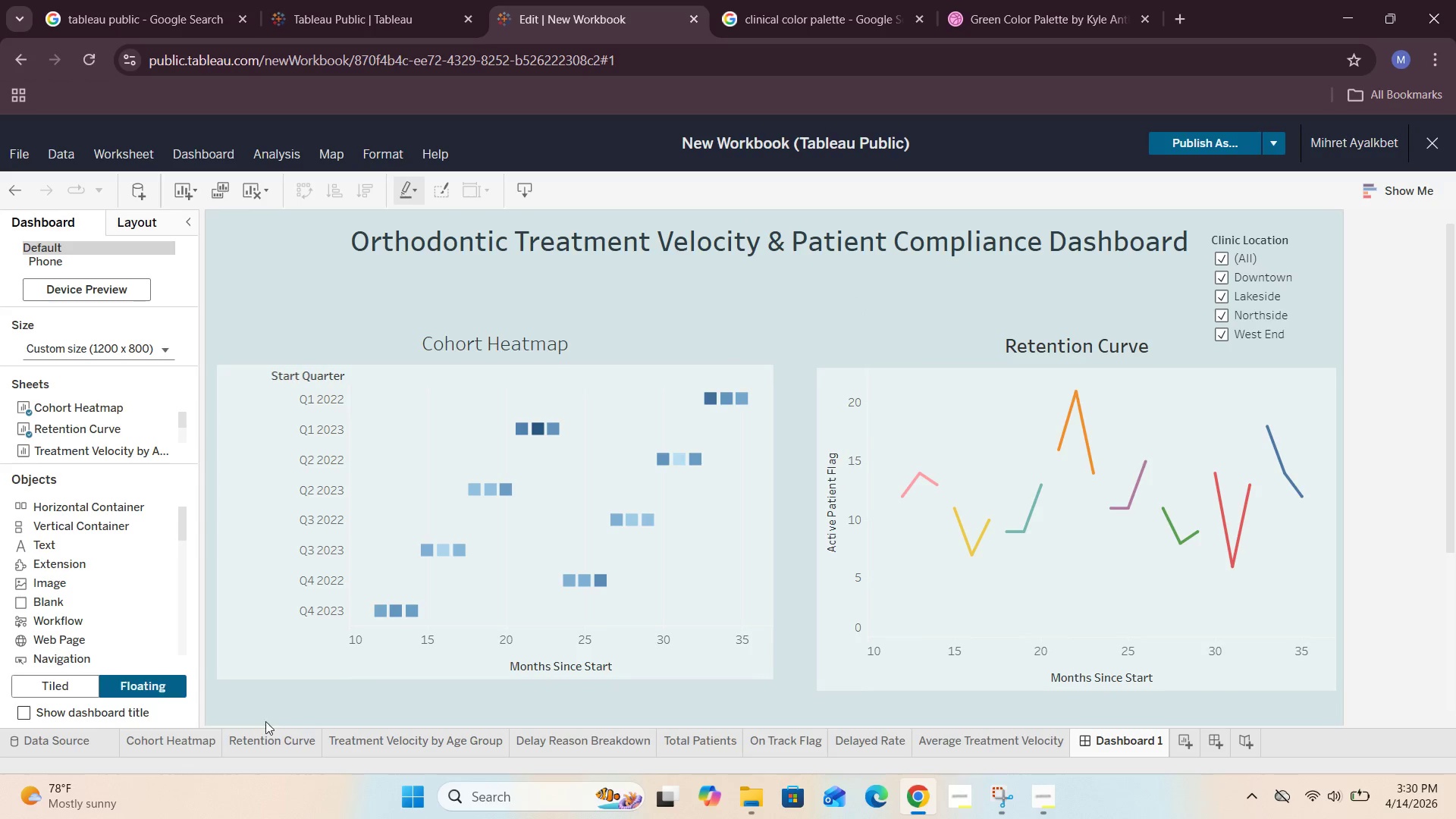 
left_click([205, 738])
 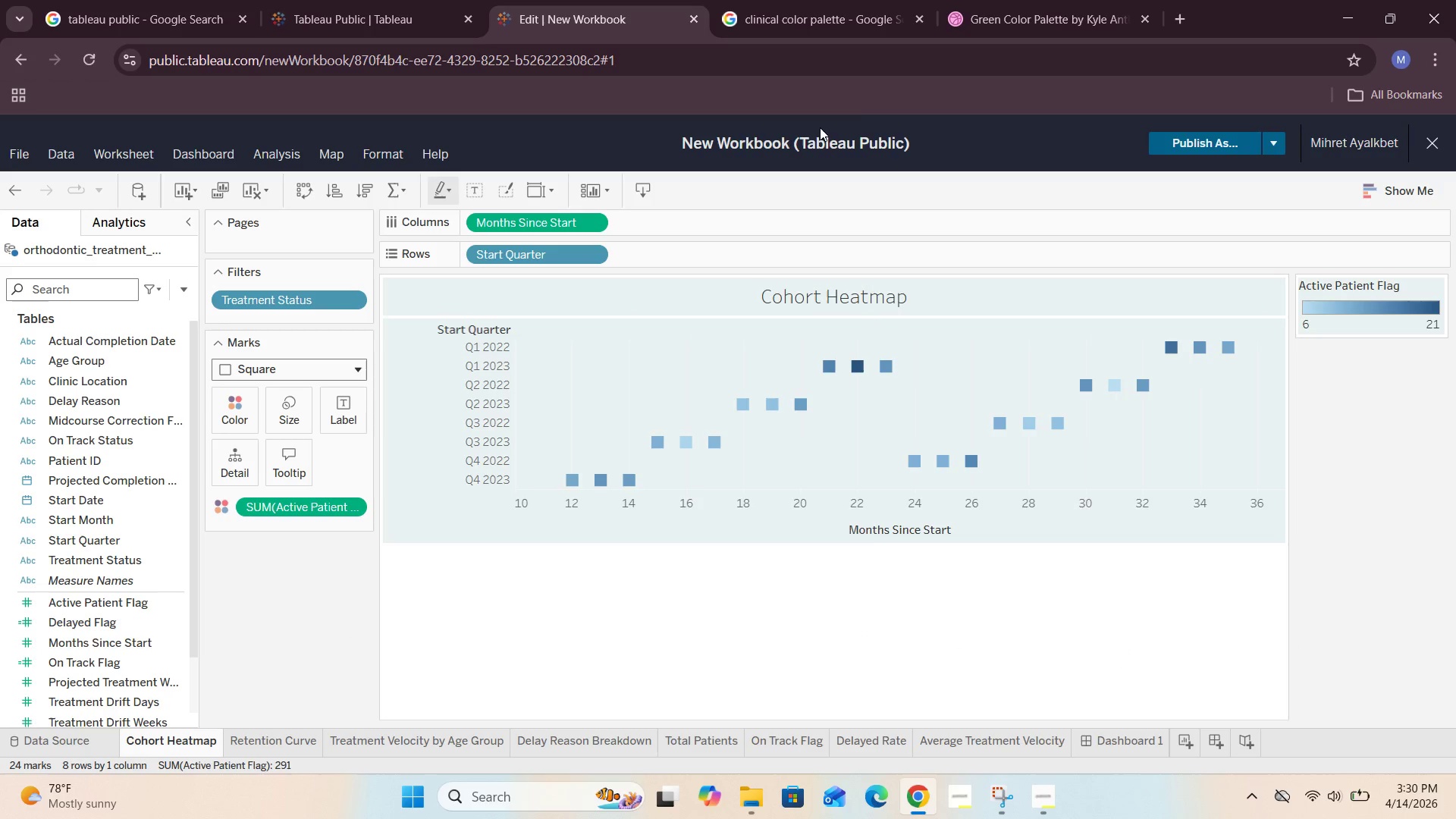 
double_click([873, 290])
 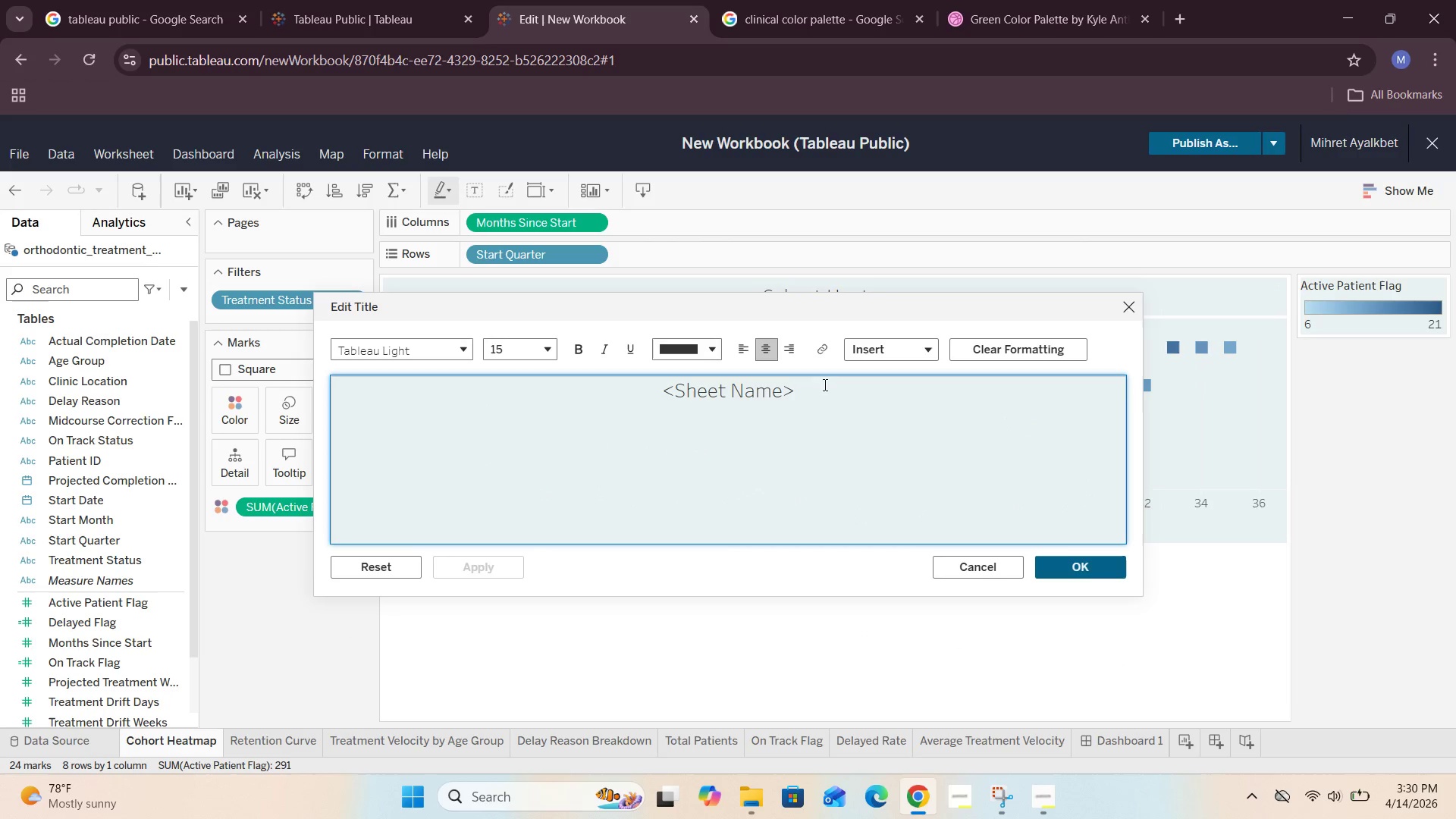 
left_click_drag(start_coordinate=[814, 393], to_coordinate=[665, 382])
 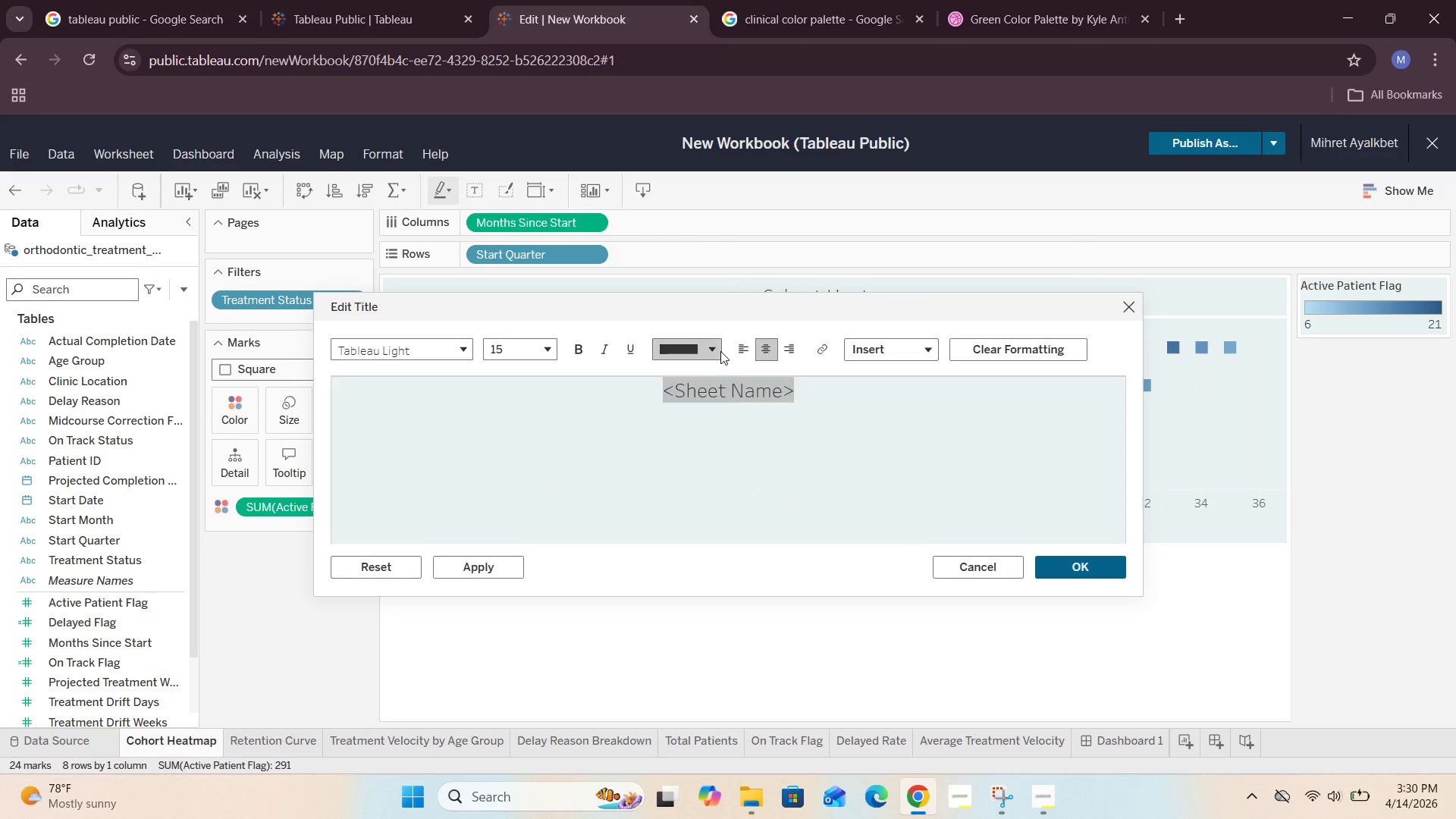 
left_click([720, 351])
 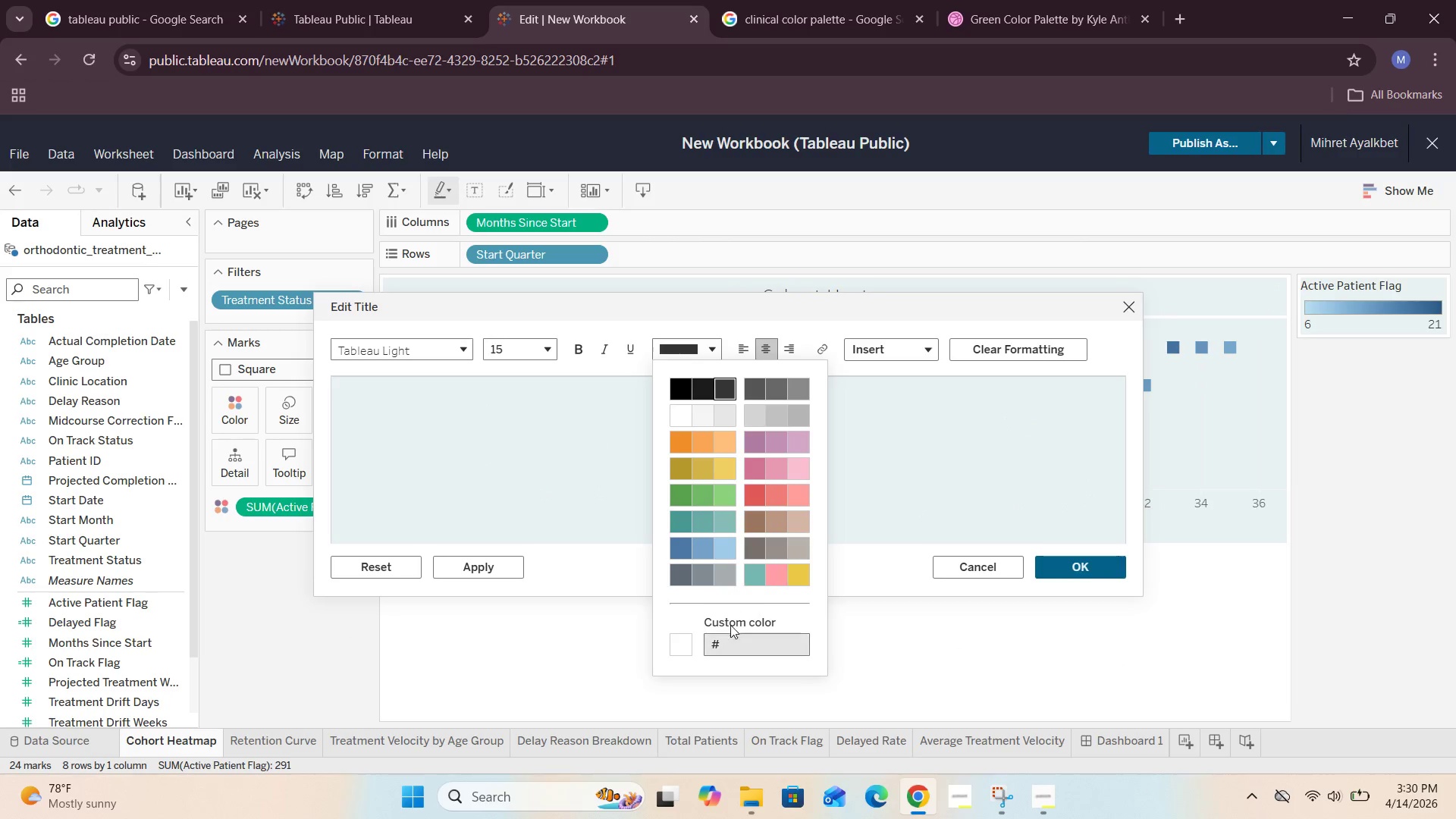 
left_click_drag(start_coordinate=[729, 640], to_coordinate=[707, 646])
 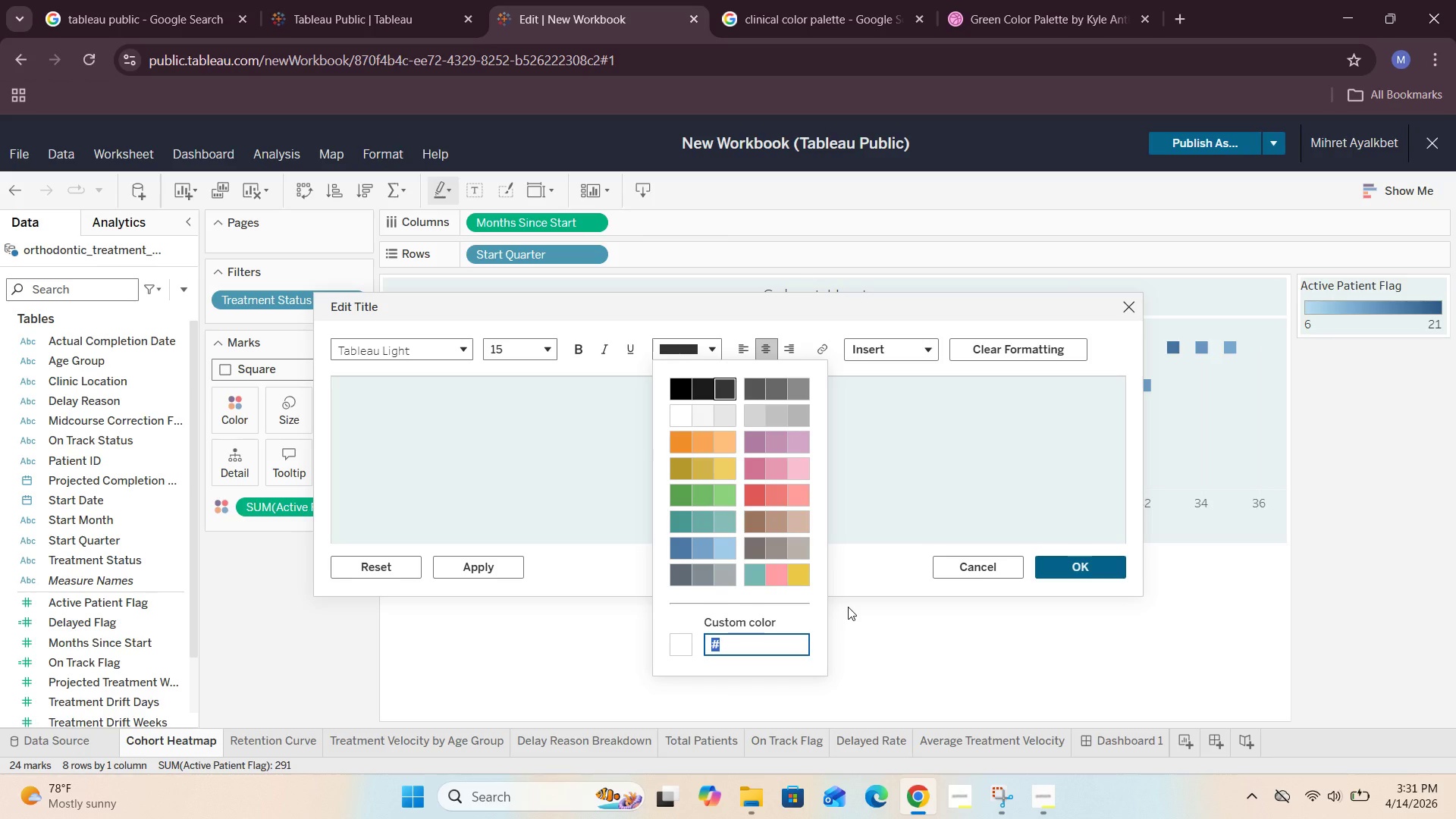 
key(Control+V)
 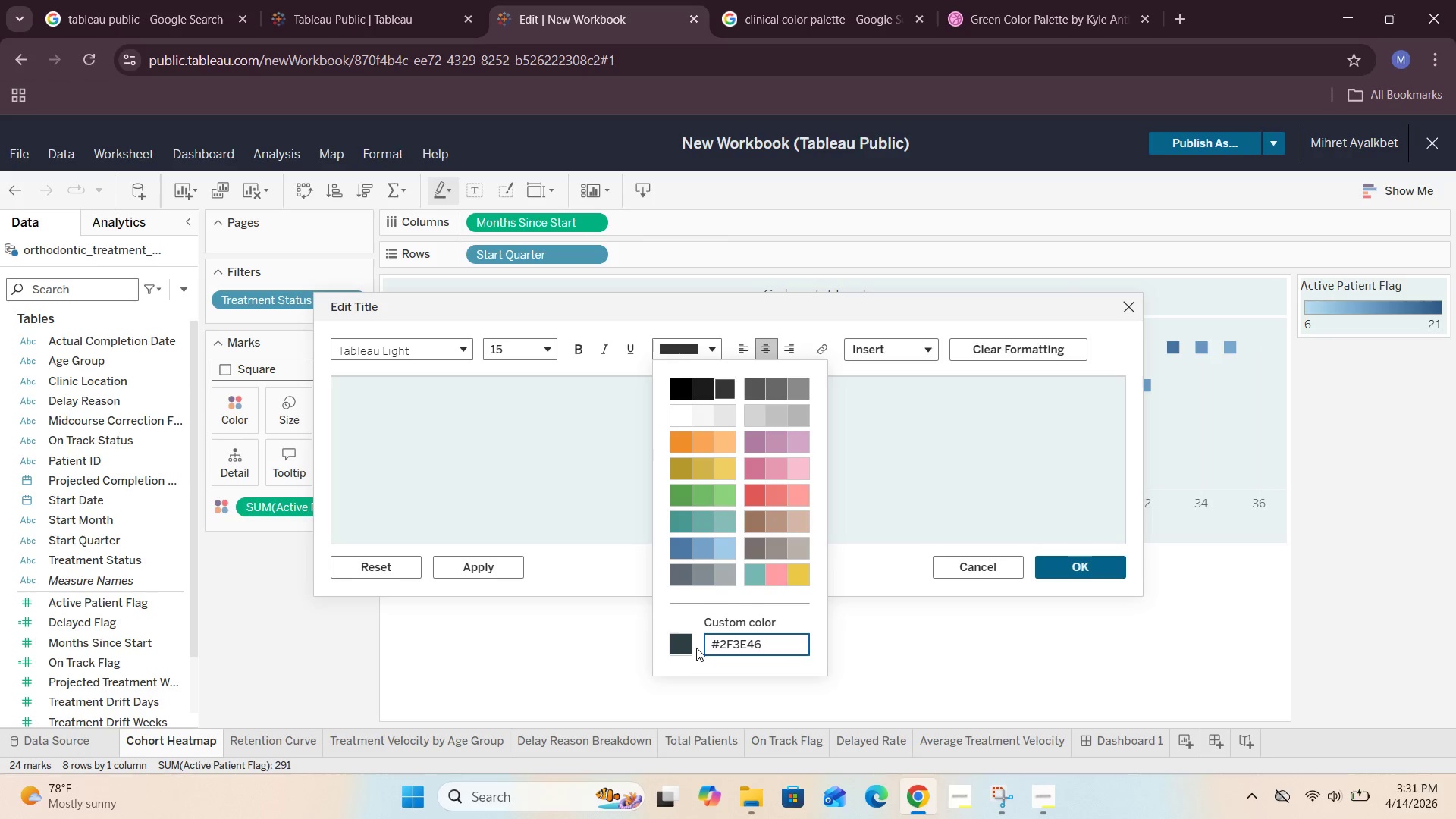 
left_click([679, 642])
 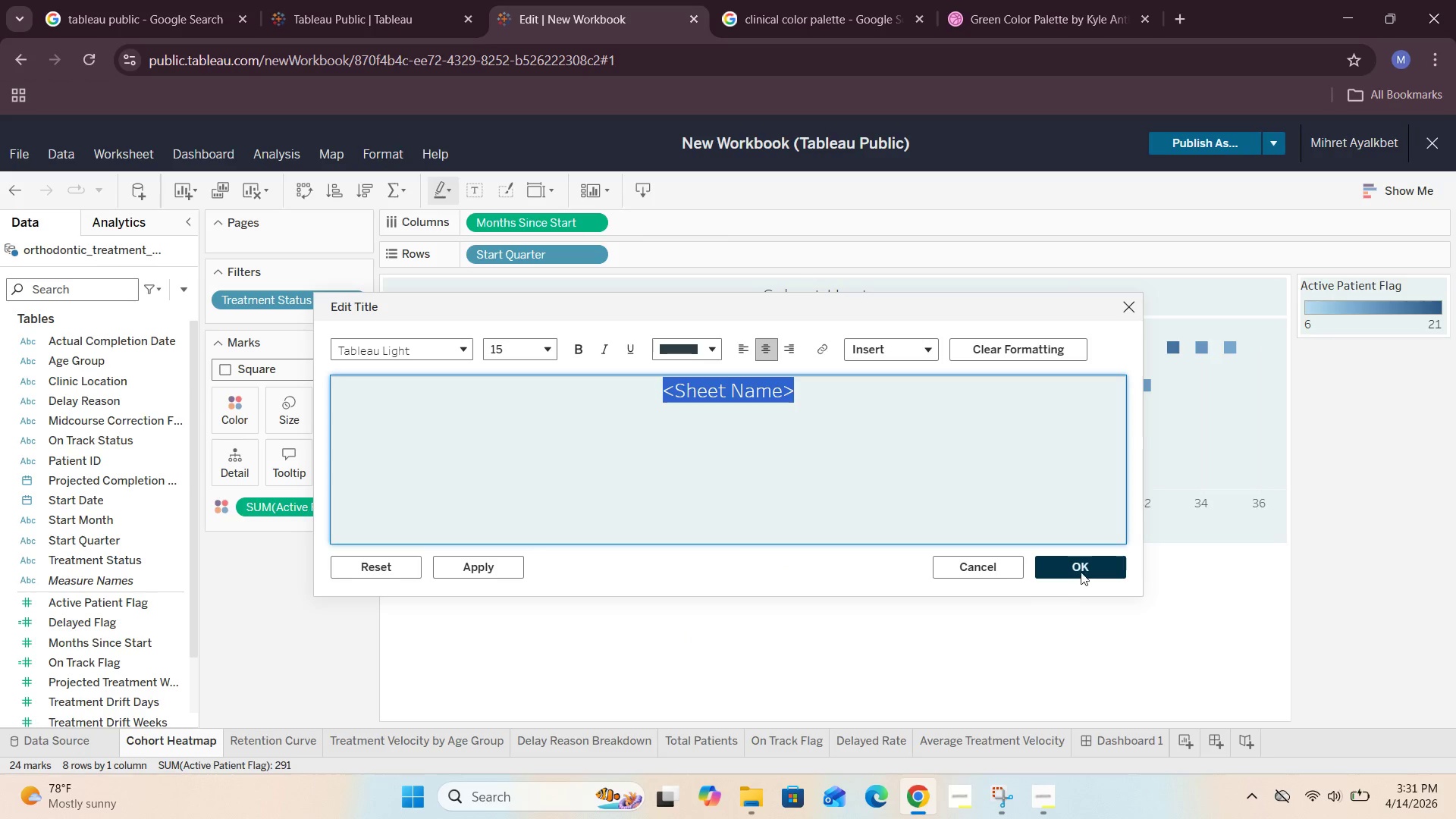 
left_click([1082, 565])
 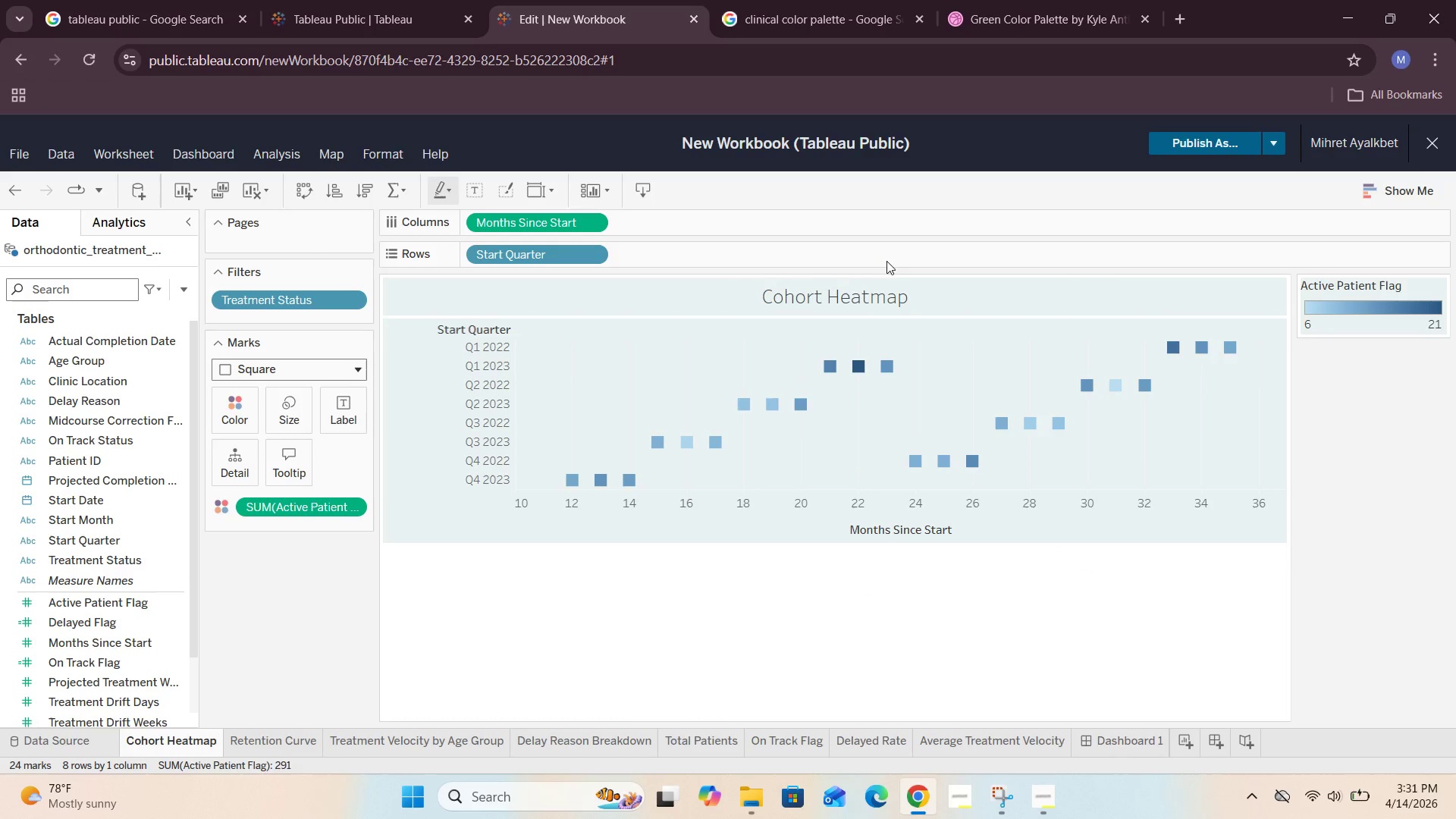 
double_click([874, 300])
 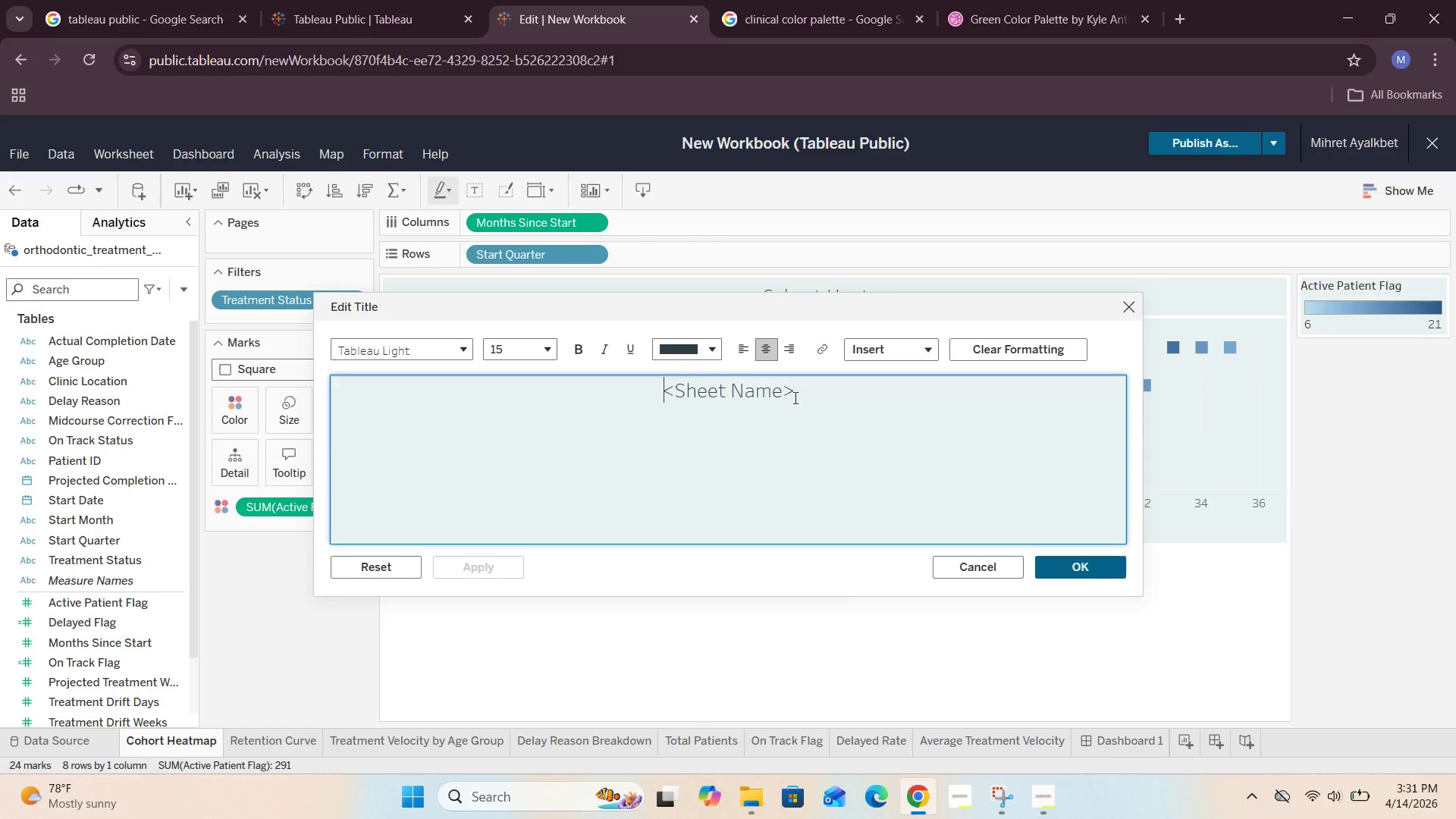 
left_click_drag(start_coordinate=[811, 392], to_coordinate=[570, 389])
 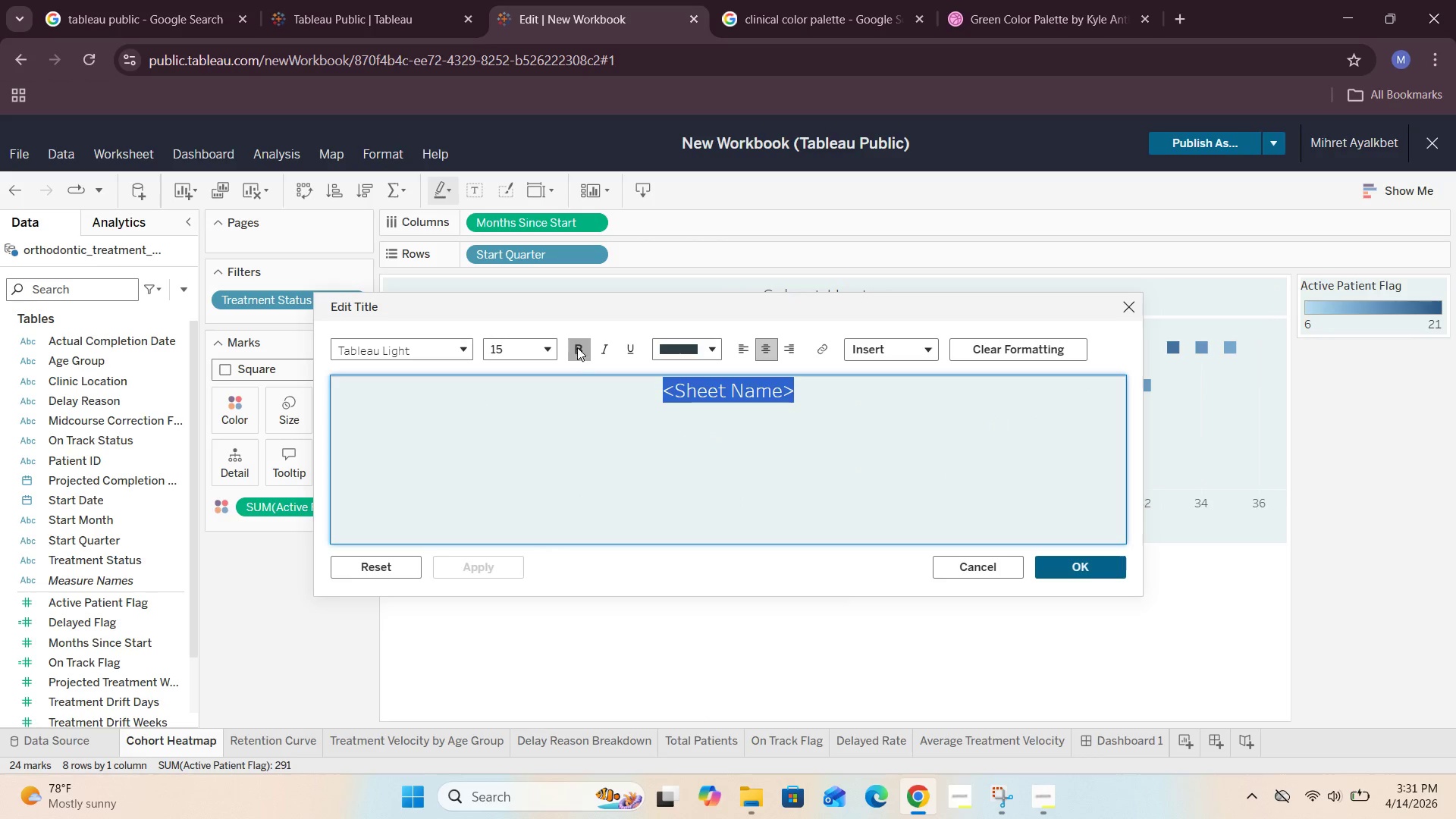 
left_click([577, 345])
 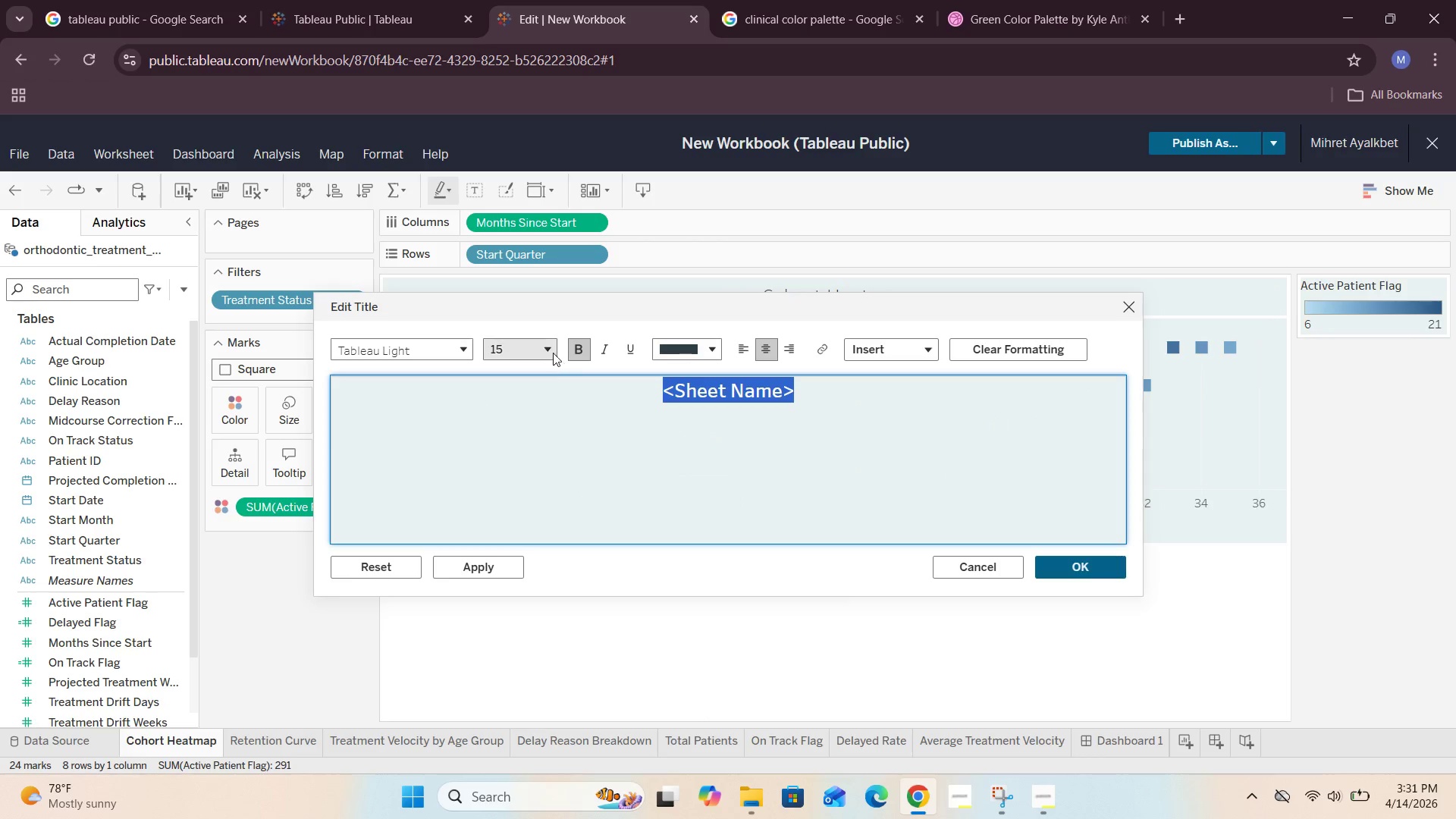 
left_click([548, 349])
 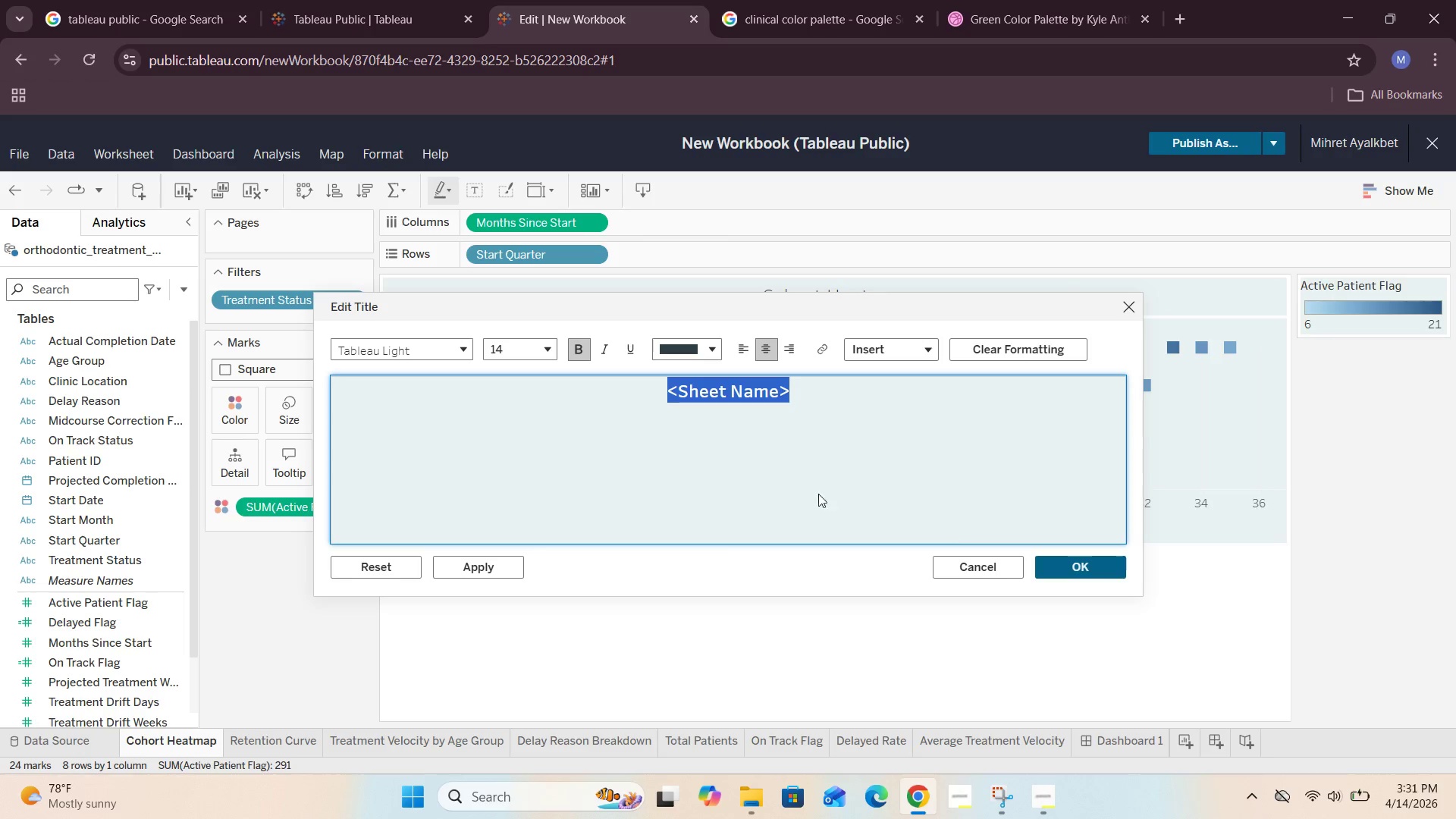 
left_click([1079, 571])
 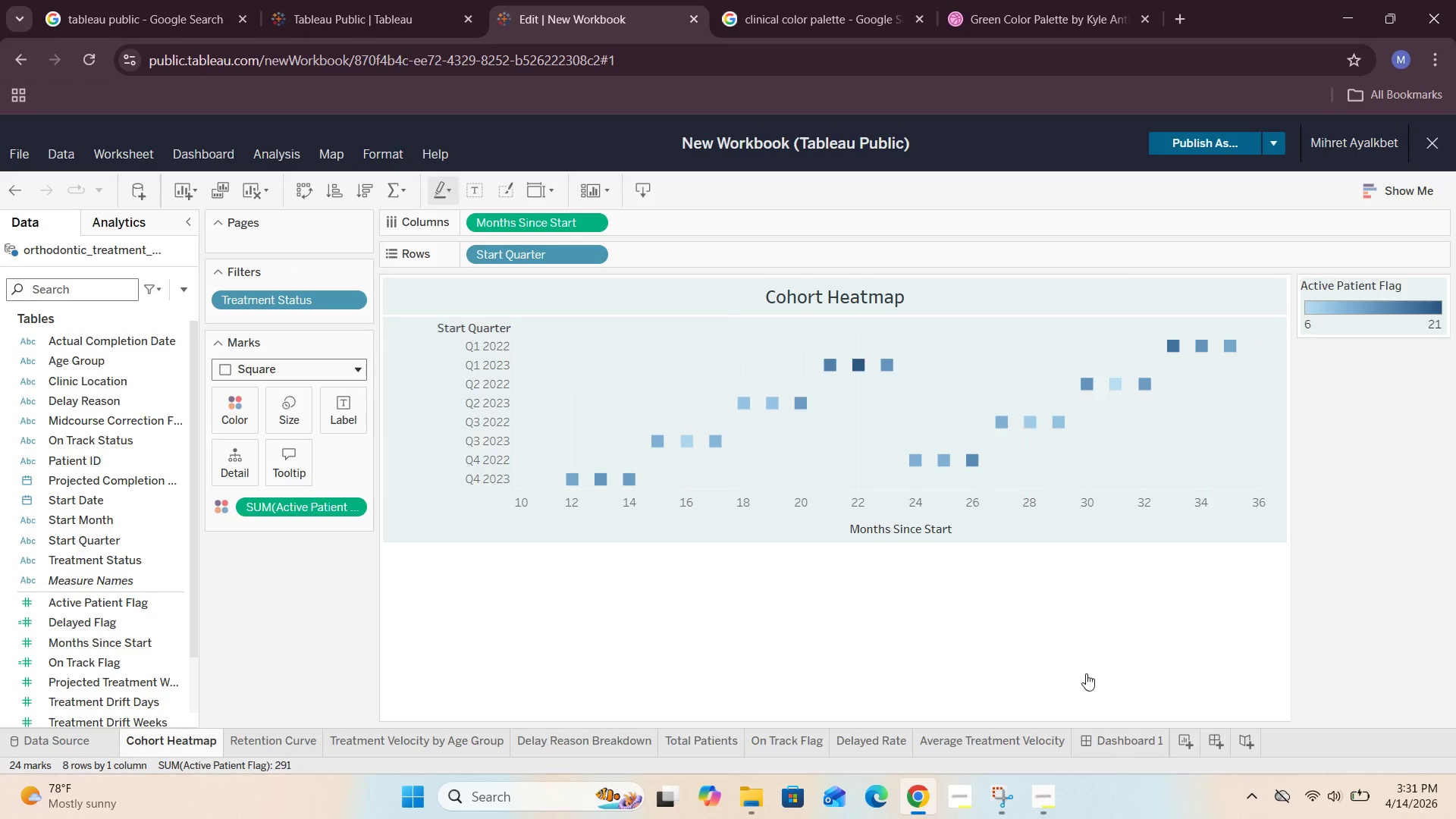 
left_click([1121, 742])
 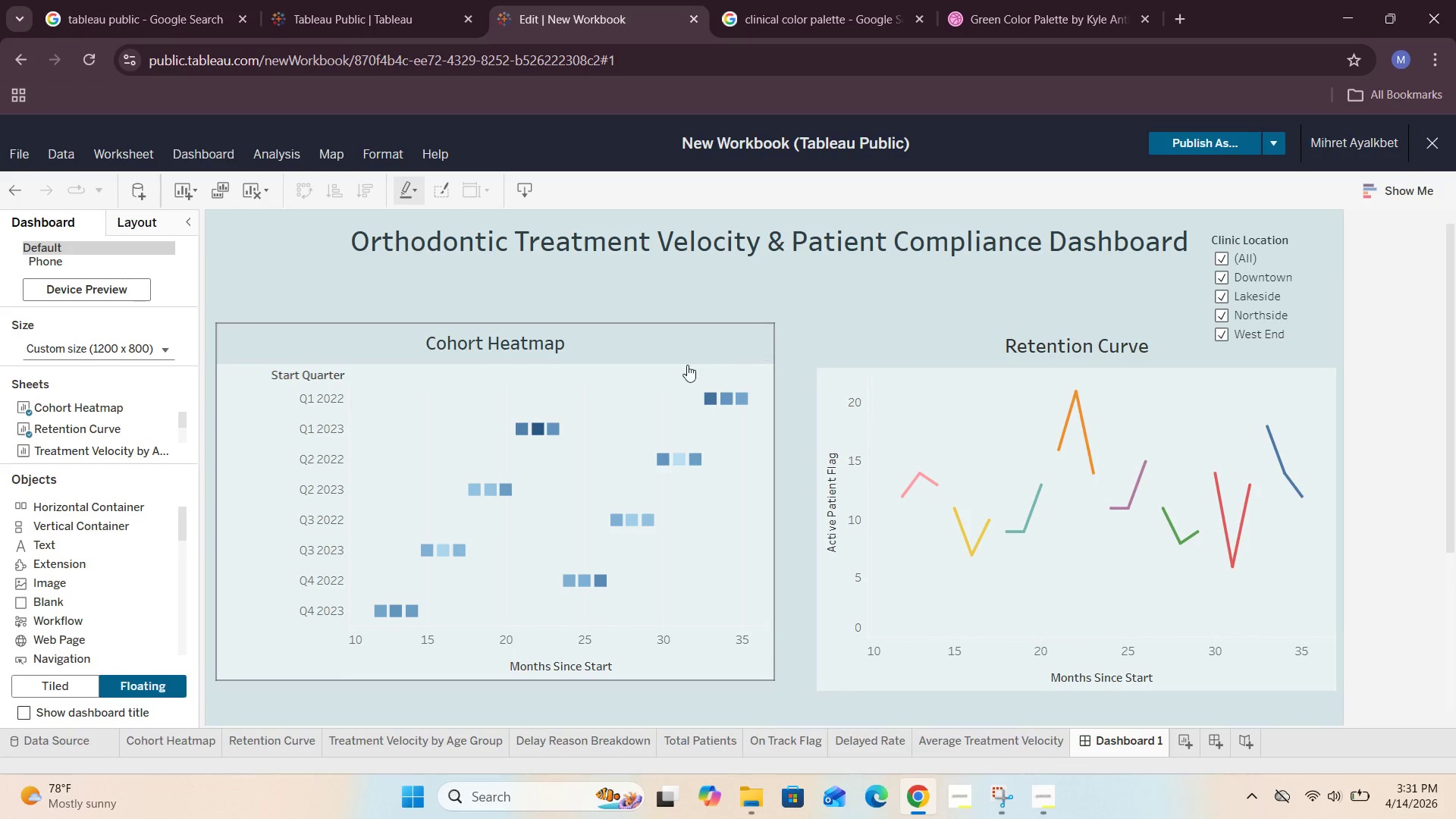 
wait(6.73)
 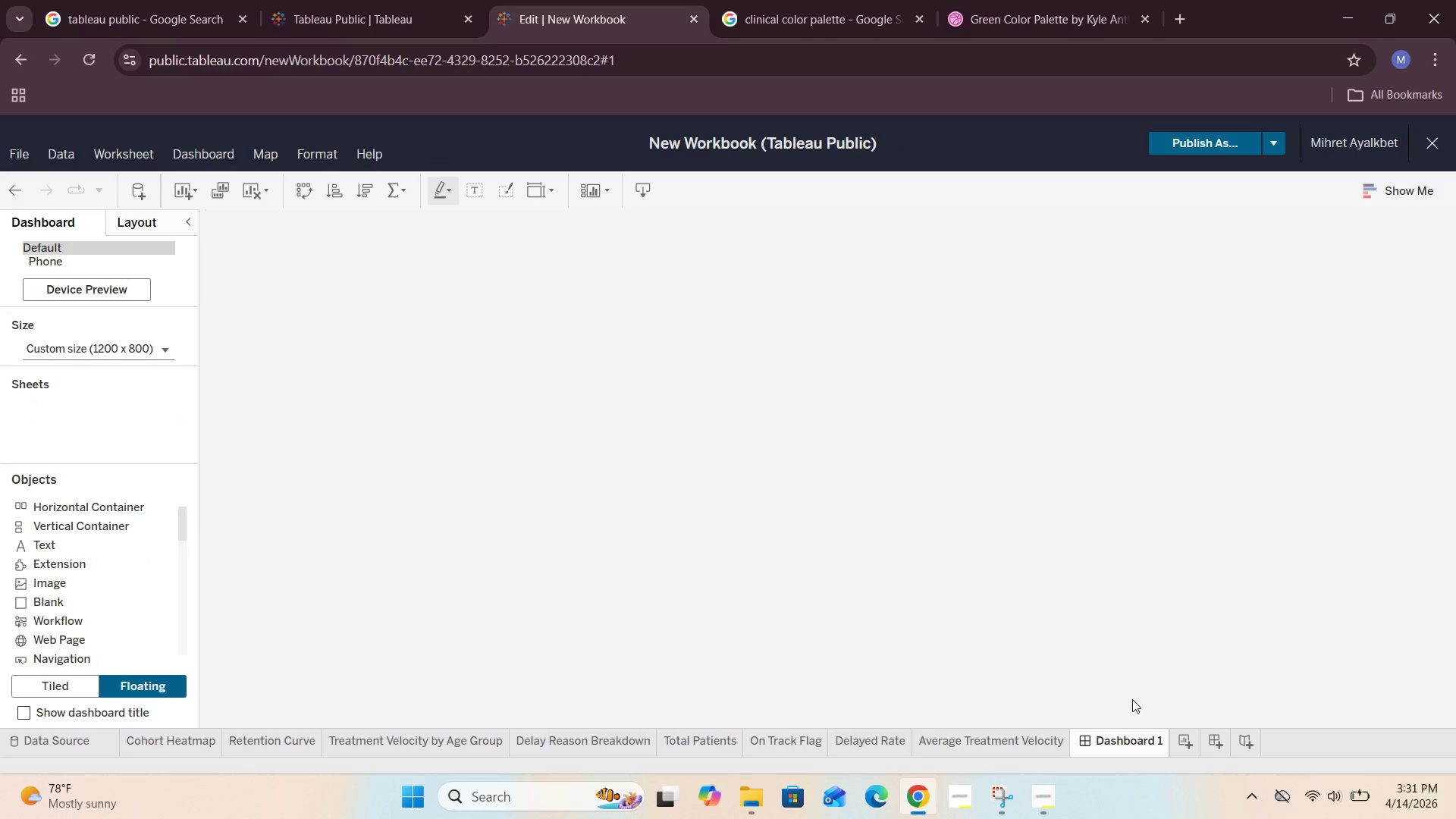 
left_click([1394, 431])
 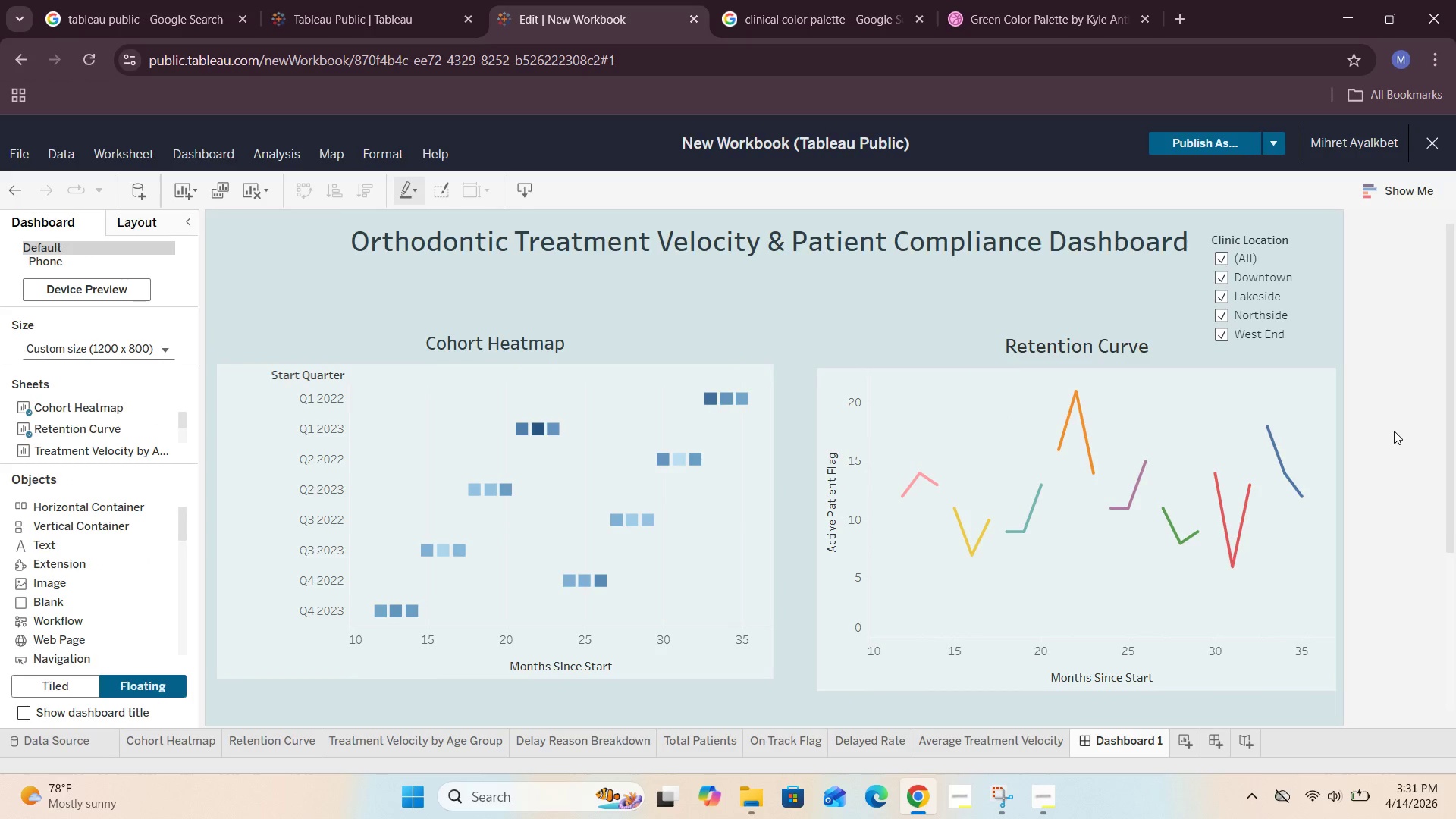 
scroll: coordinate [1394, 431], scroll_direction: down, amount: 2.0
 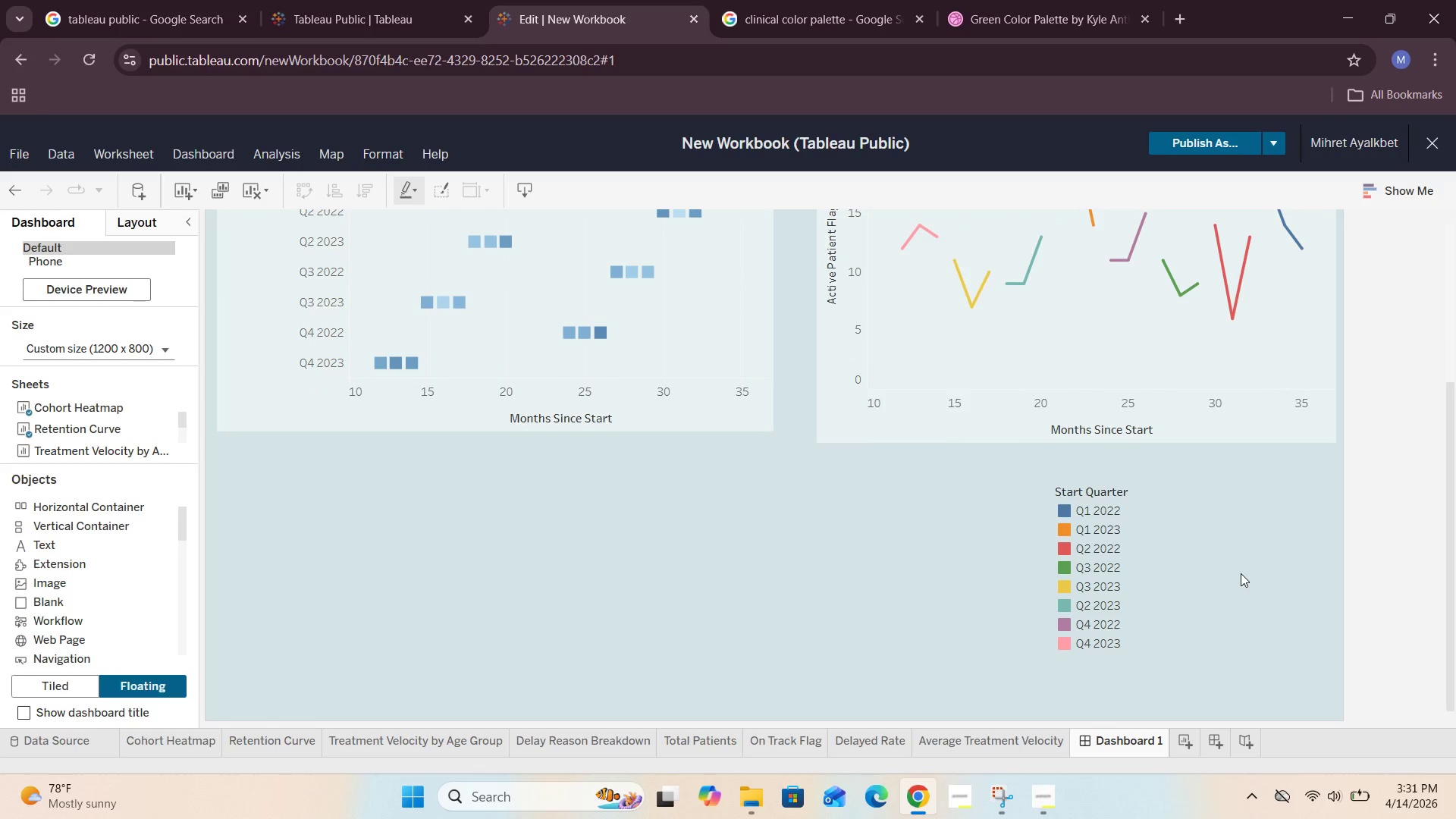 
scroll: coordinate [1219, 568], scroll_direction: none, amount: 0.0
 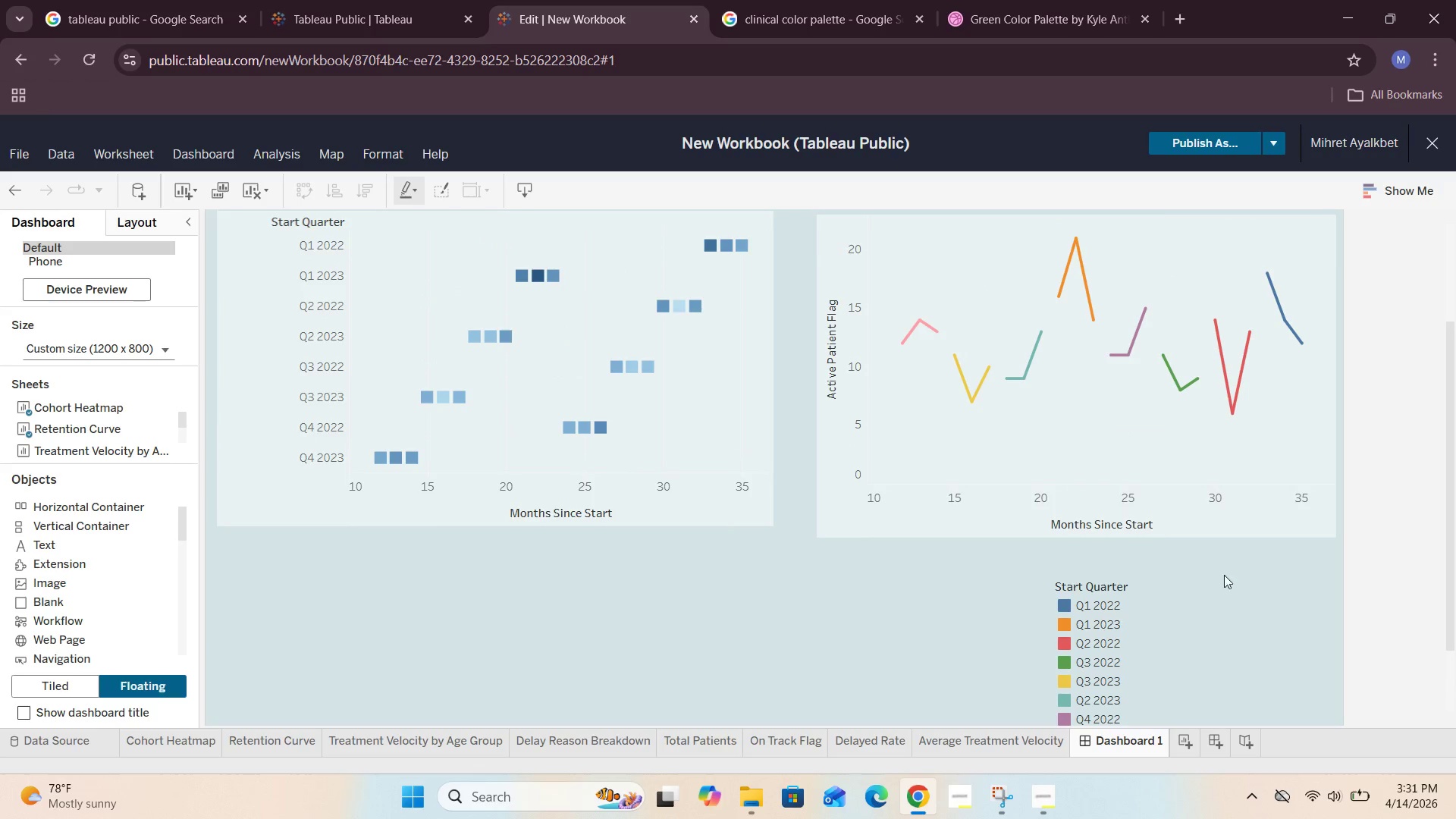 
scroll: coordinate [1233, 576], scroll_direction: up, amount: 3.0
 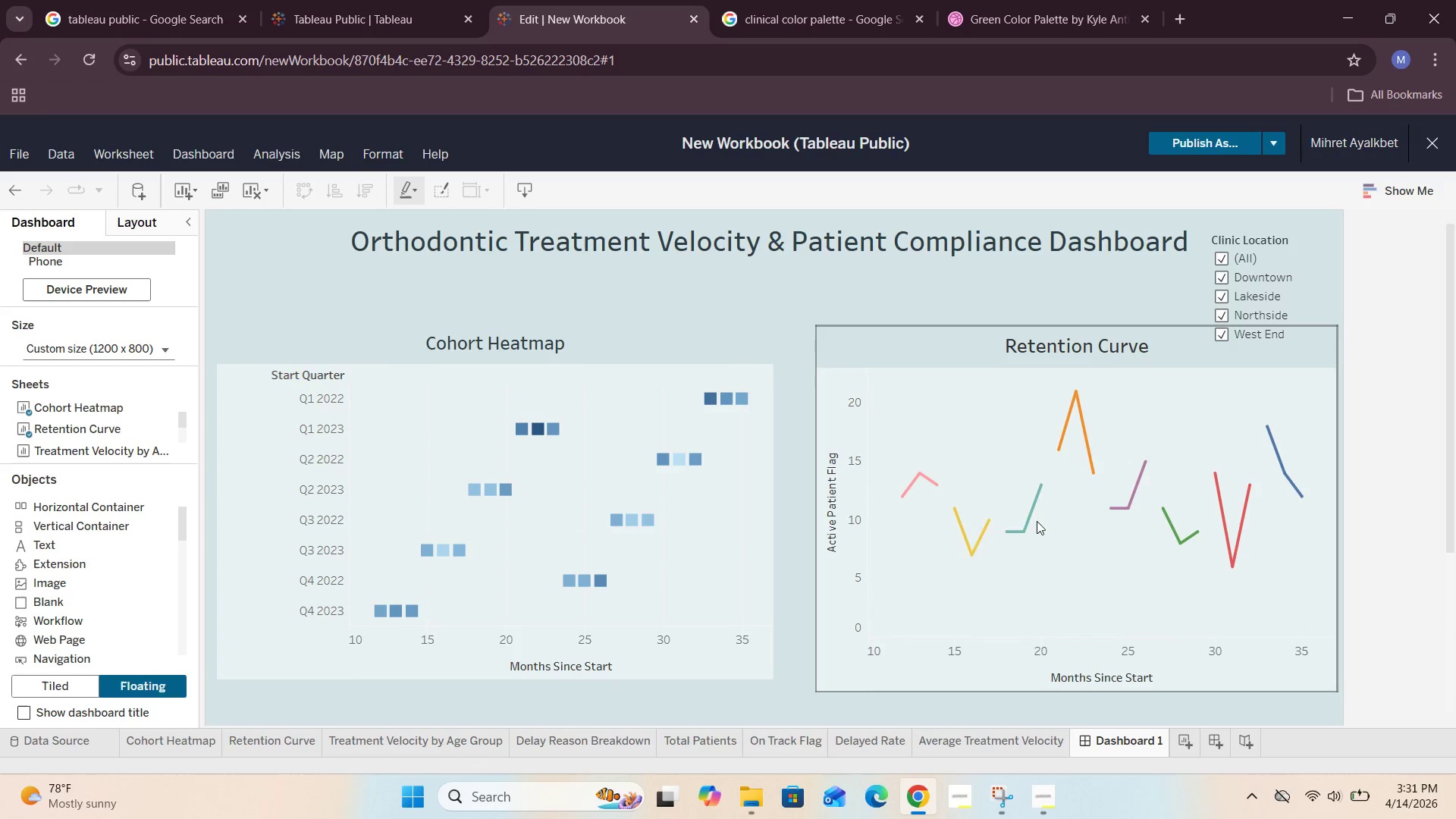 
scroll: coordinate [856, 475], scroll_direction: down, amount: 4.0
 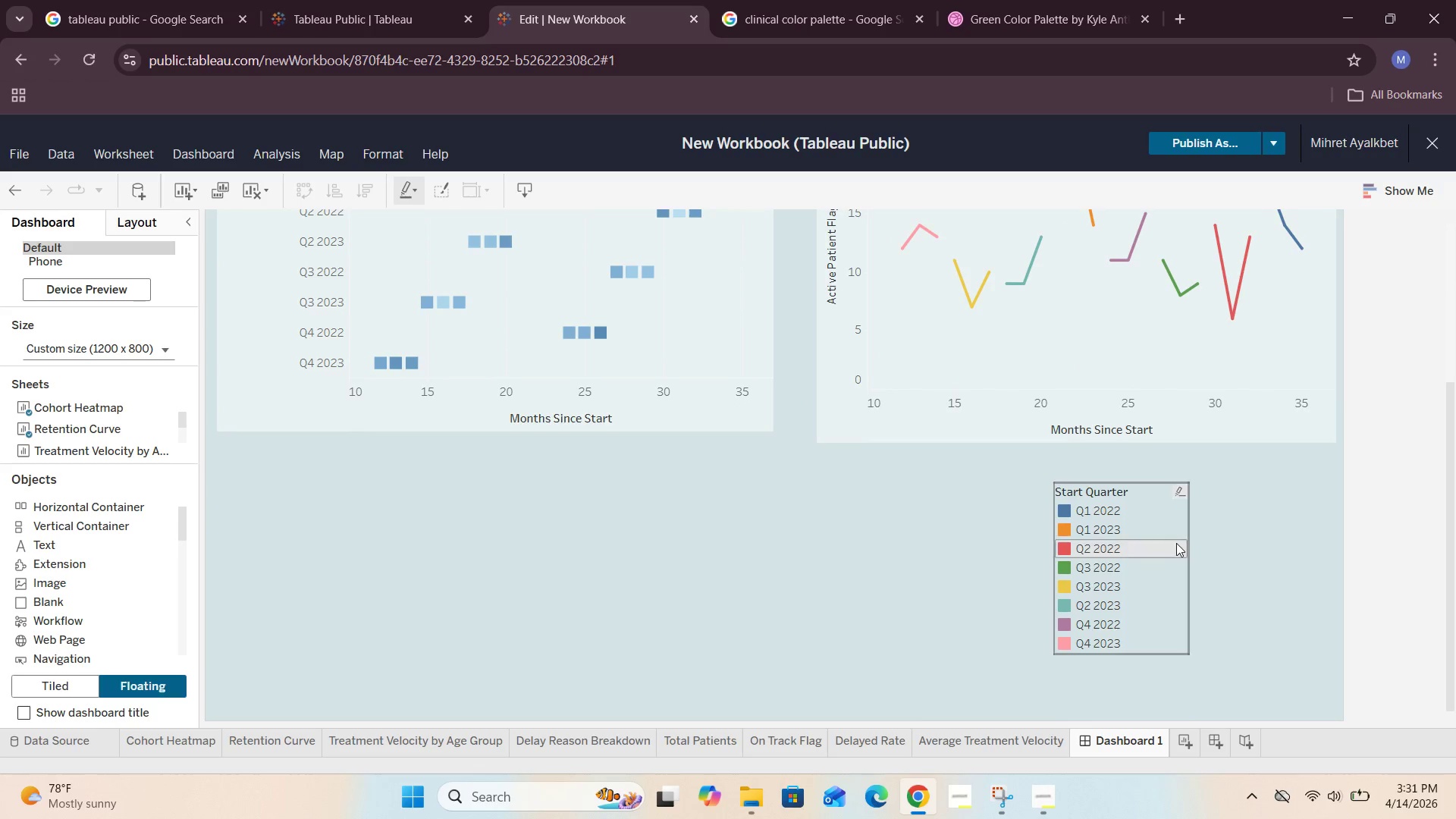 
left_click([1176, 544])
 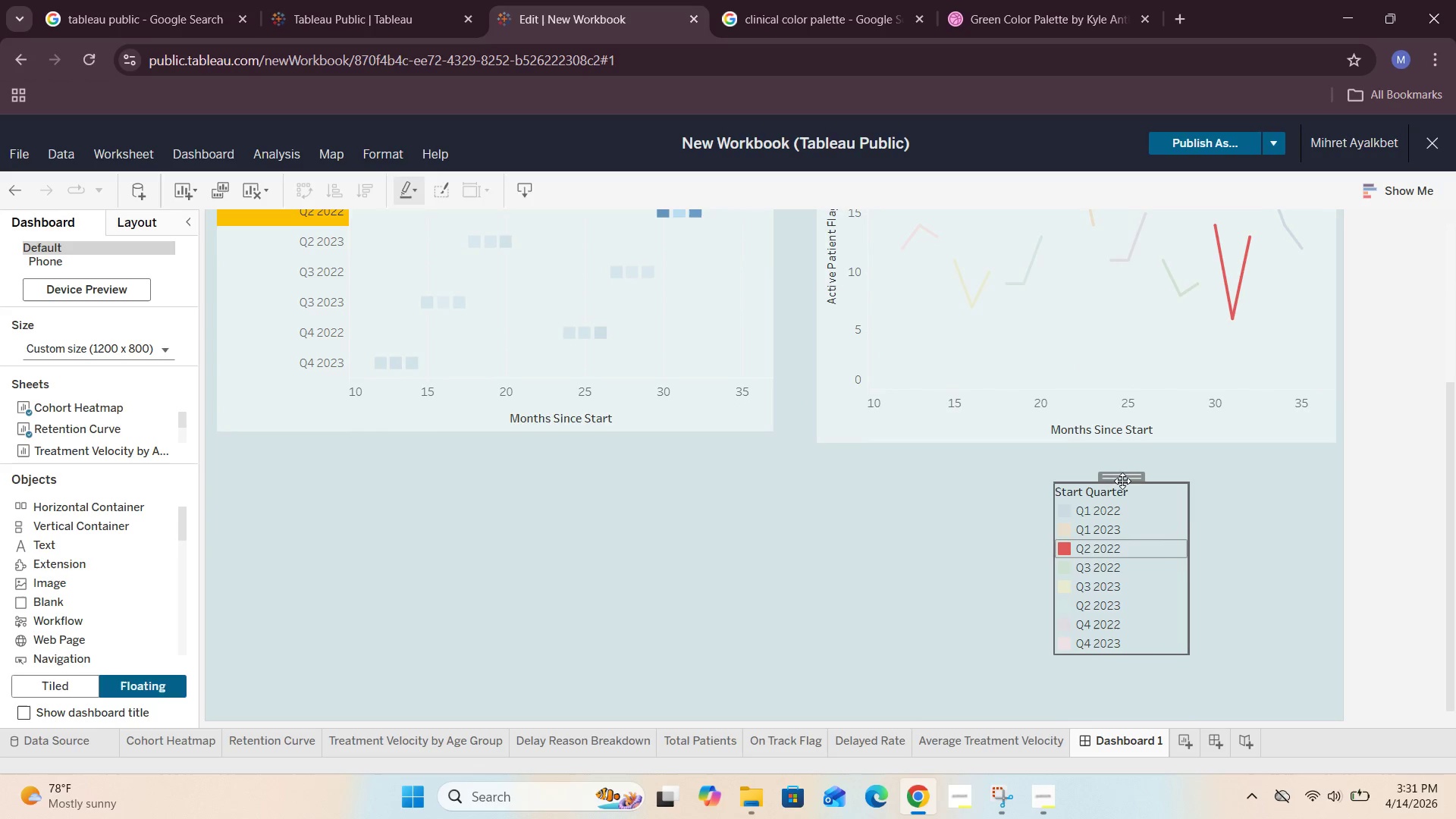 
left_click_drag(start_coordinate=[1123, 477], to_coordinate=[823, 236])
 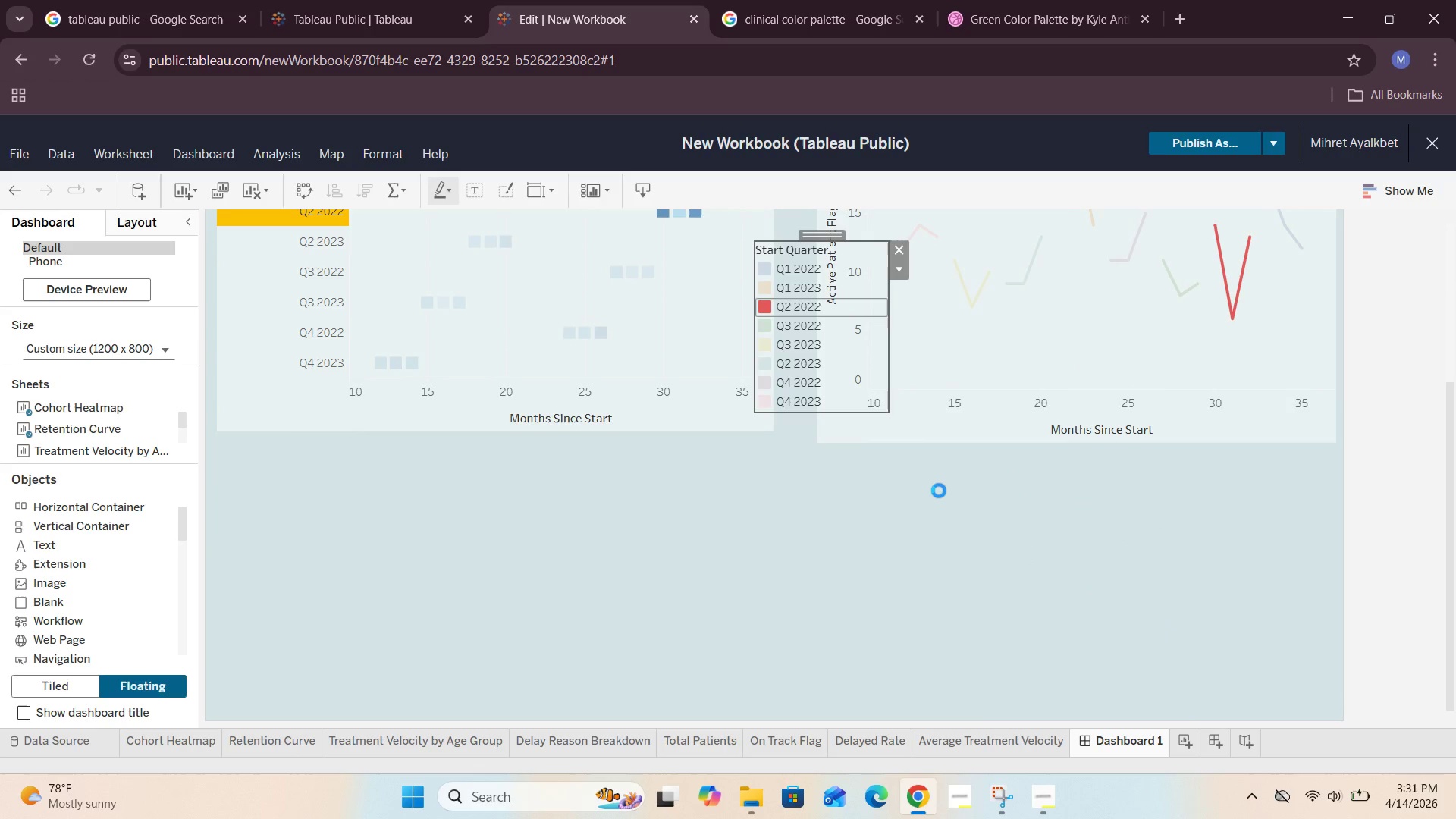 
scroll: coordinate [939, 491], scroll_direction: down, amount: 1.0
 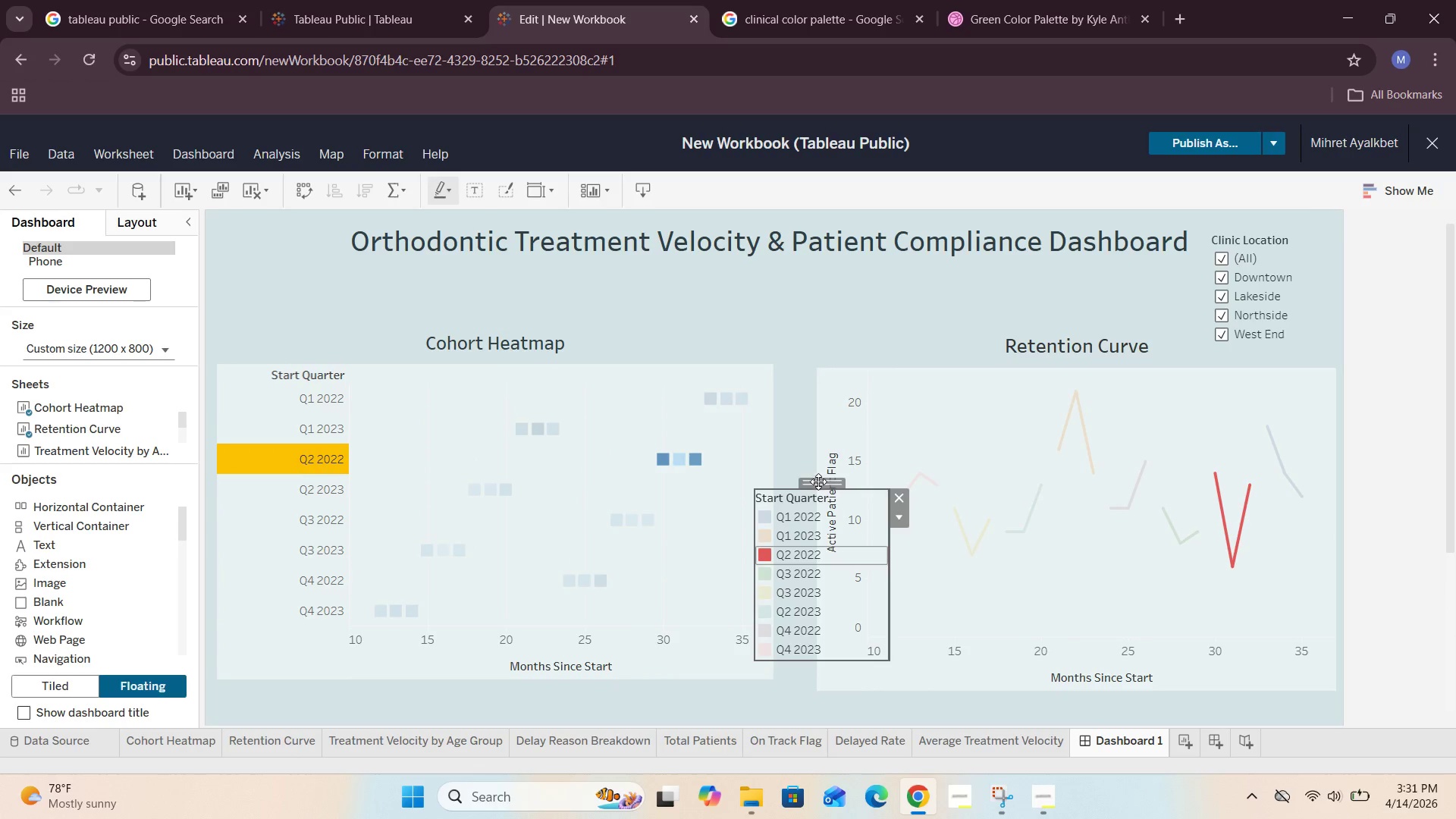 
left_click_drag(start_coordinate=[818, 482], to_coordinate=[836, 233])
 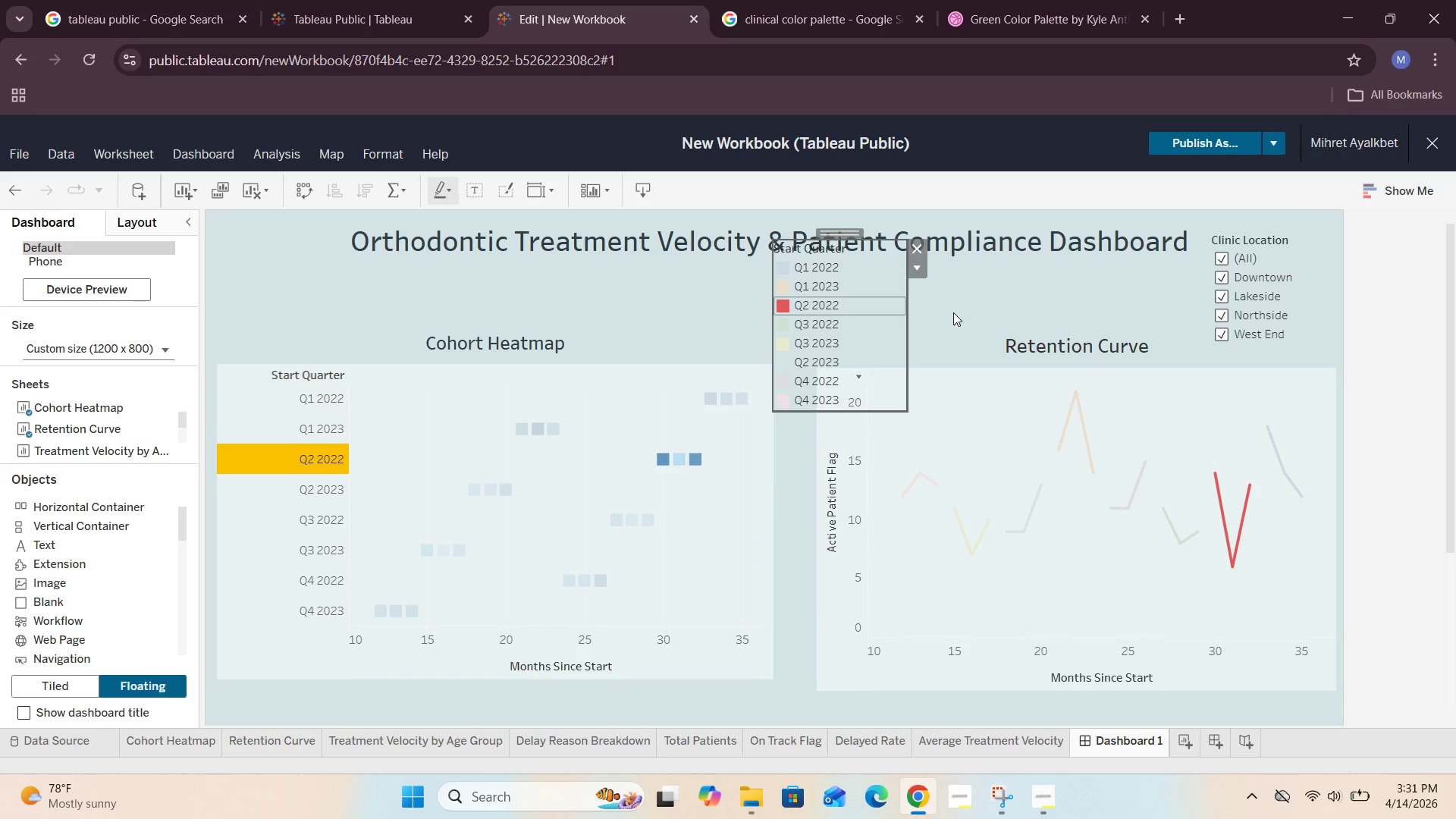 
double_click([952, 313])
 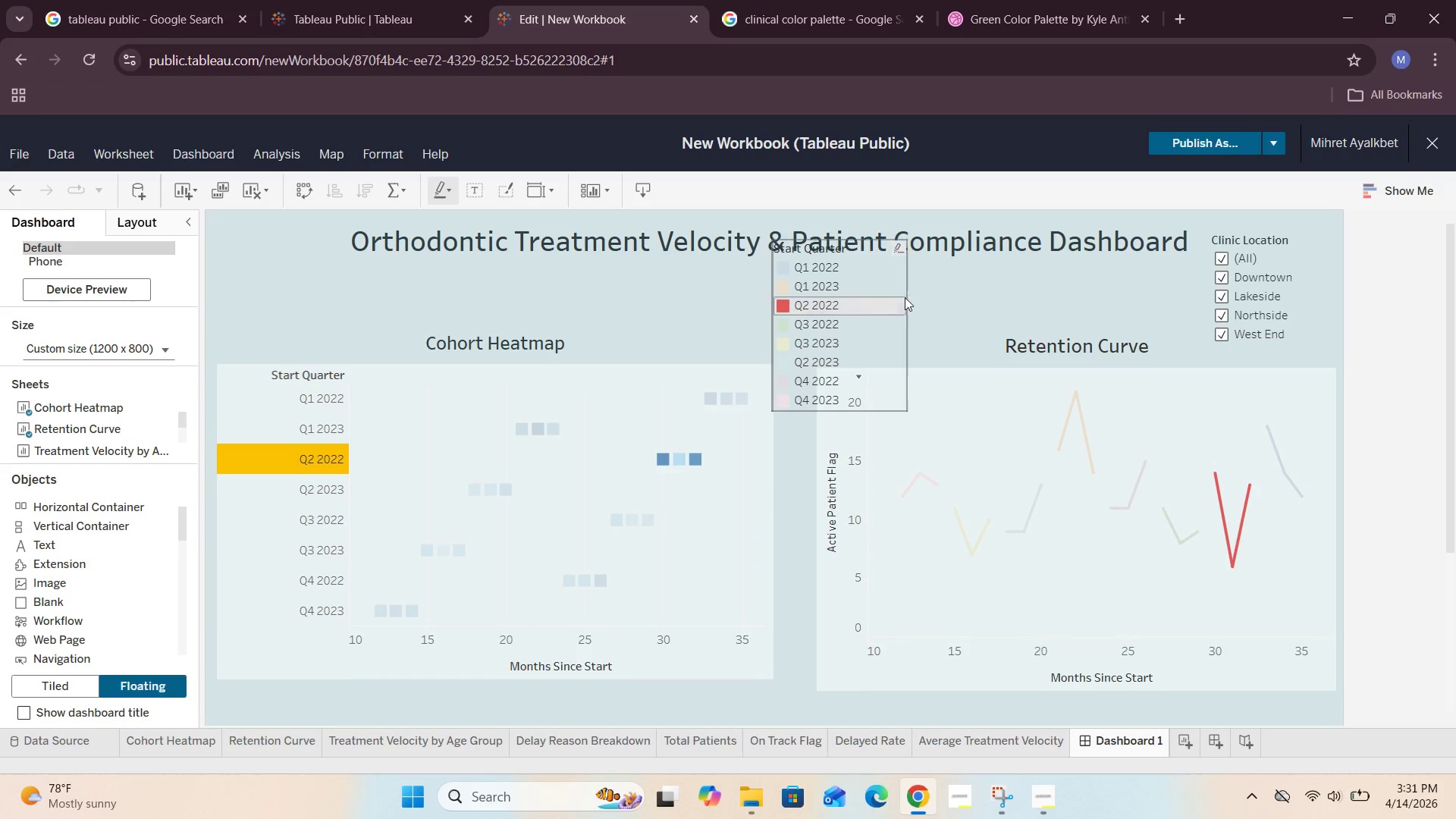 
left_click([880, 278])
 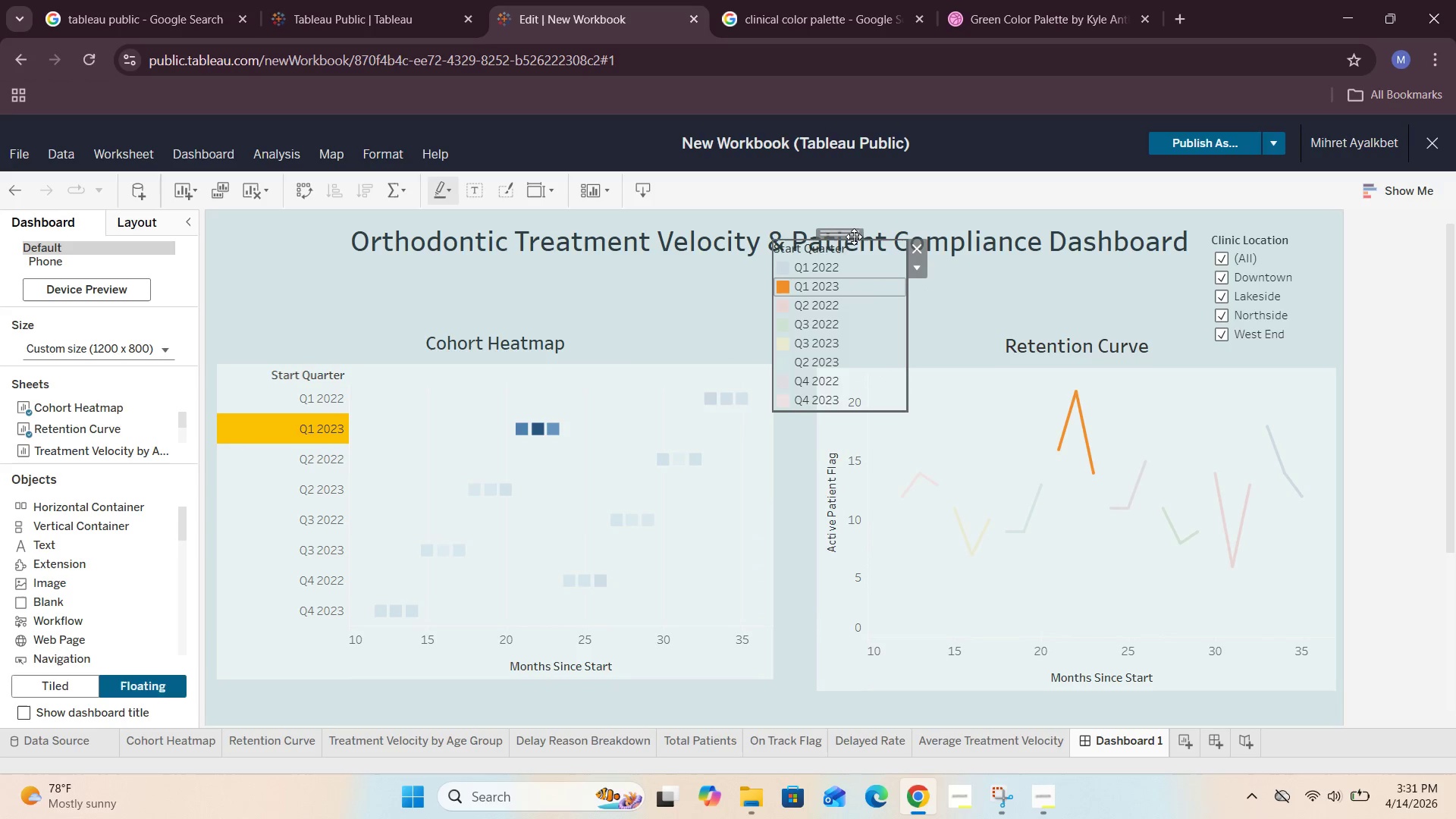 
left_click_drag(start_coordinate=[850, 234], to_coordinate=[852, 270])
 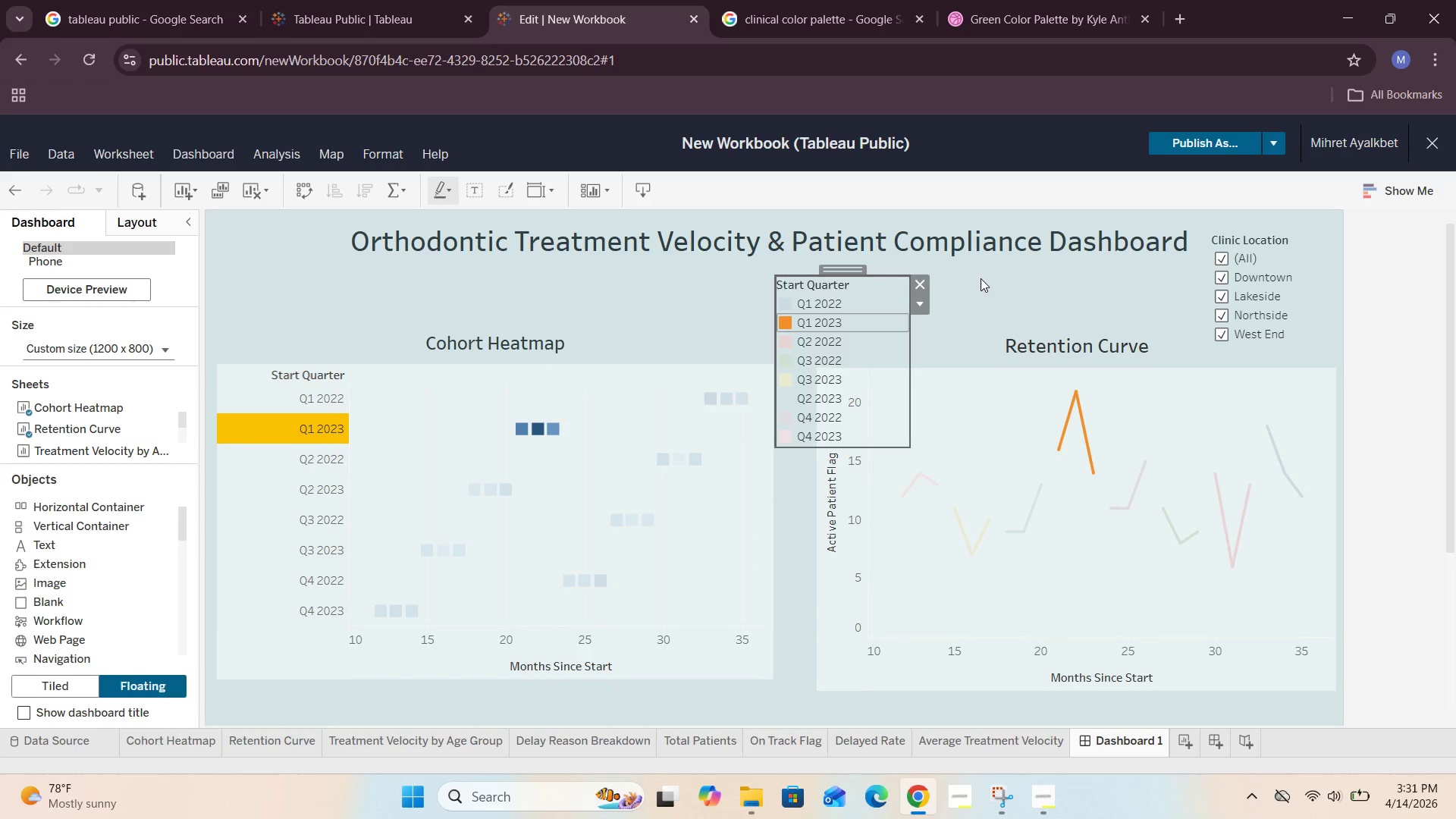 
double_click([984, 272])
 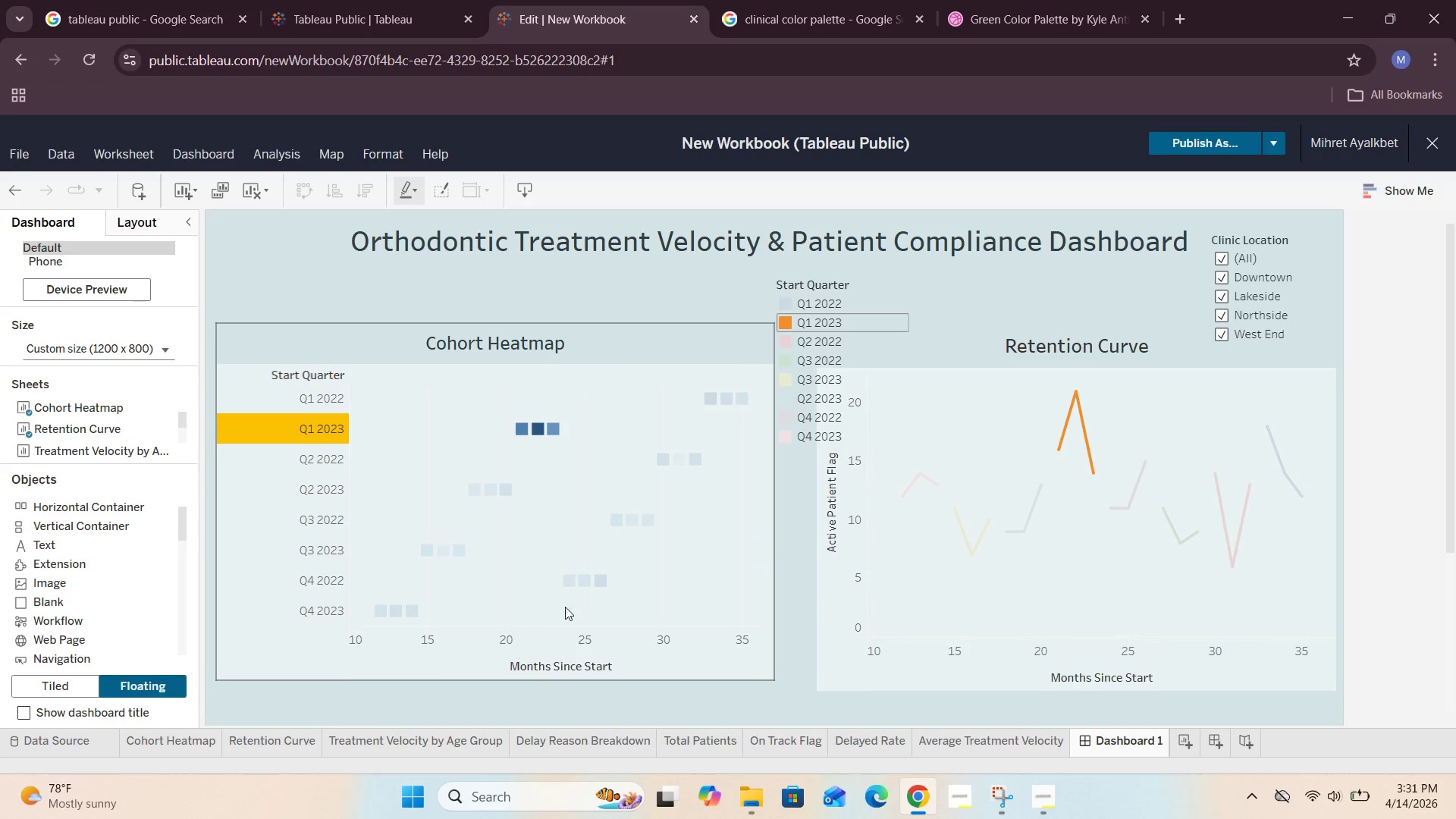 
left_click([574, 670])
 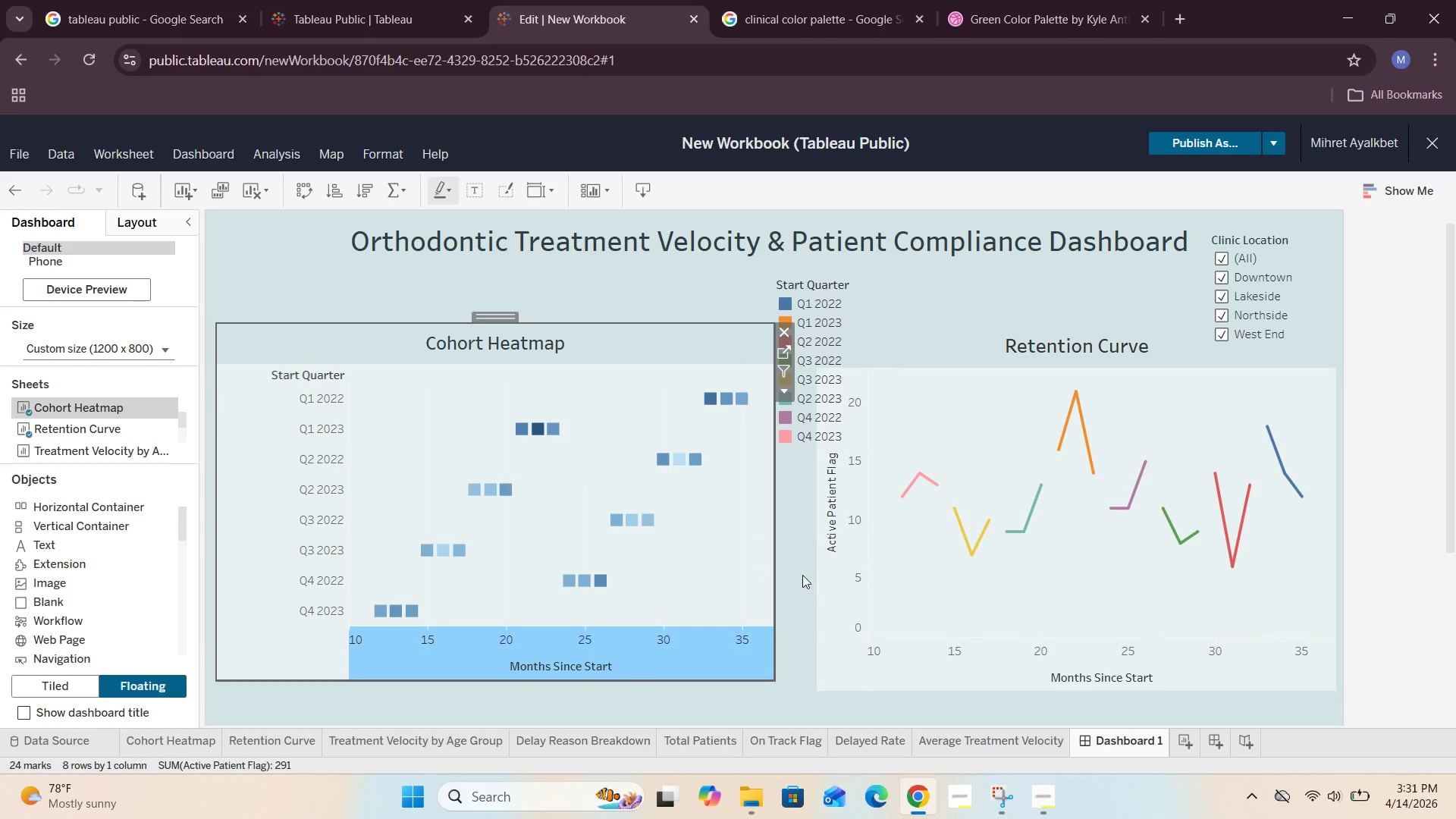 
left_click([795, 575])
 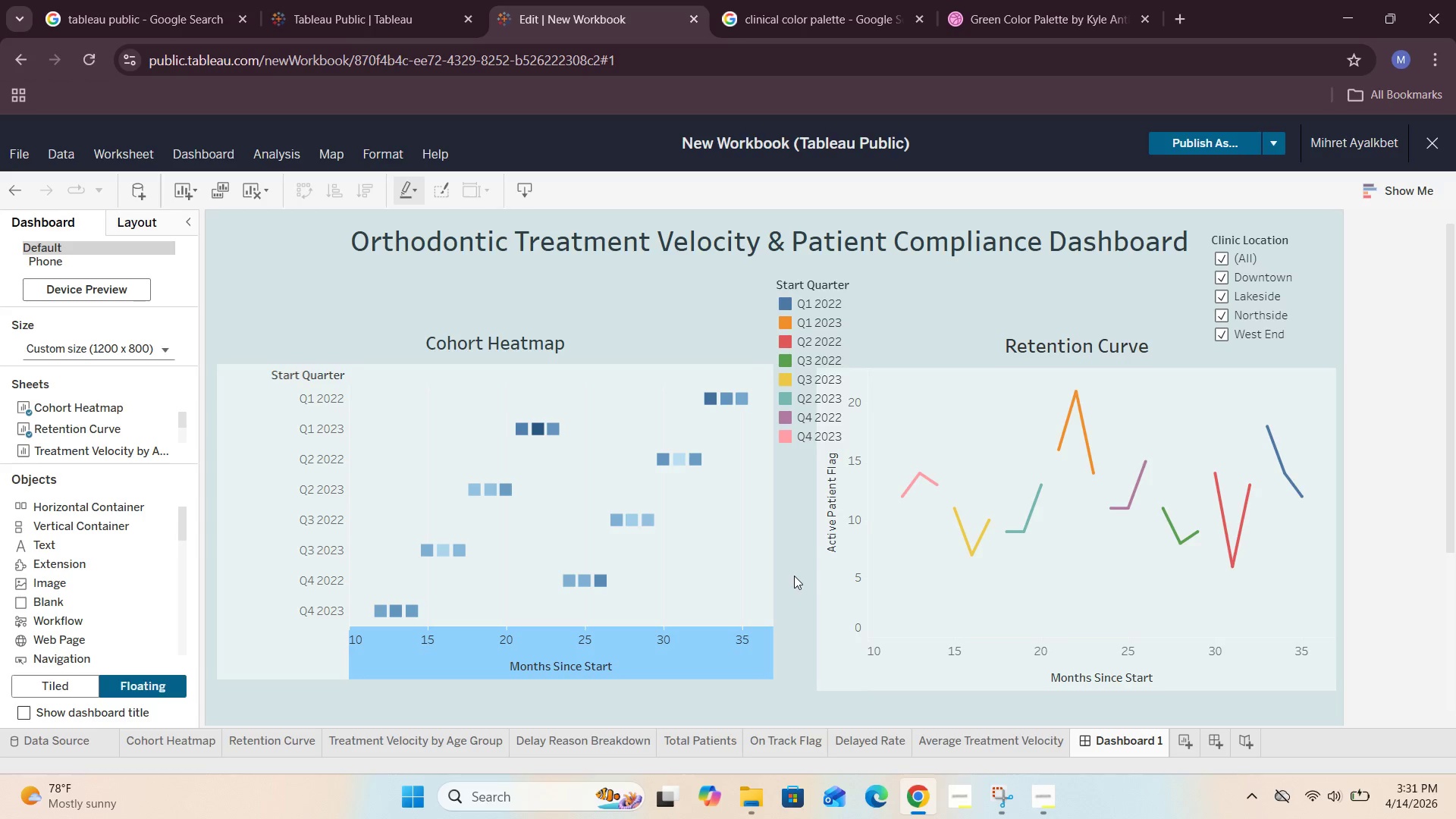 
scroll: coordinate [1054, 593], scroll_direction: down, amount: 12.0
 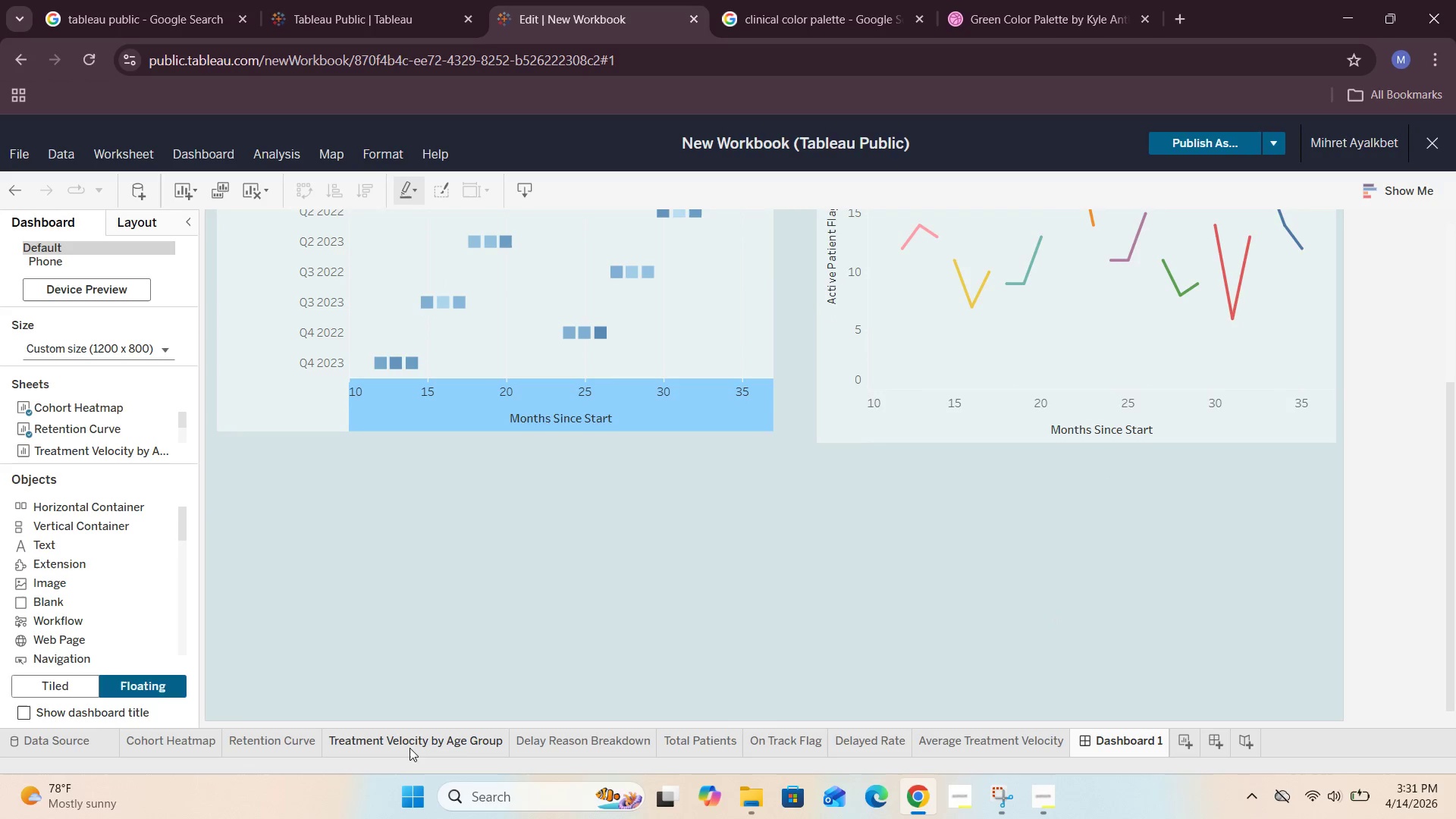 
left_click([286, 743])
 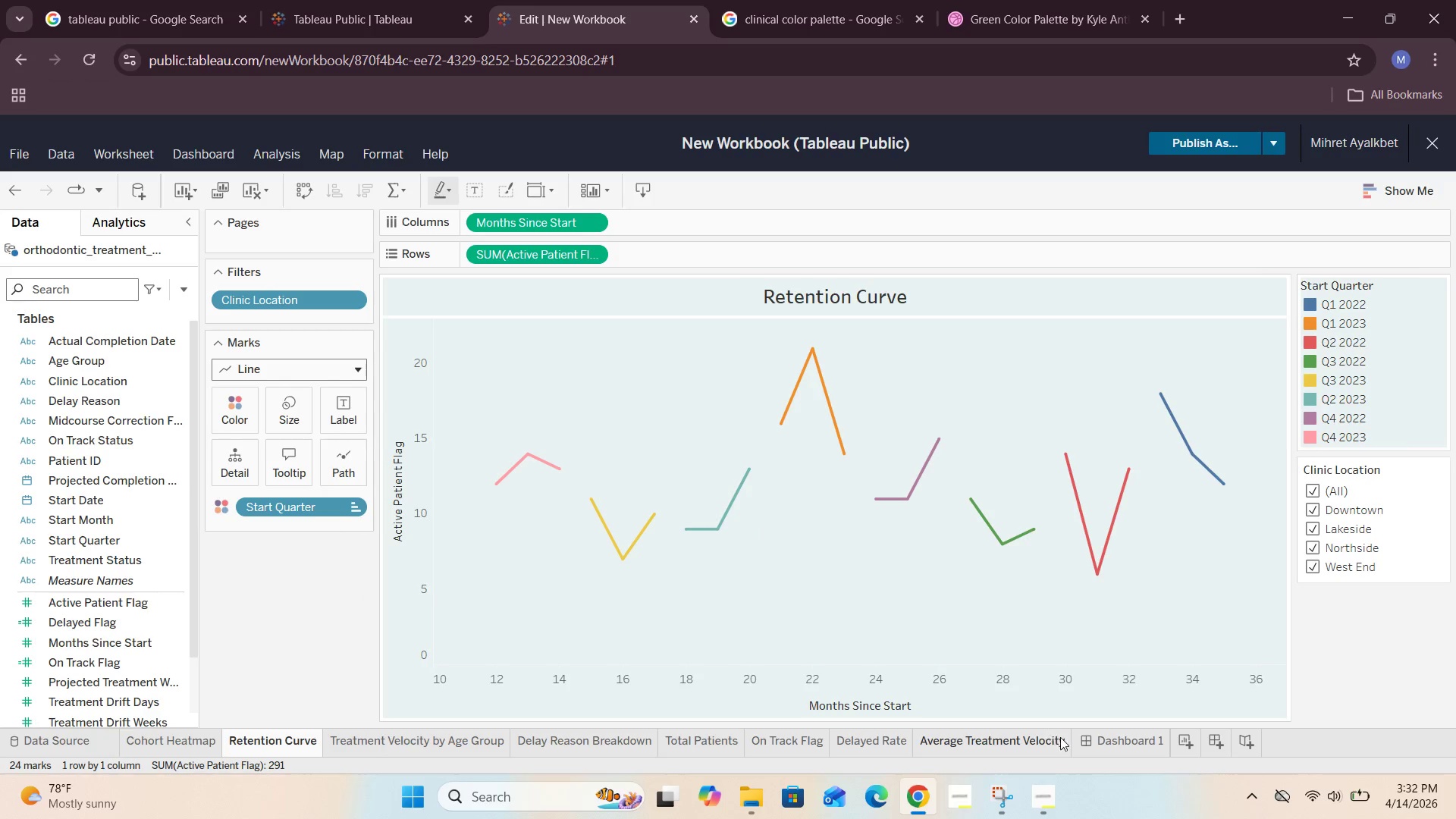 
wait(21.08)
 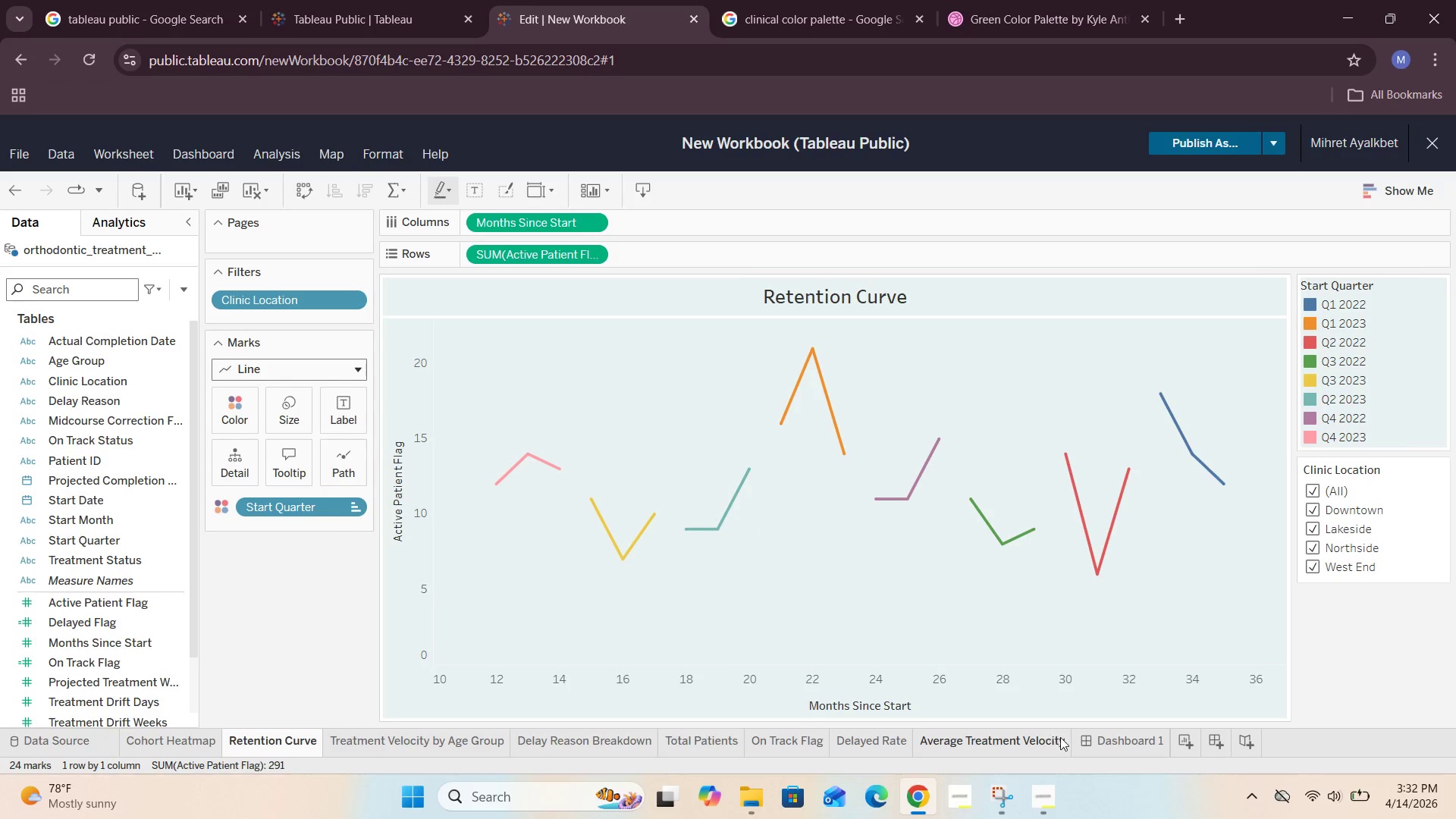 
left_click([457, 736])
 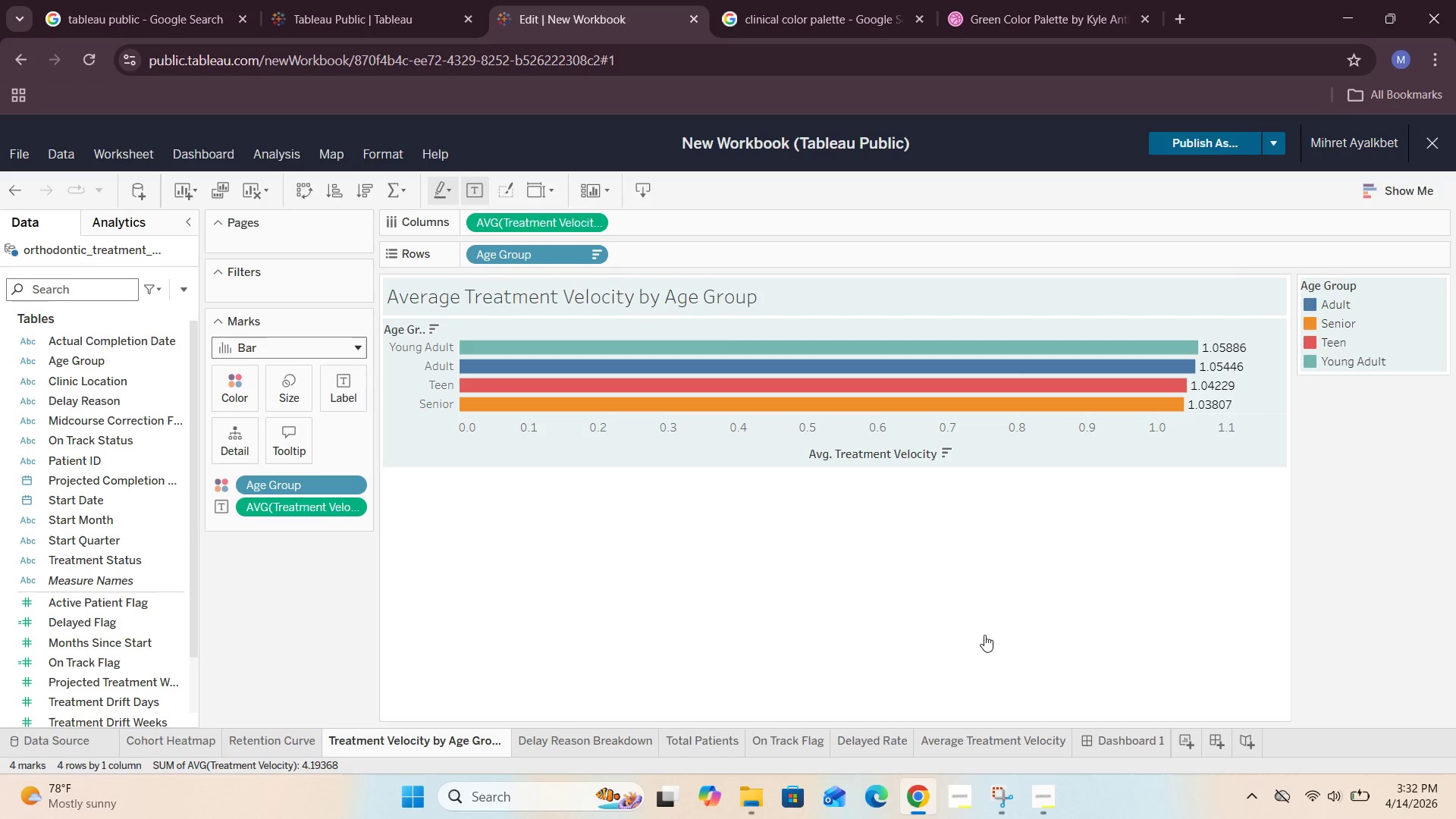 
left_click([1106, 749])
 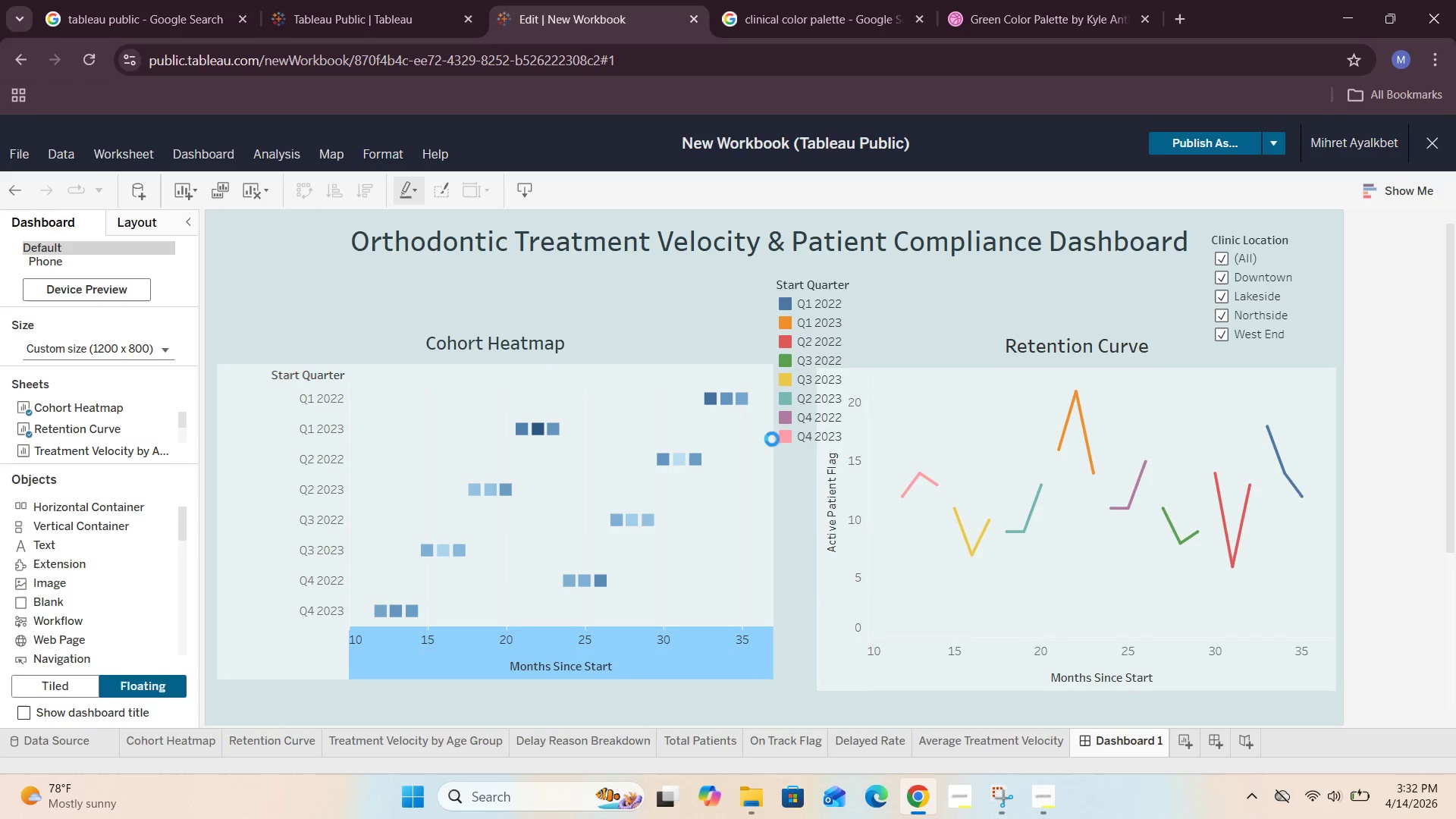 
scroll: coordinate [708, 490], scroll_direction: down, amount: 3.0
 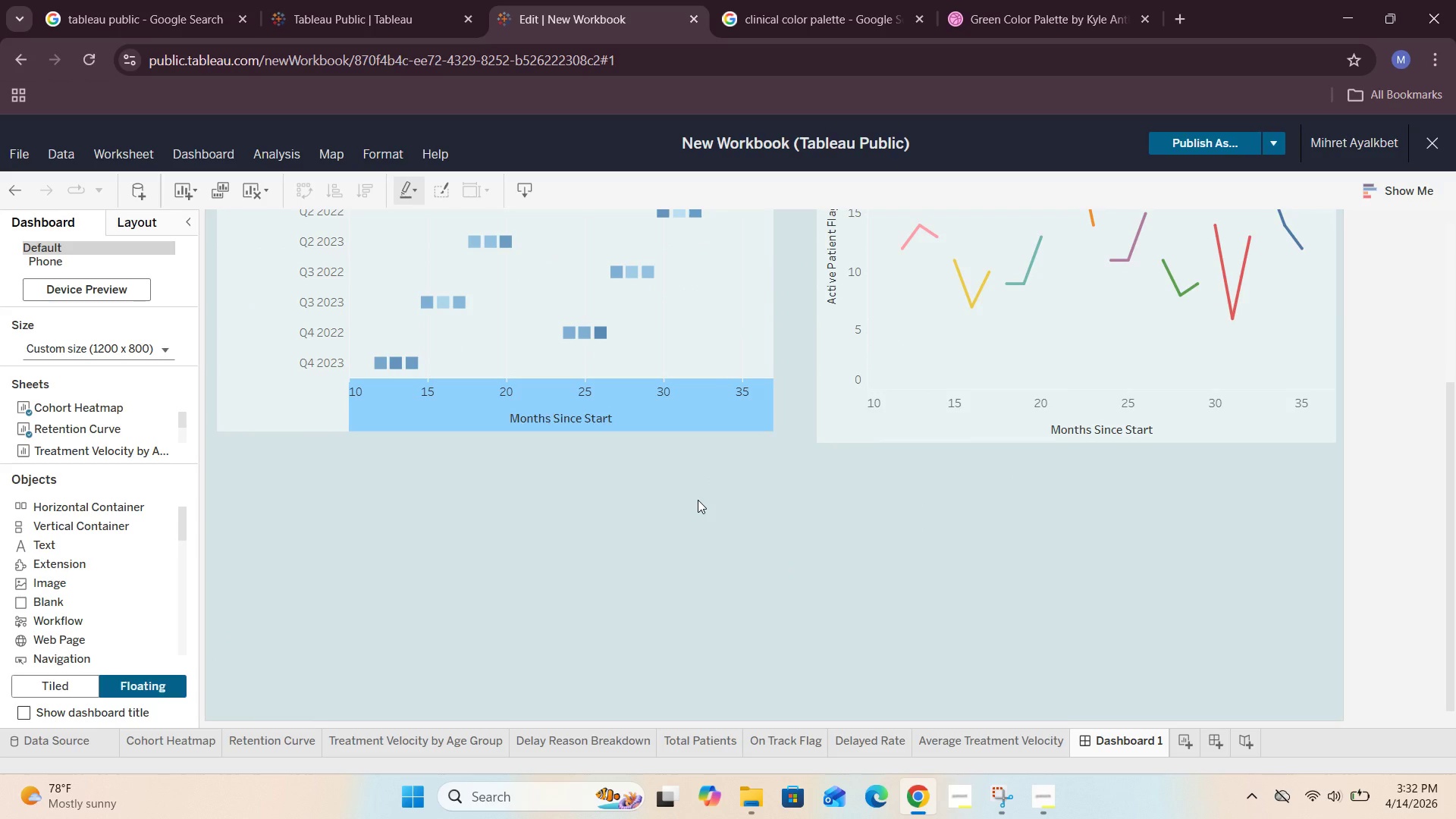 
scroll: coordinate [698, 500], scroll_direction: up, amount: 1.0
 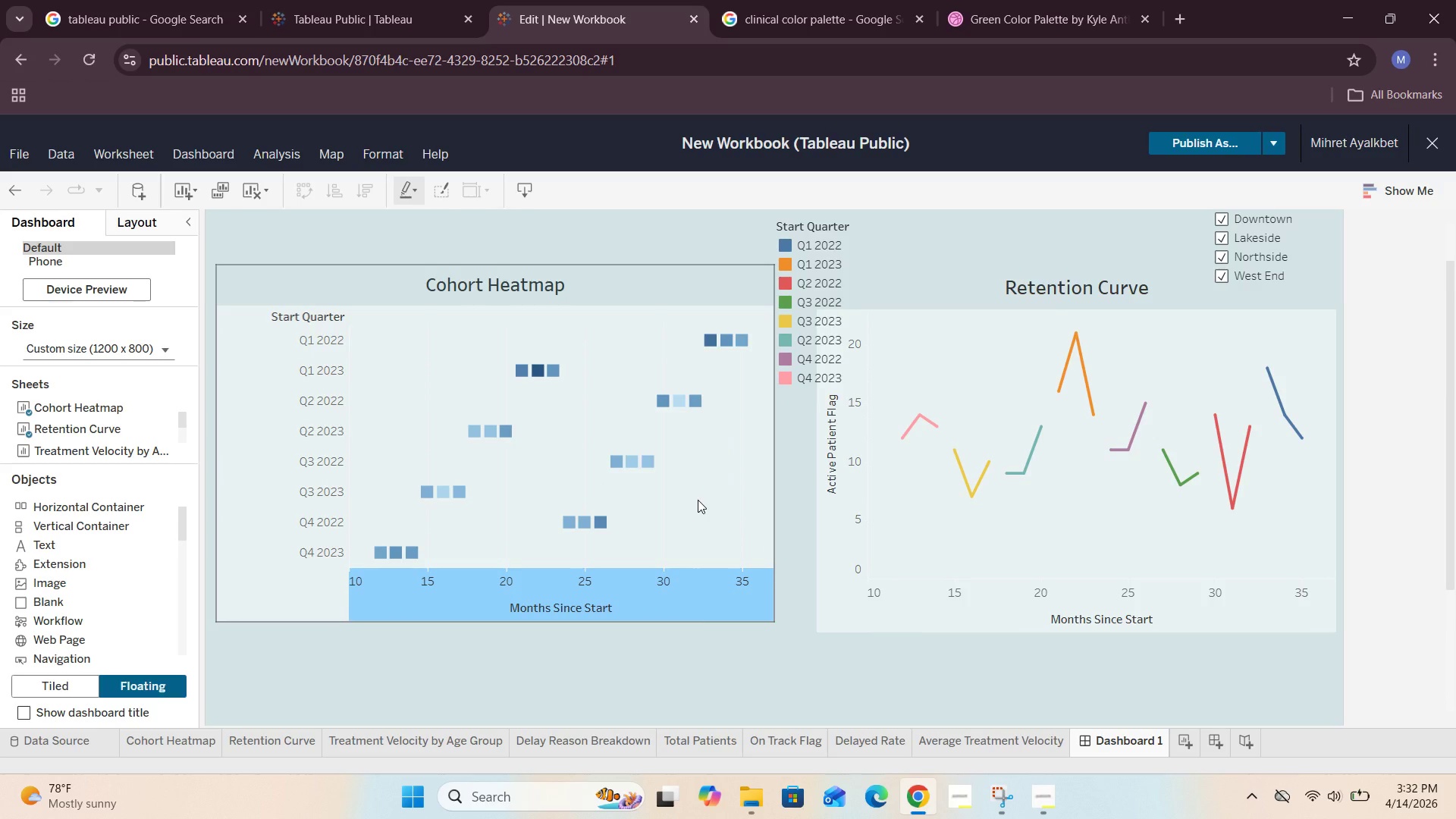 
wait(6.94)
 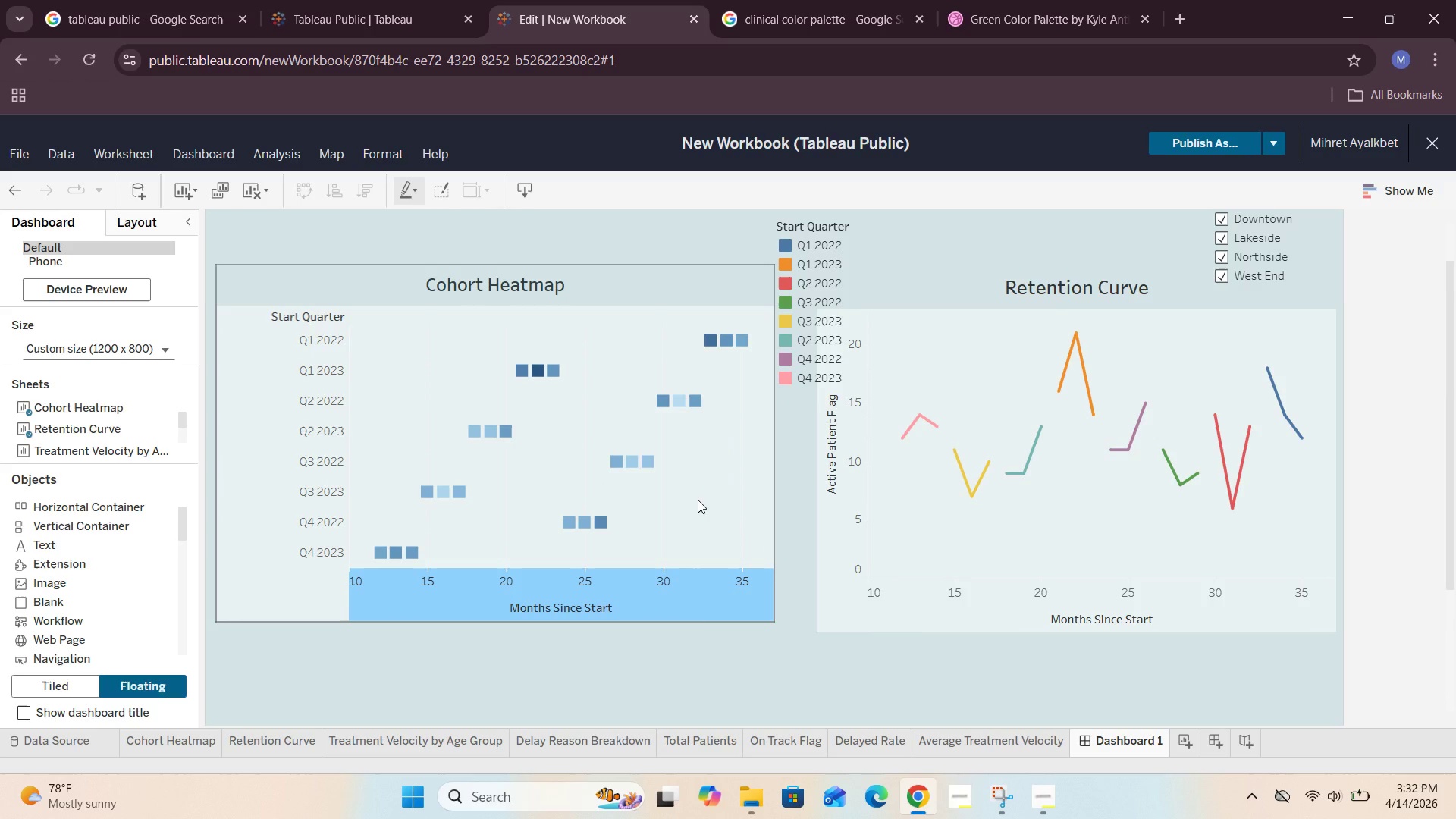 
left_click([783, 316])
 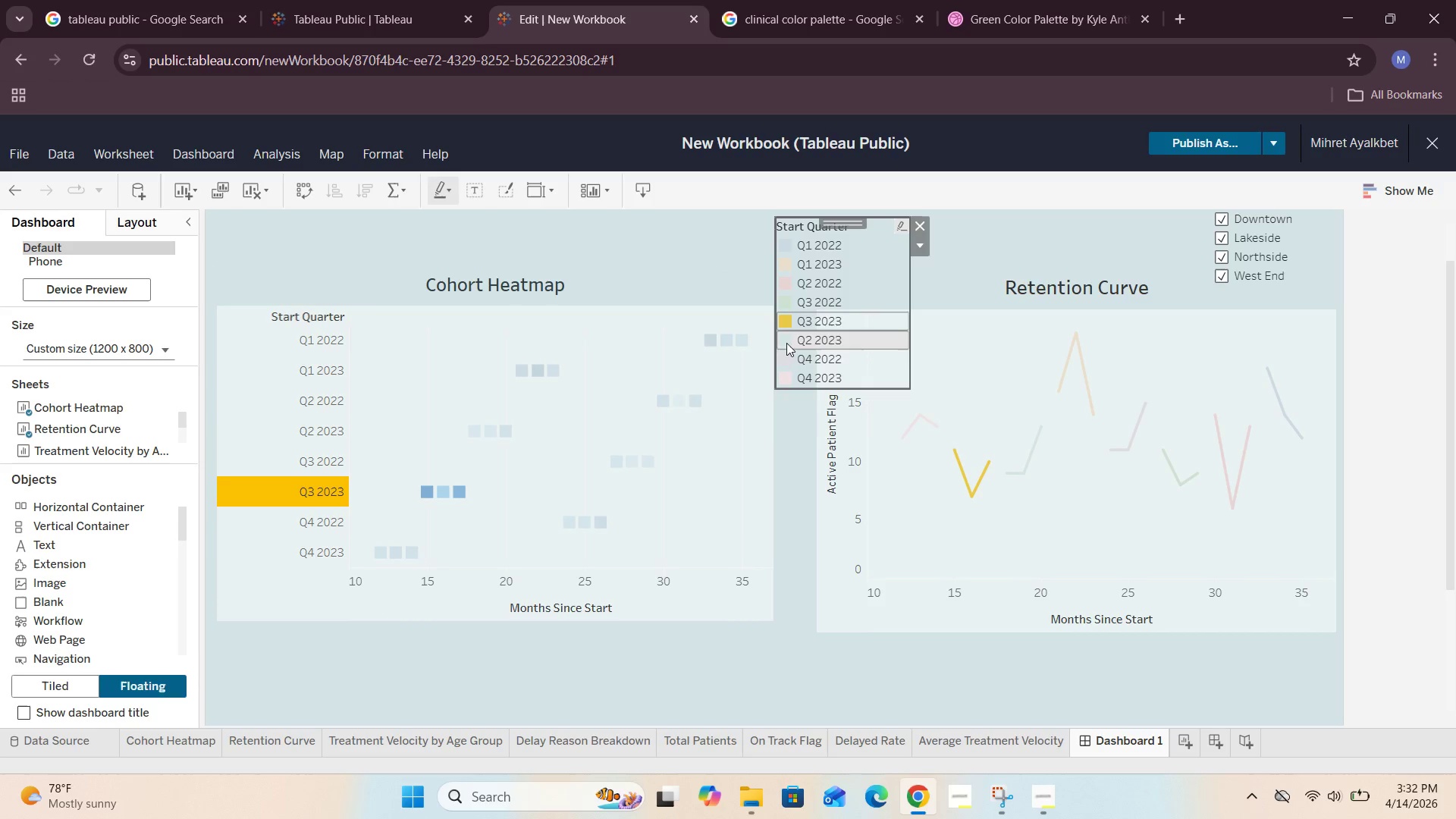 
left_click([782, 357])
 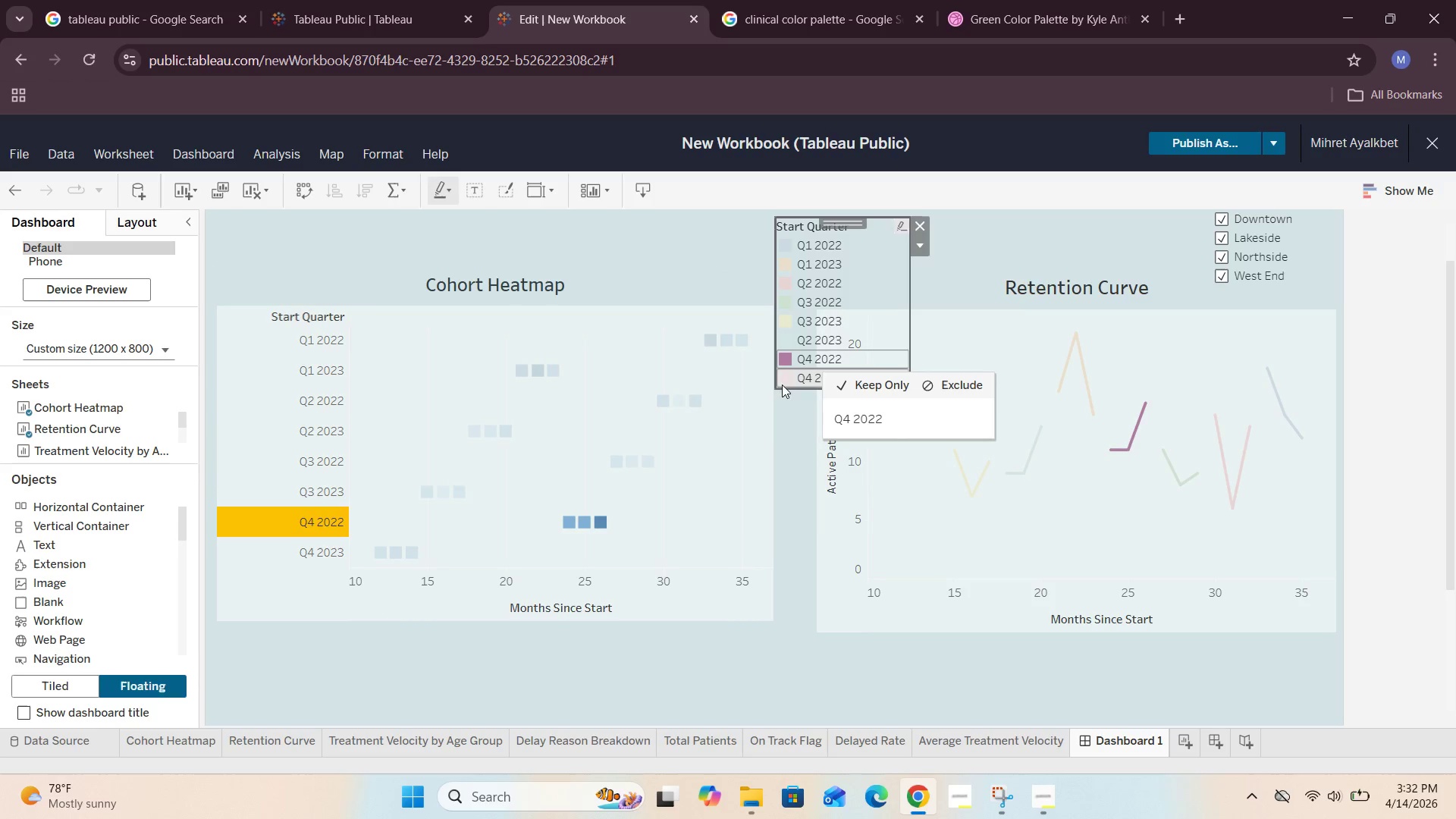 
left_click([782, 386])
 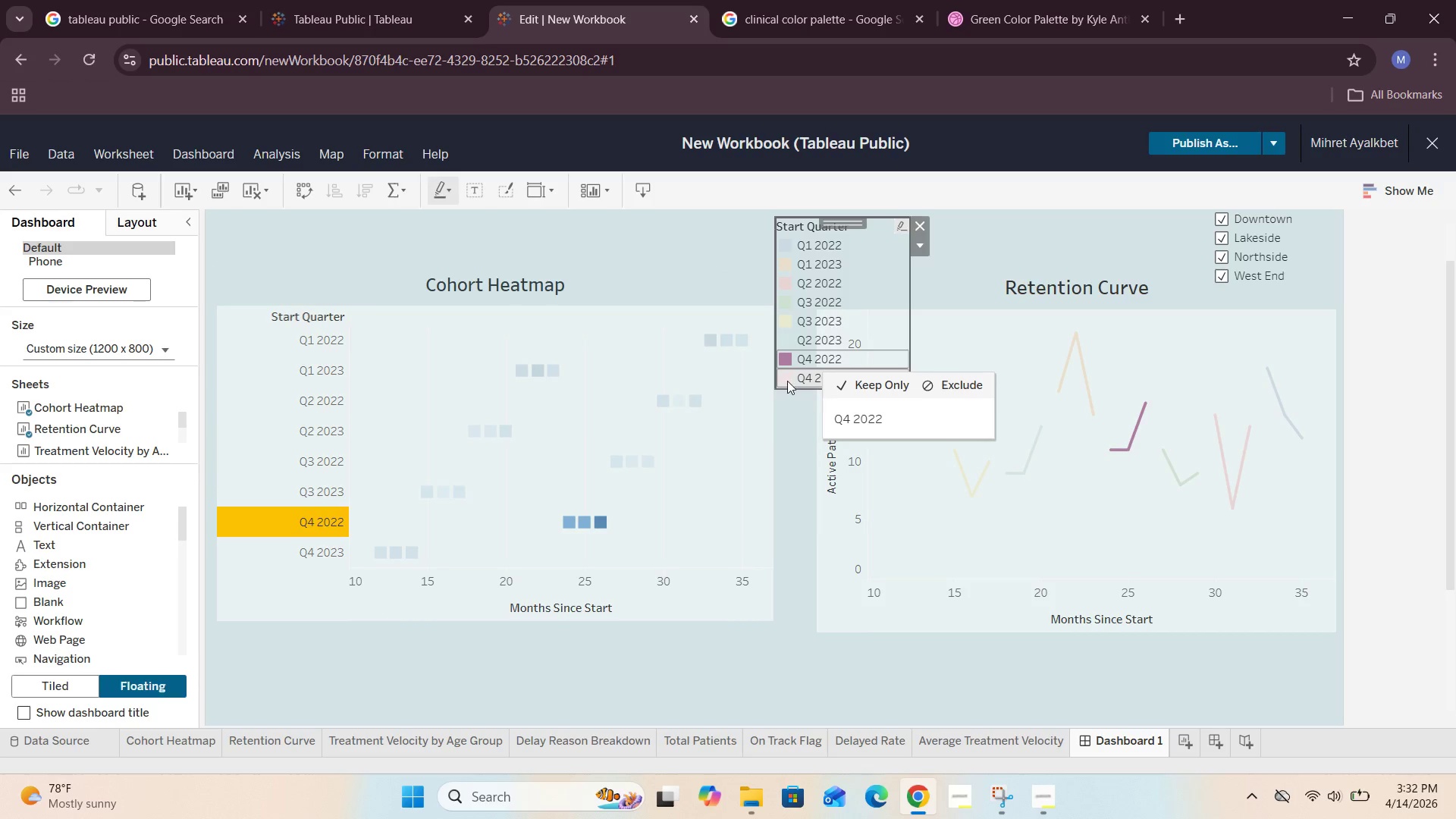 
left_click([787, 381])
 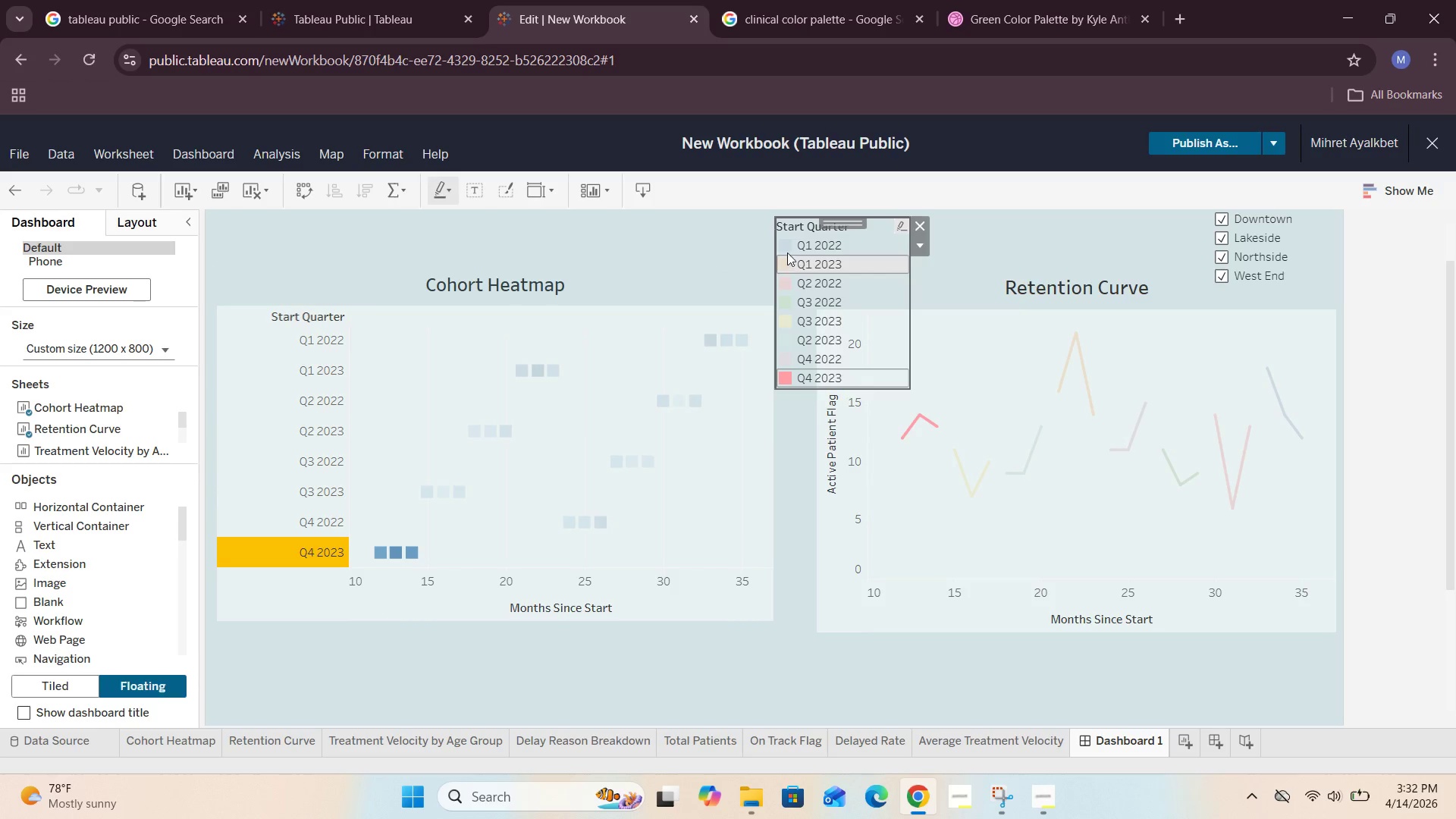 
left_click([787, 244])
 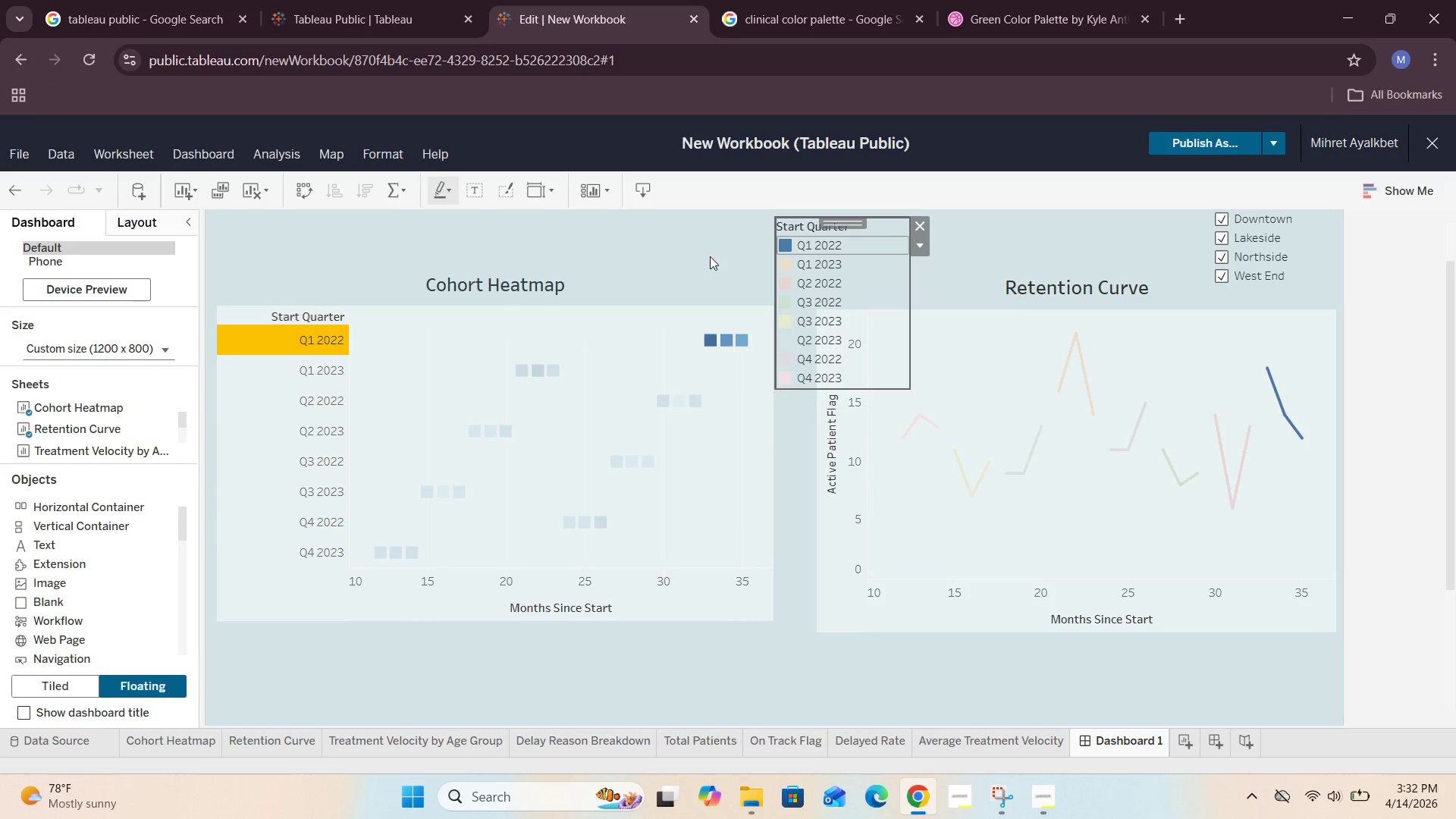 
left_click([703, 253])
 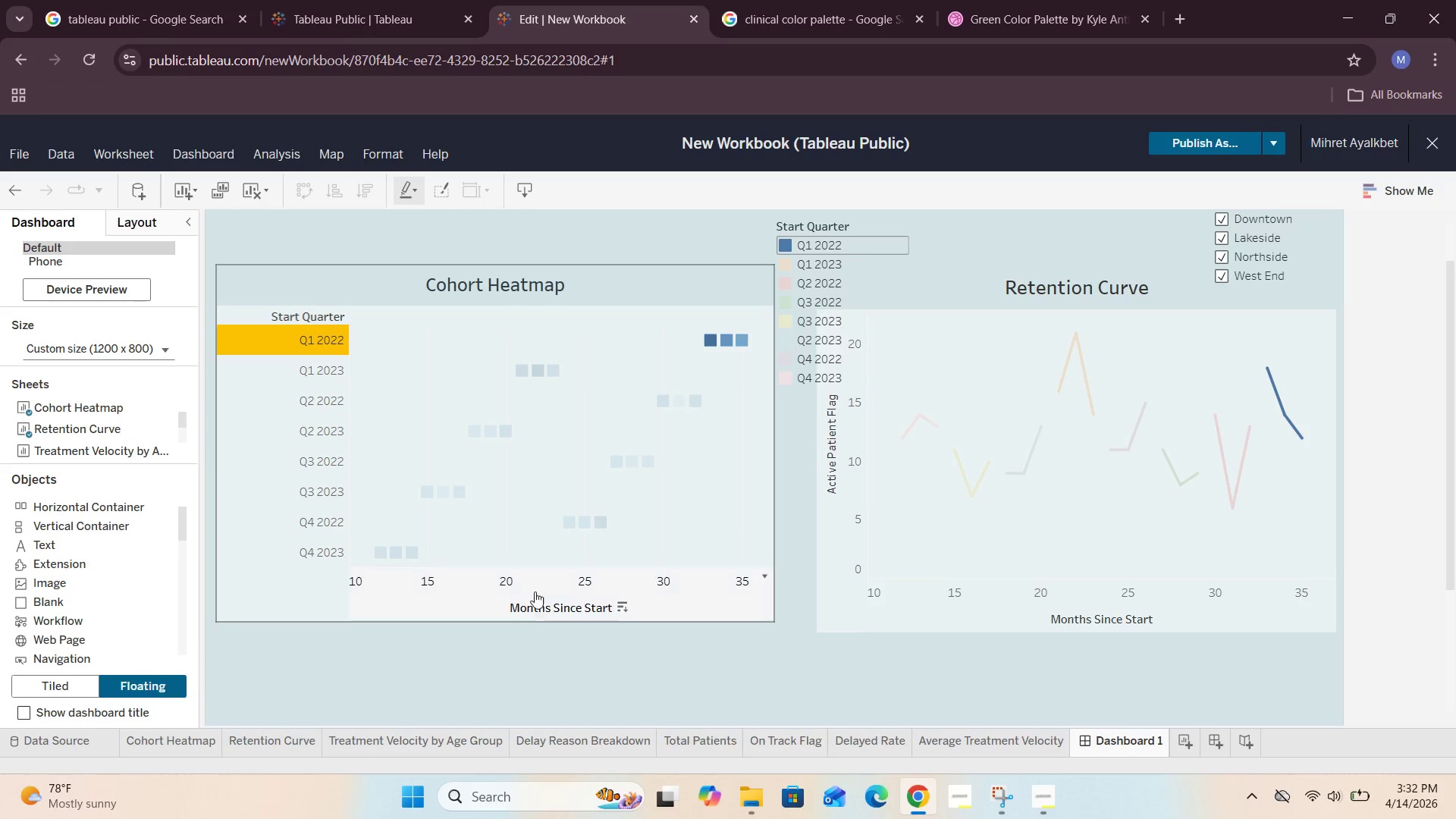 
left_click([537, 604])
 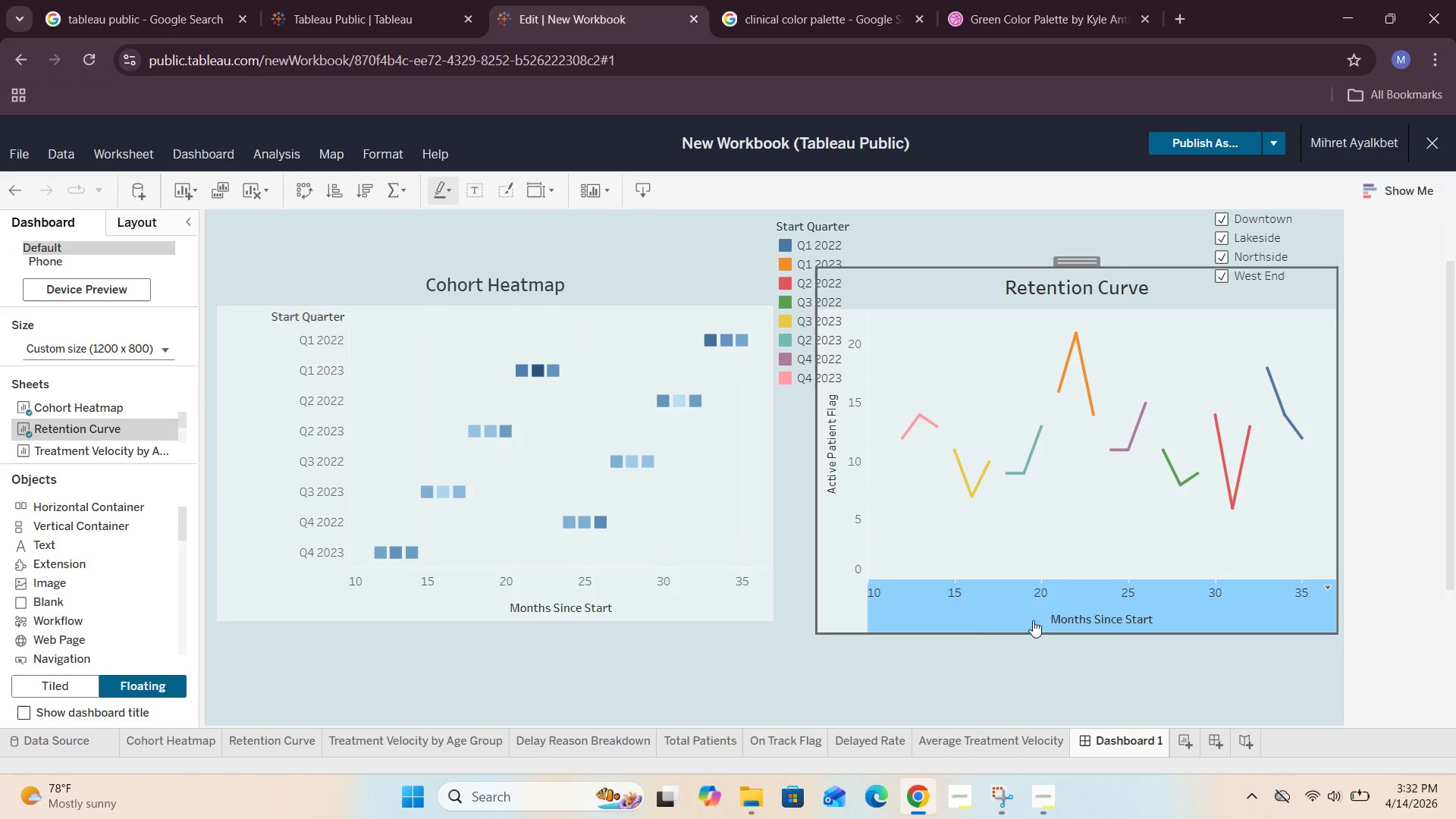 
left_click([778, 648])
 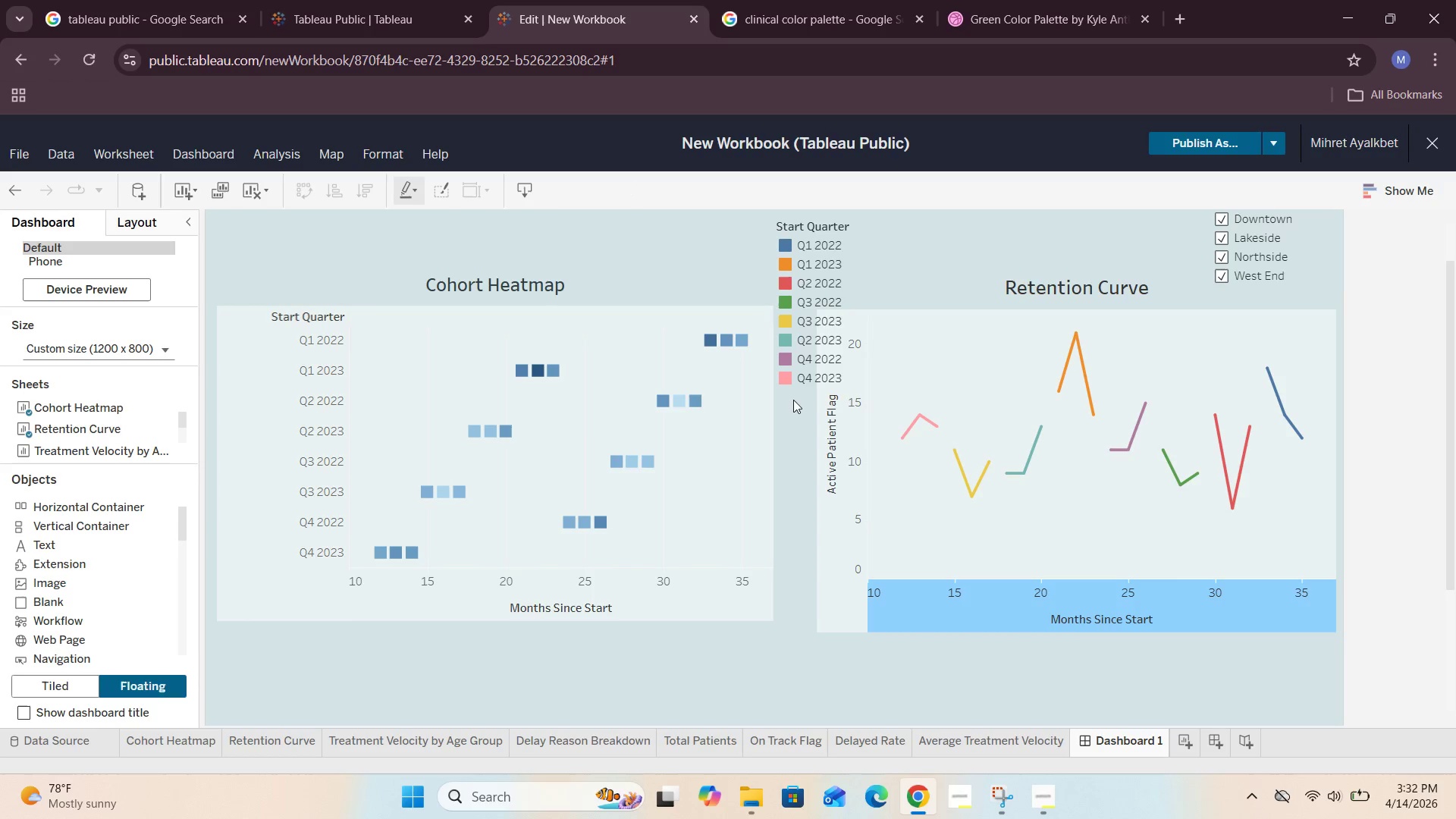 
scroll: coordinate [788, 422], scroll_direction: down, amount: 6.0
 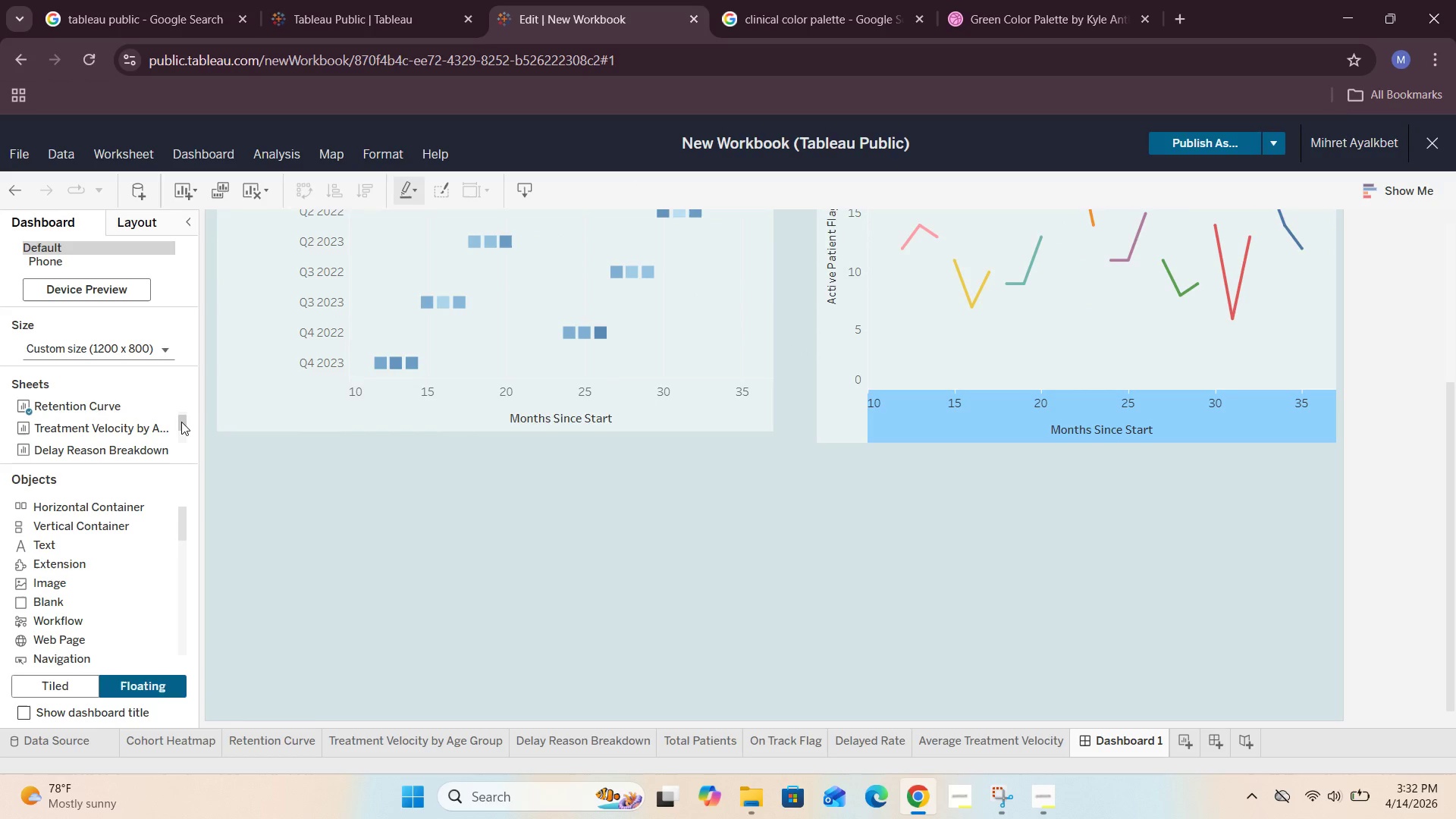 
left_click_drag(start_coordinate=[122, 426], to_coordinate=[256, 490])
 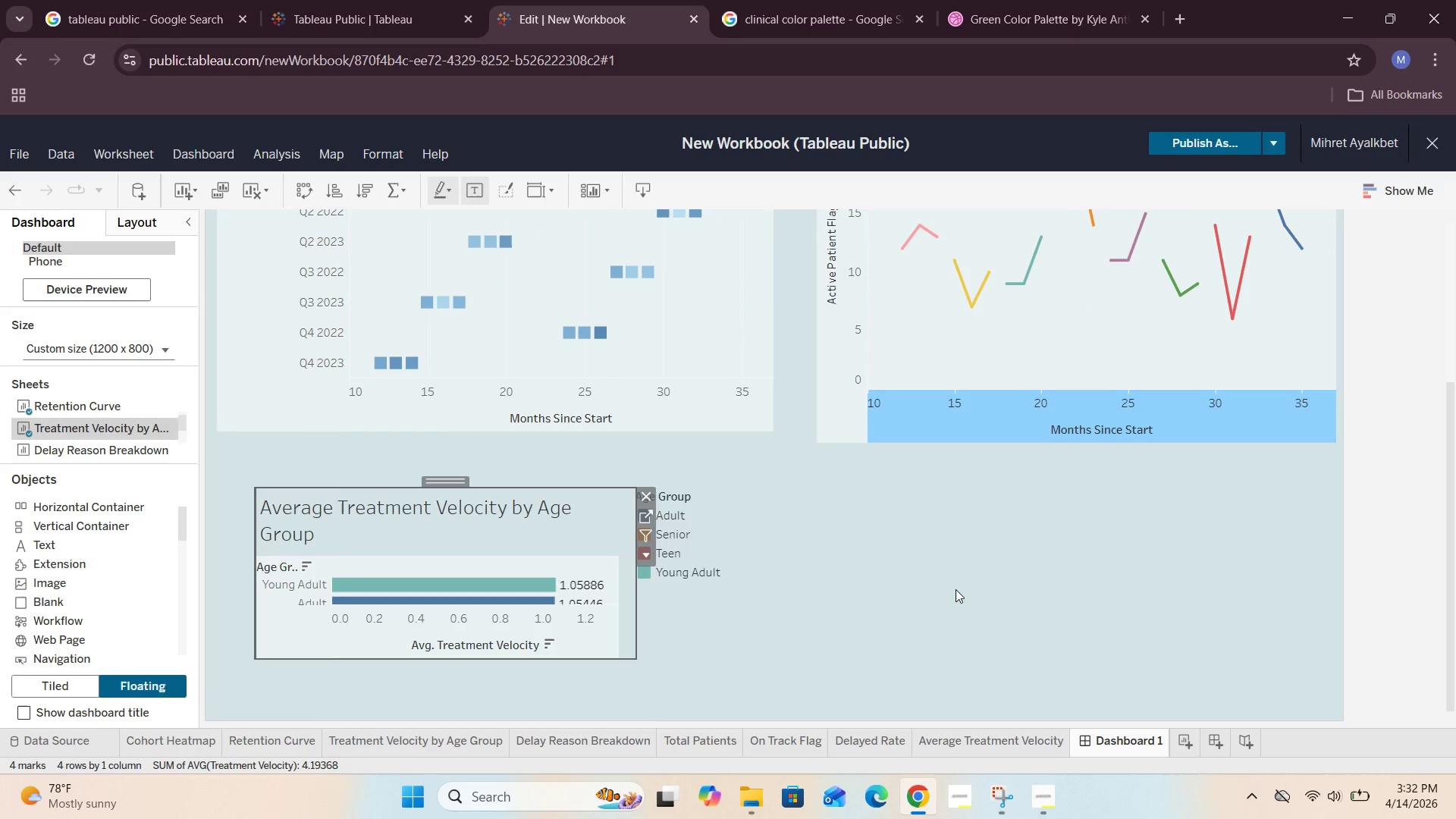 
scroll: coordinate [964, 590], scroll_direction: down, amount: 4.0
 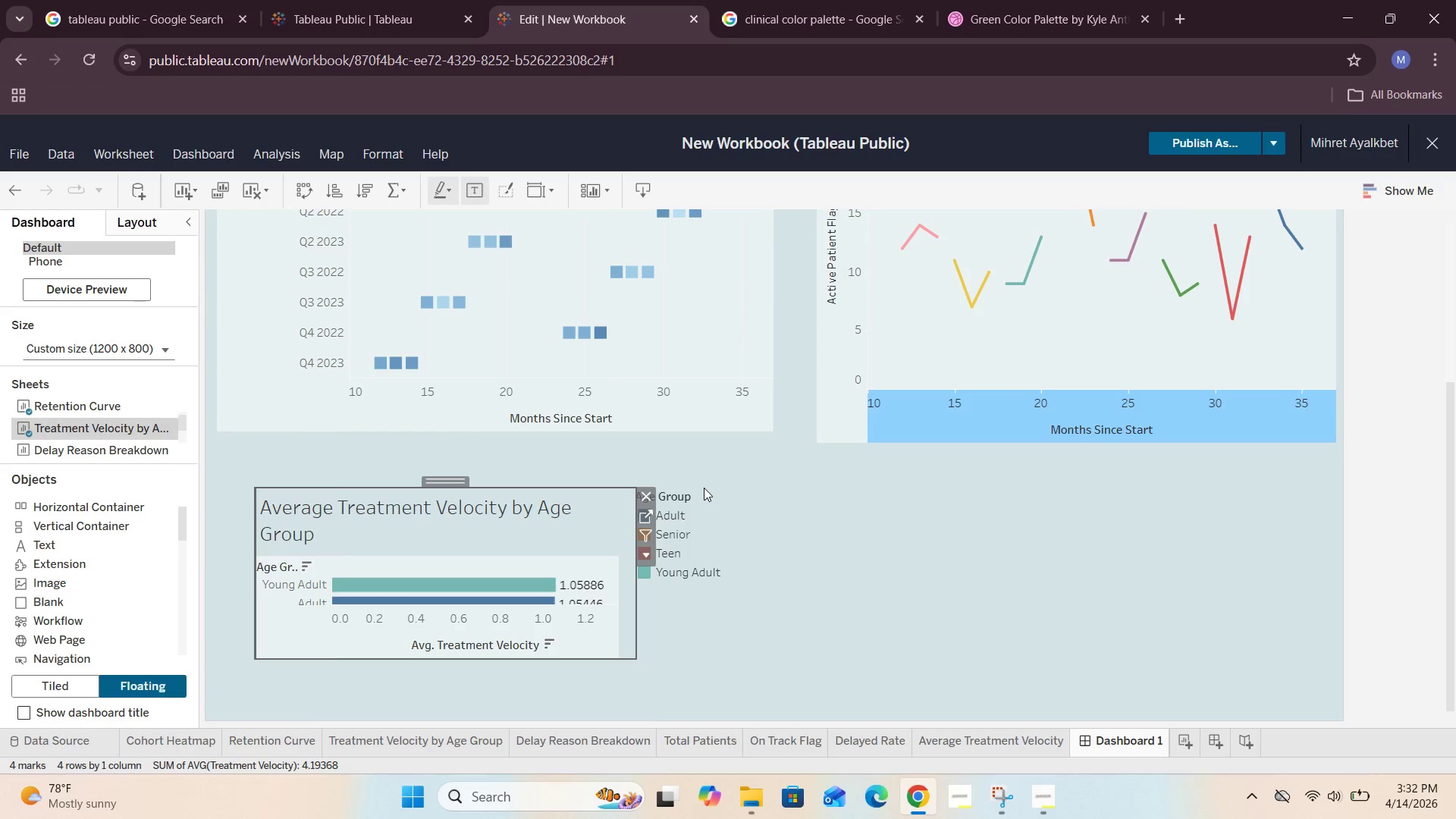 
left_click([705, 490])
 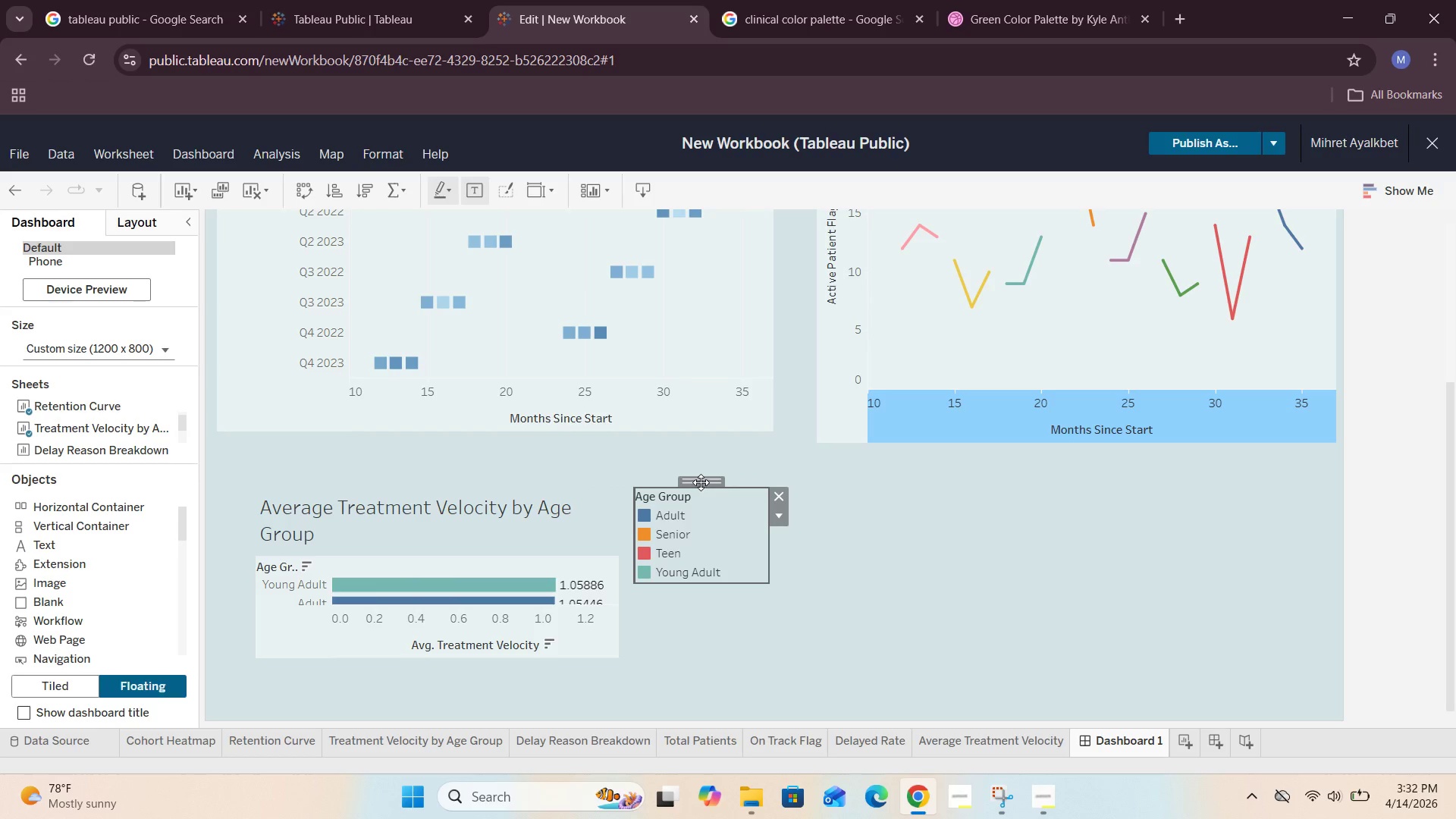 
left_click_drag(start_coordinate=[701, 482], to_coordinate=[776, 490])
 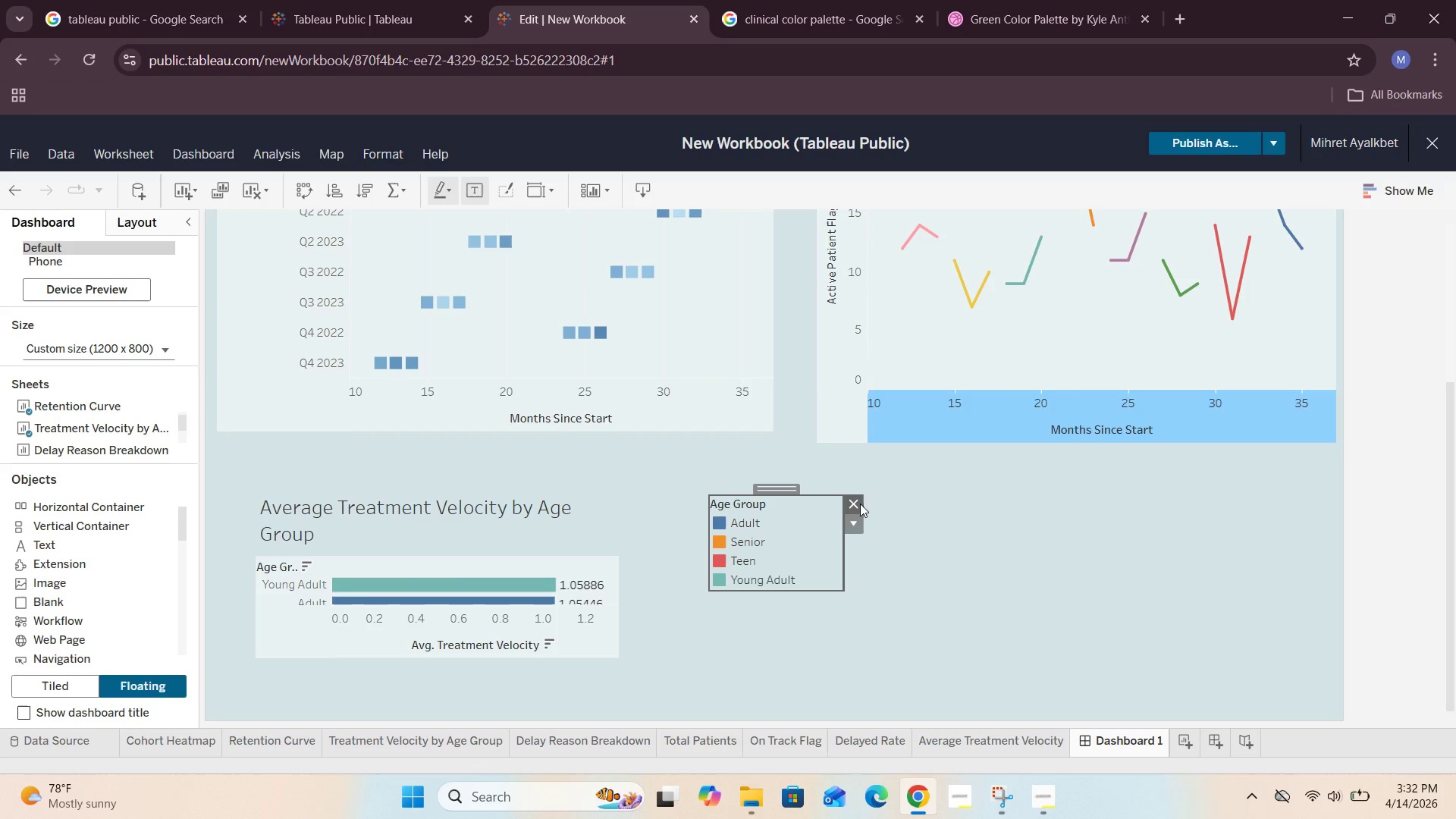 
left_click([854, 504])
 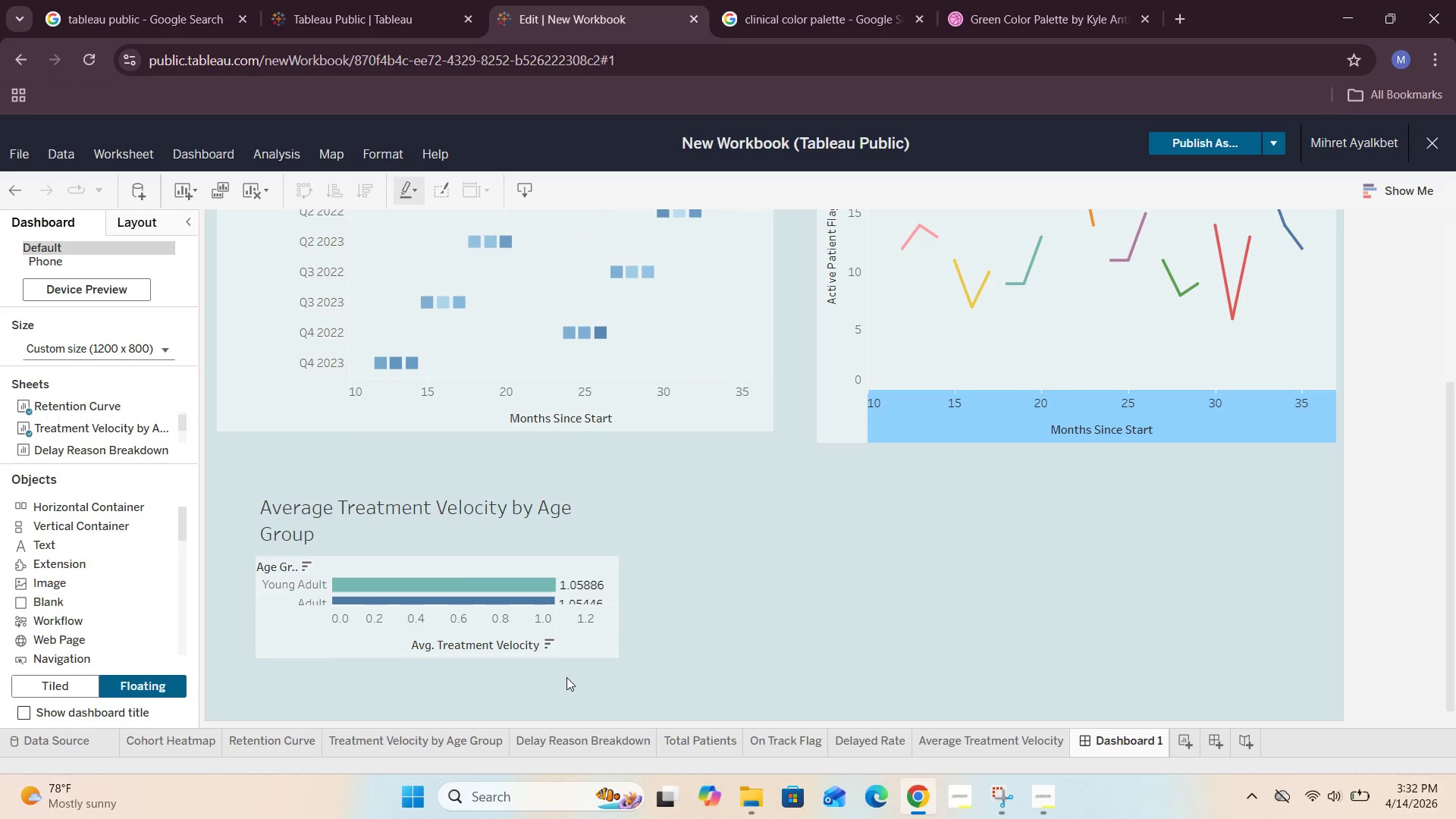 
left_click([587, 651])
 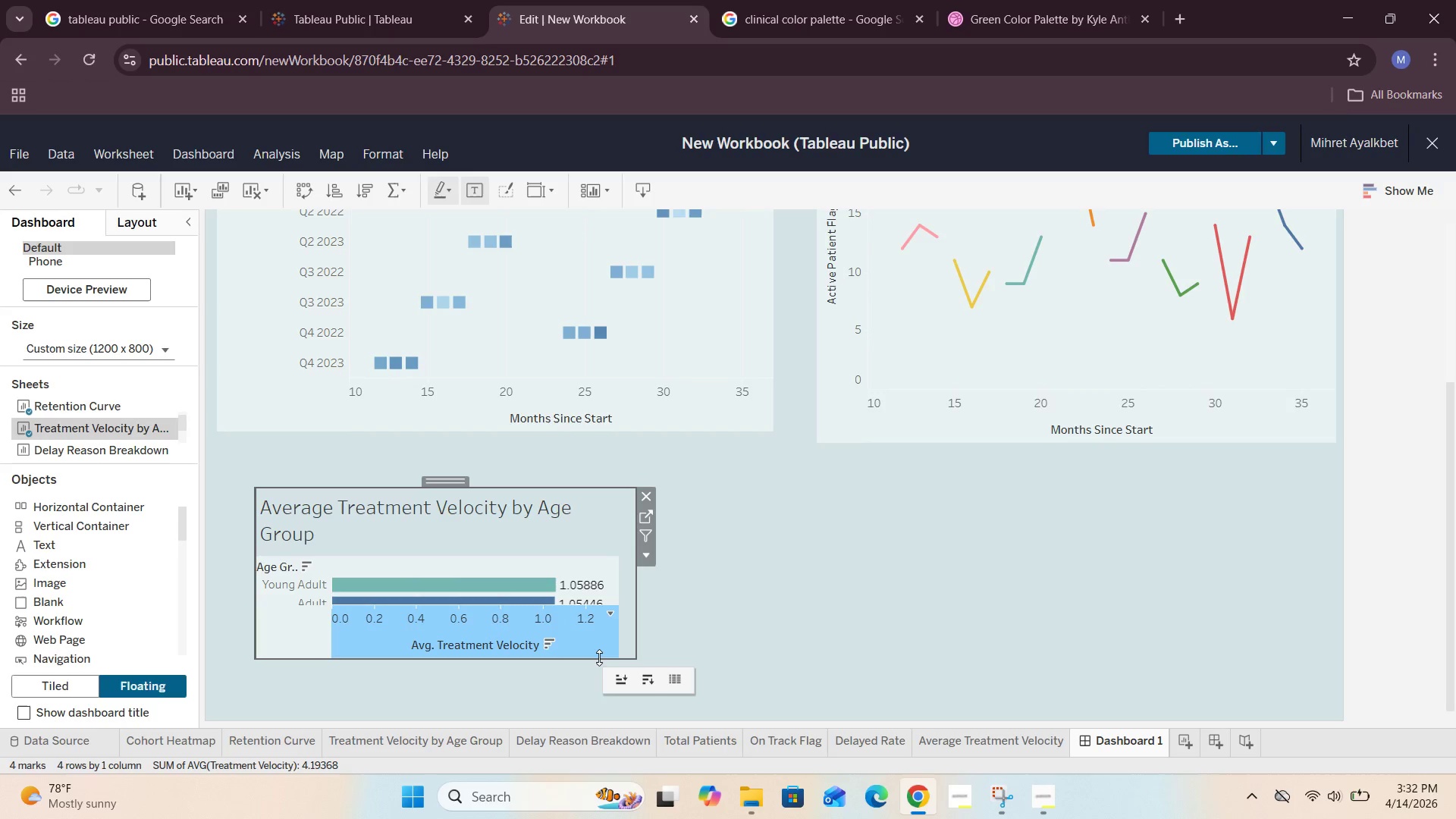 
left_click_drag(start_coordinate=[598, 657], to_coordinate=[592, 727])
 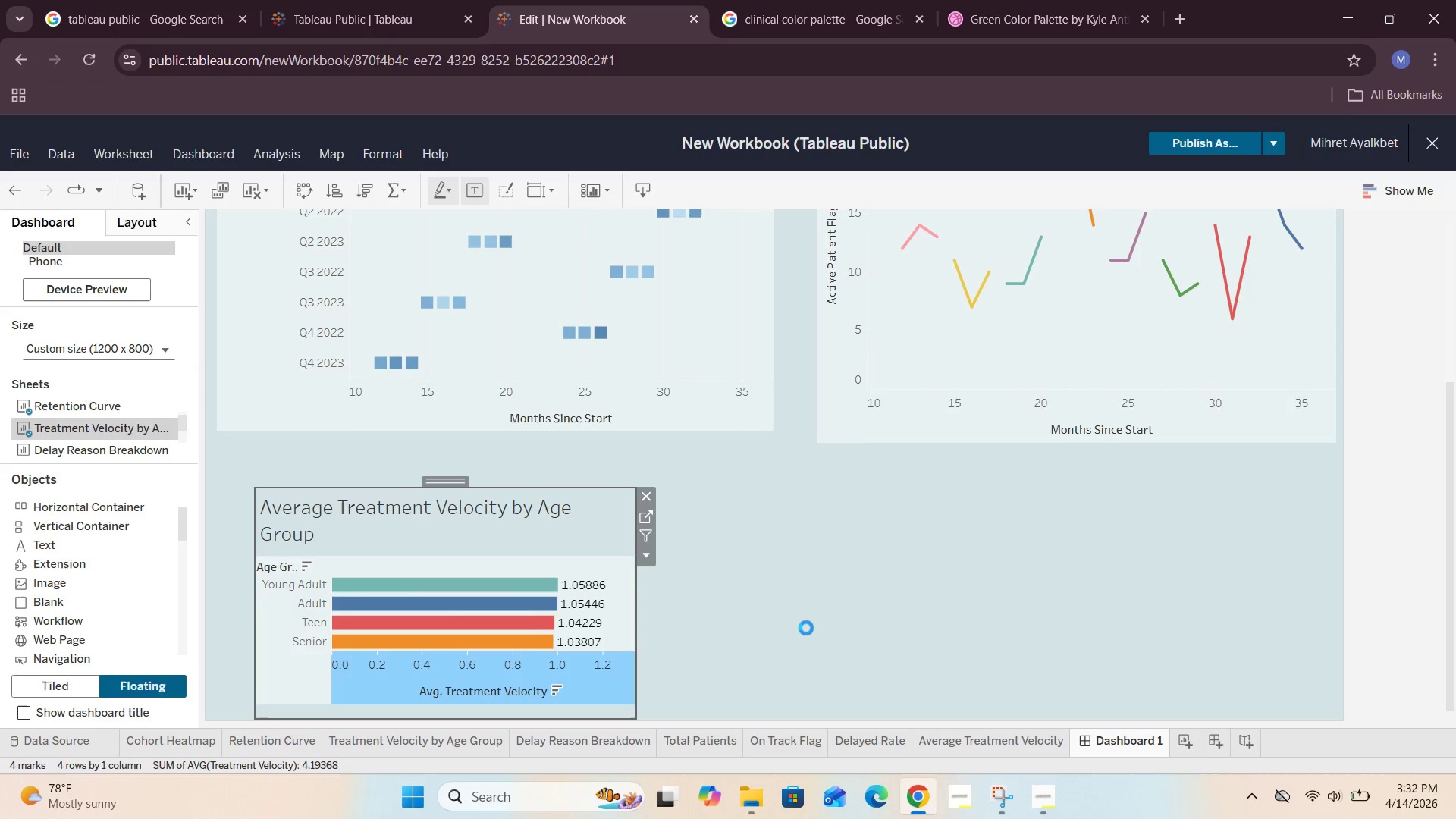 
scroll: coordinate [806, 628], scroll_direction: down, amount: 3.0
 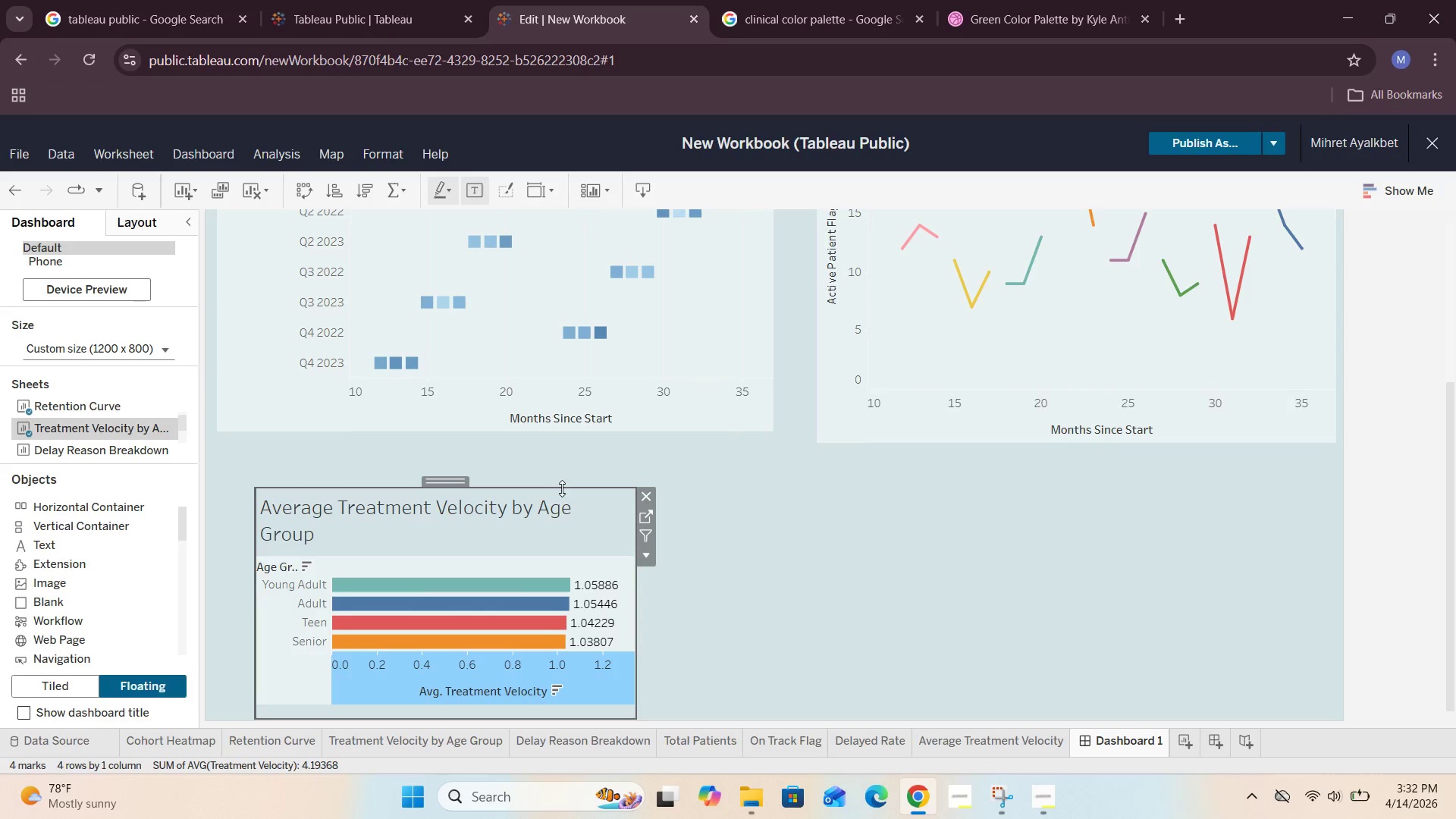 
left_click_drag(start_coordinate=[563, 487], to_coordinate=[573, 434])
 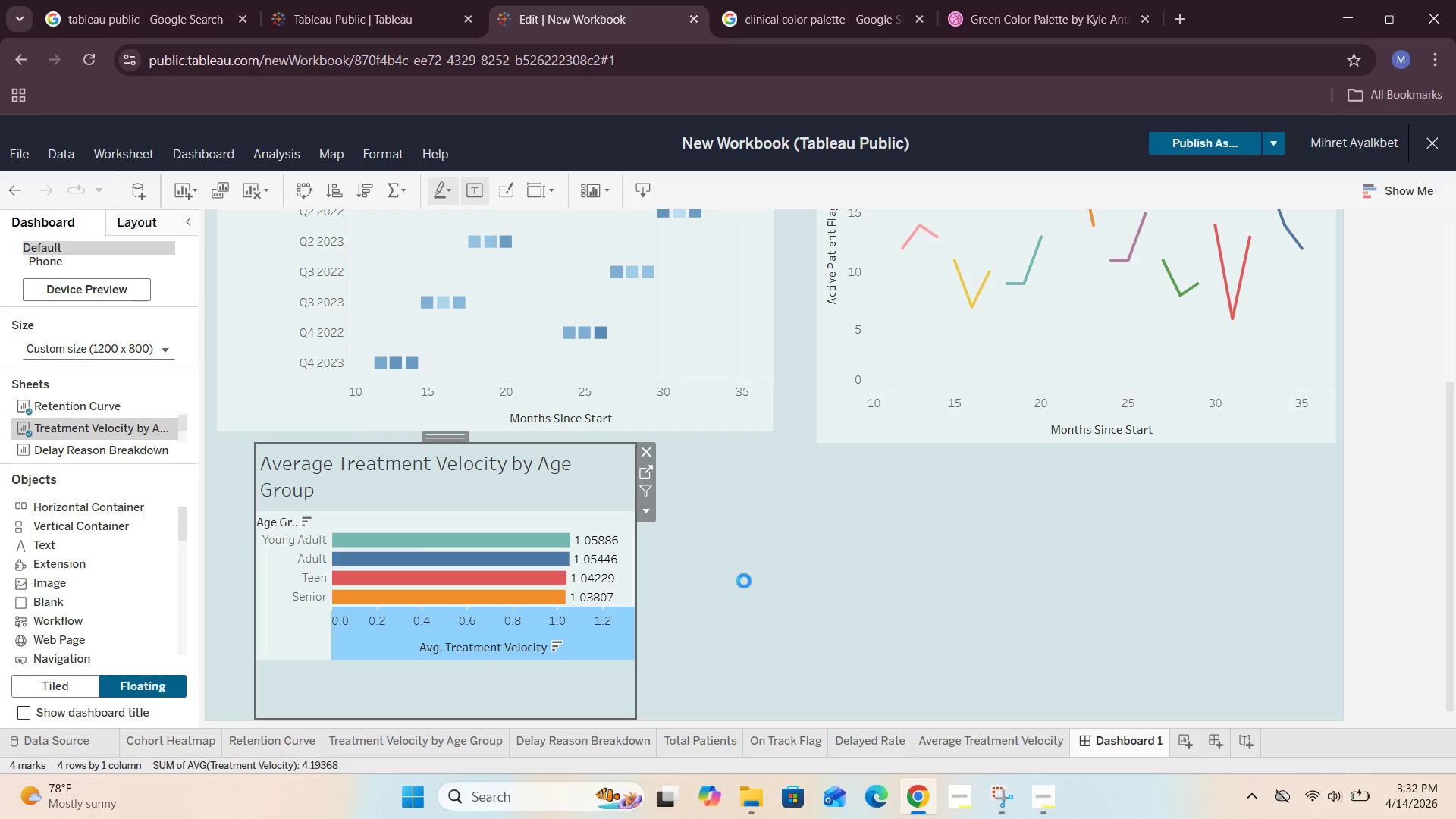 
left_click([761, 595])
 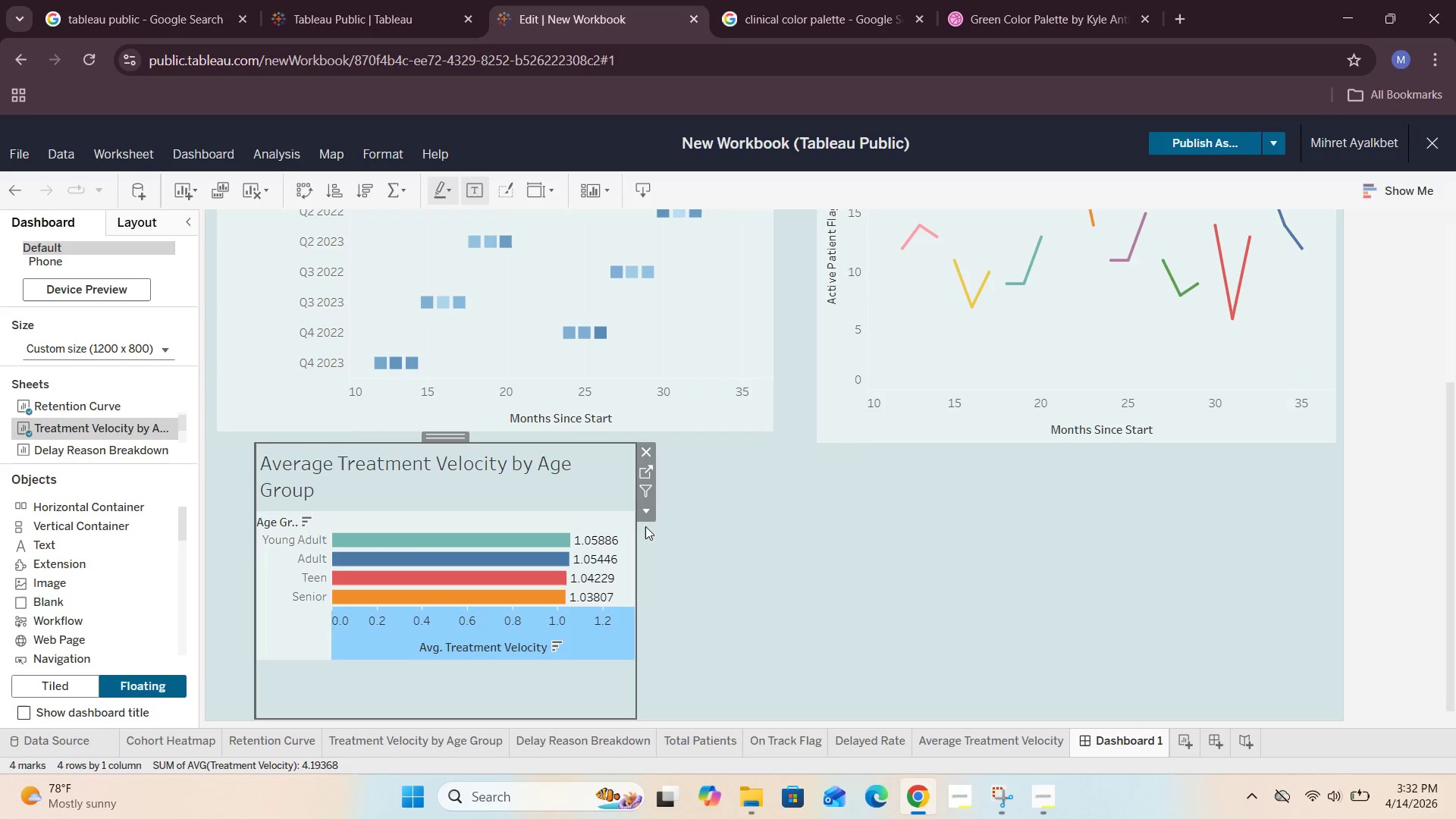 
left_click([645, 515])
 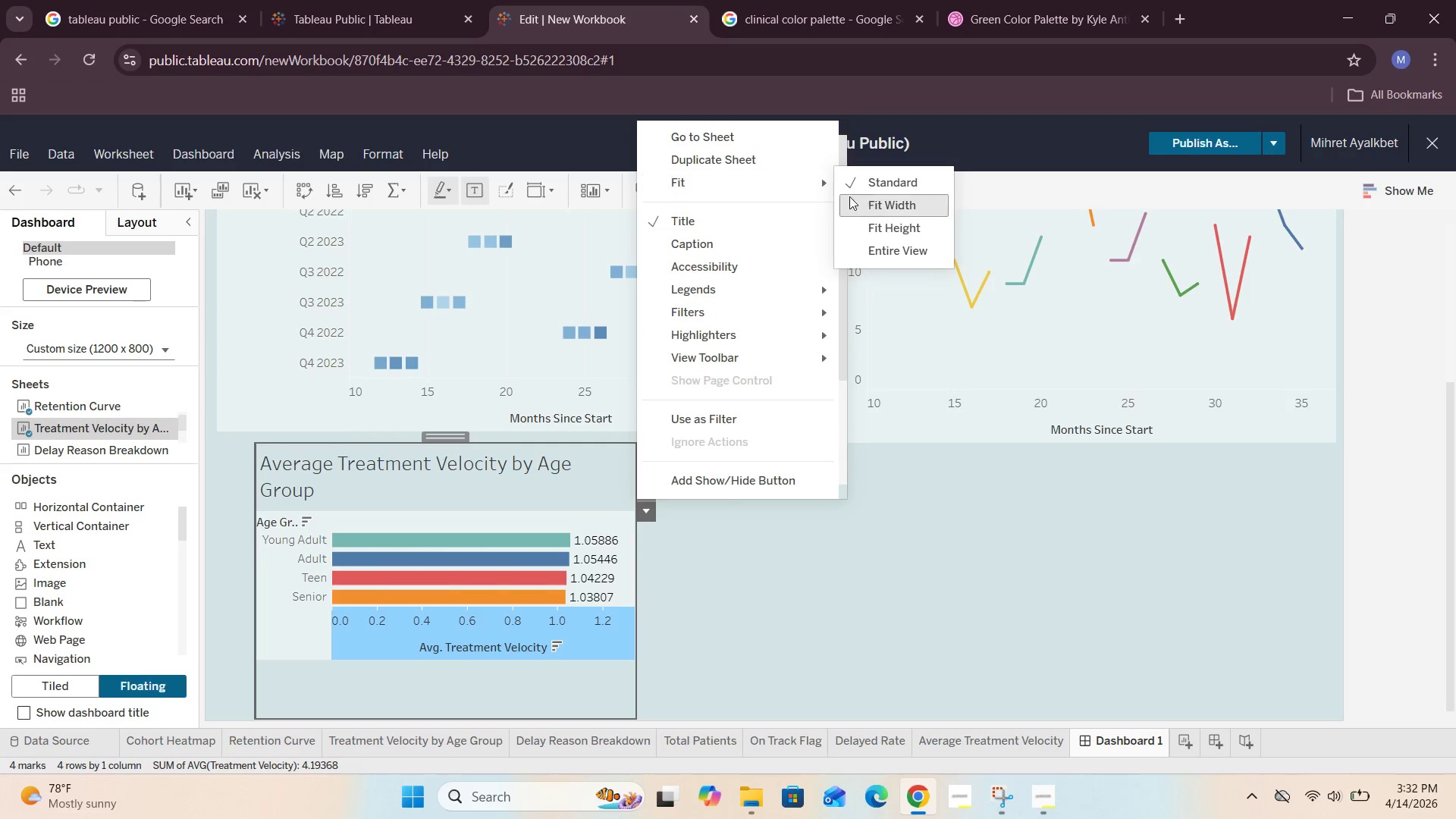 
left_click([884, 251])
 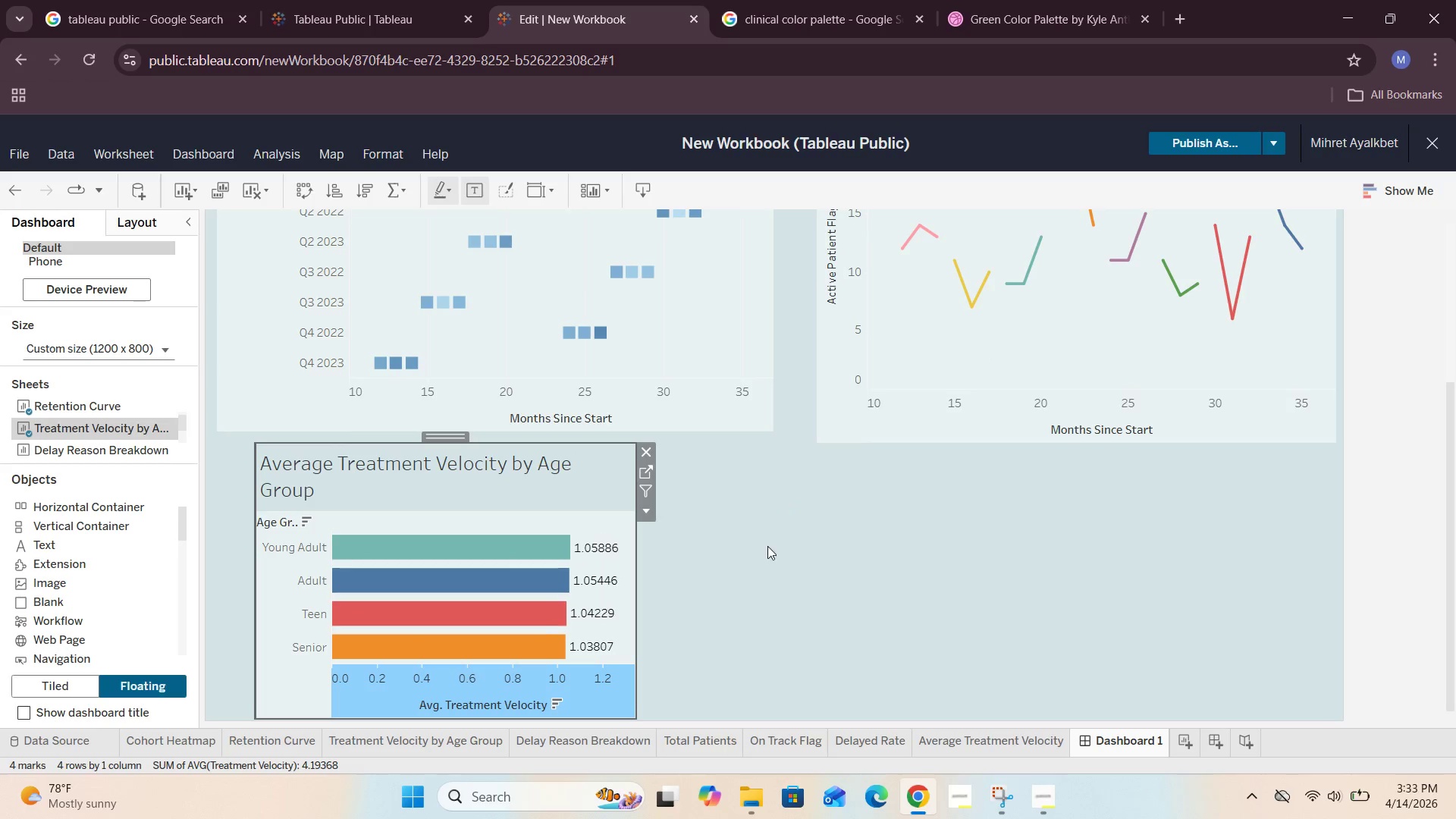 
left_click([734, 592])
 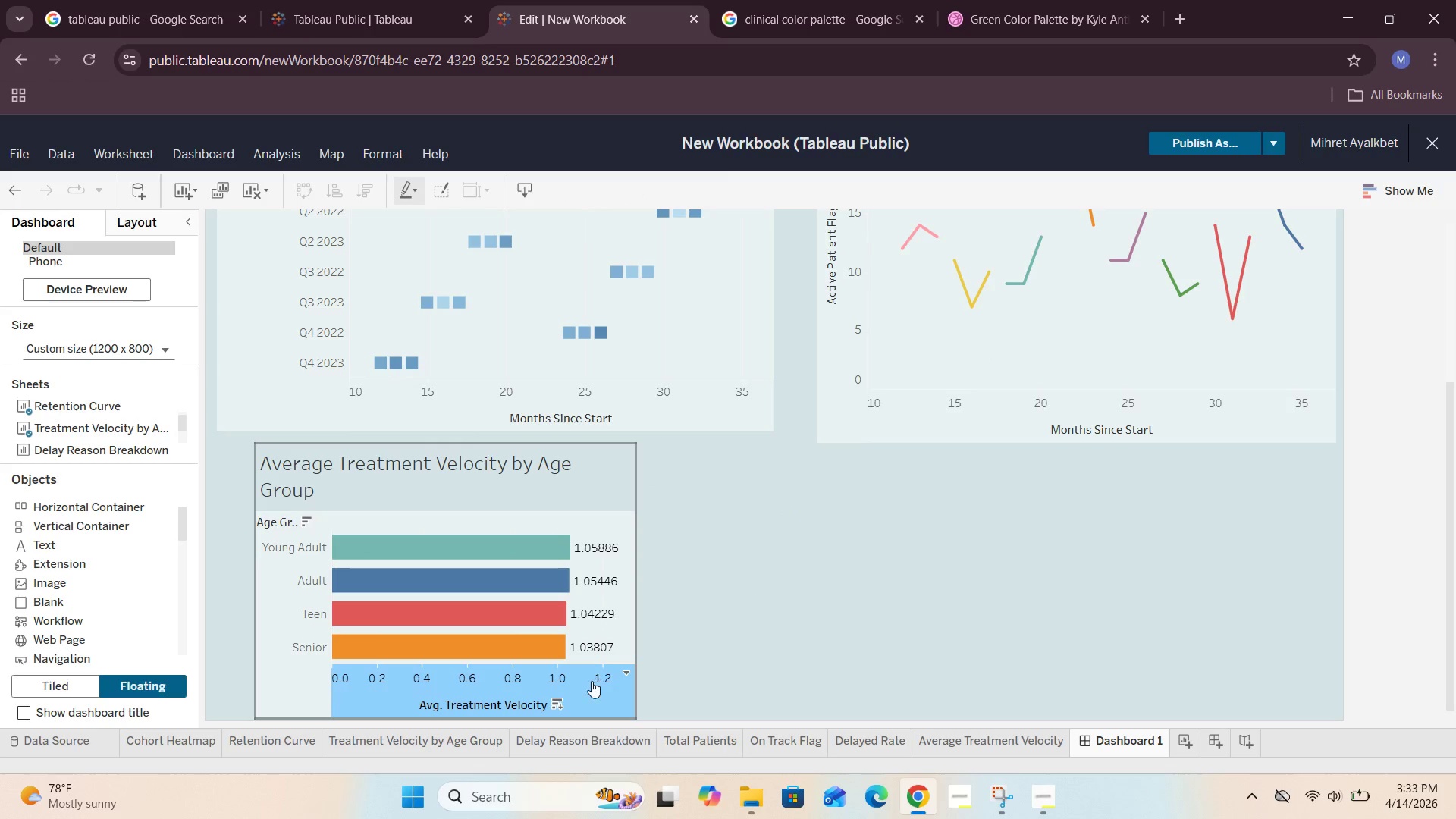 
left_click([594, 696])
 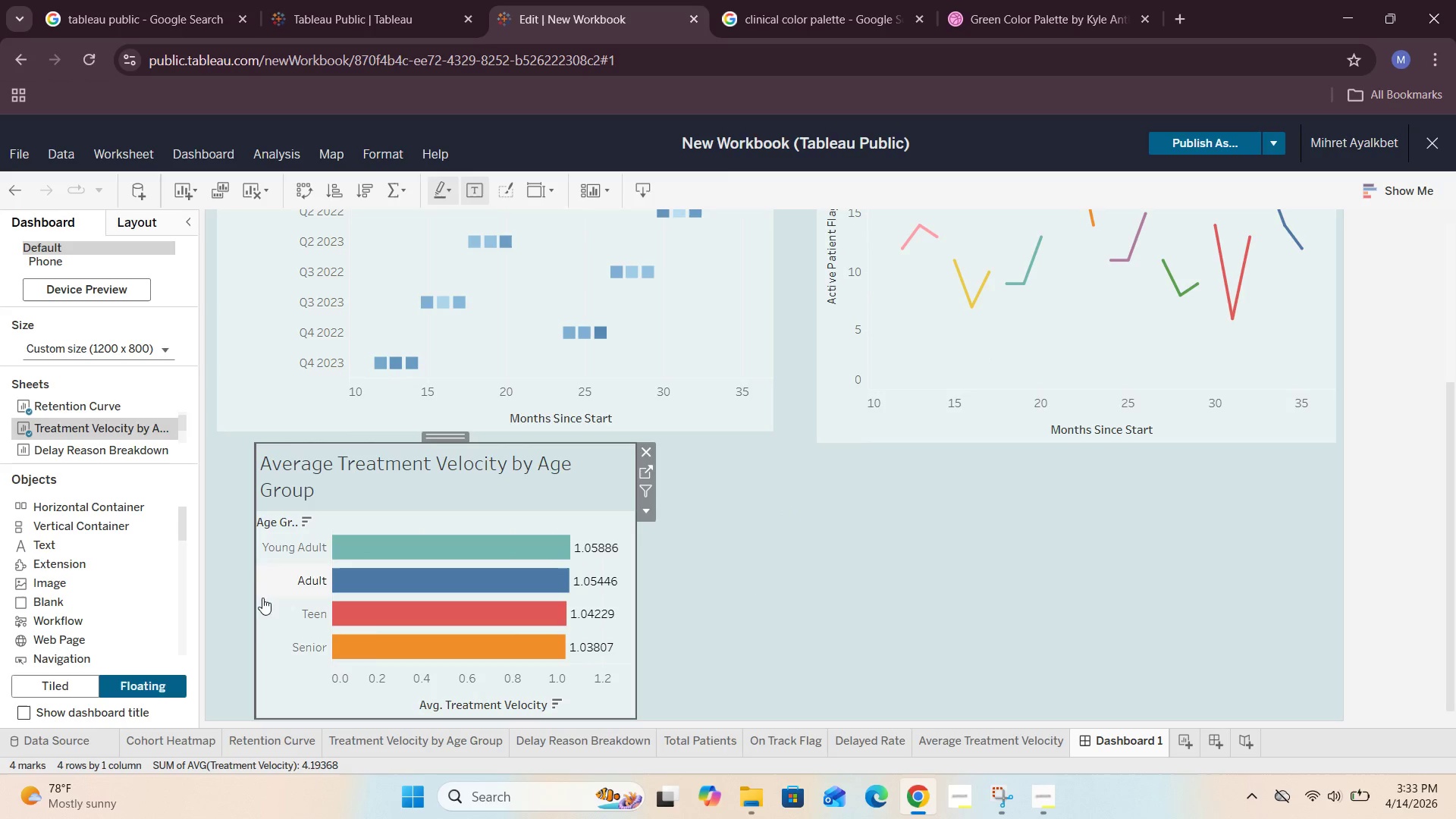 
left_click([271, 703])
 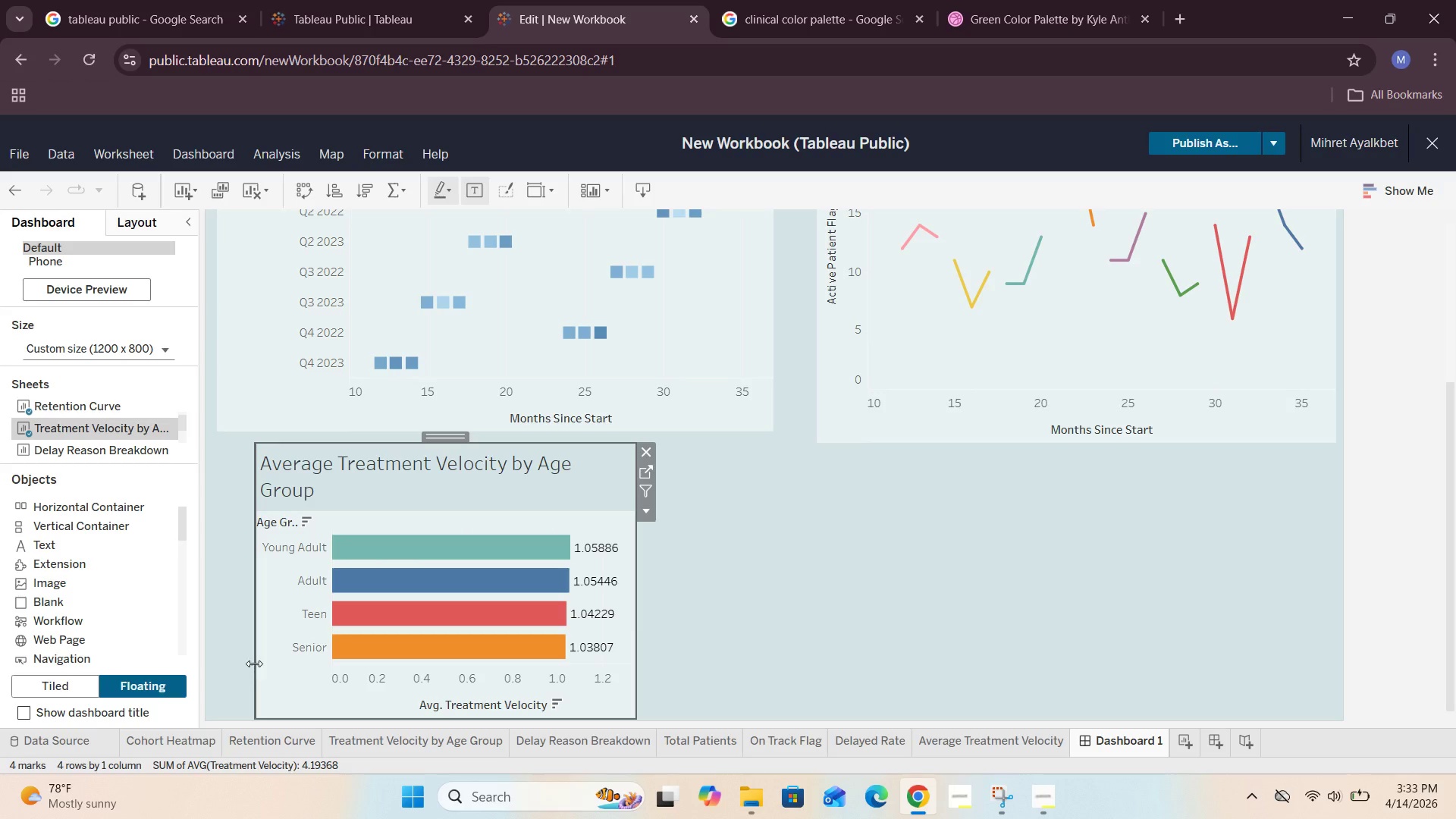 
left_click_drag(start_coordinate=[254, 664], to_coordinate=[210, 665])
 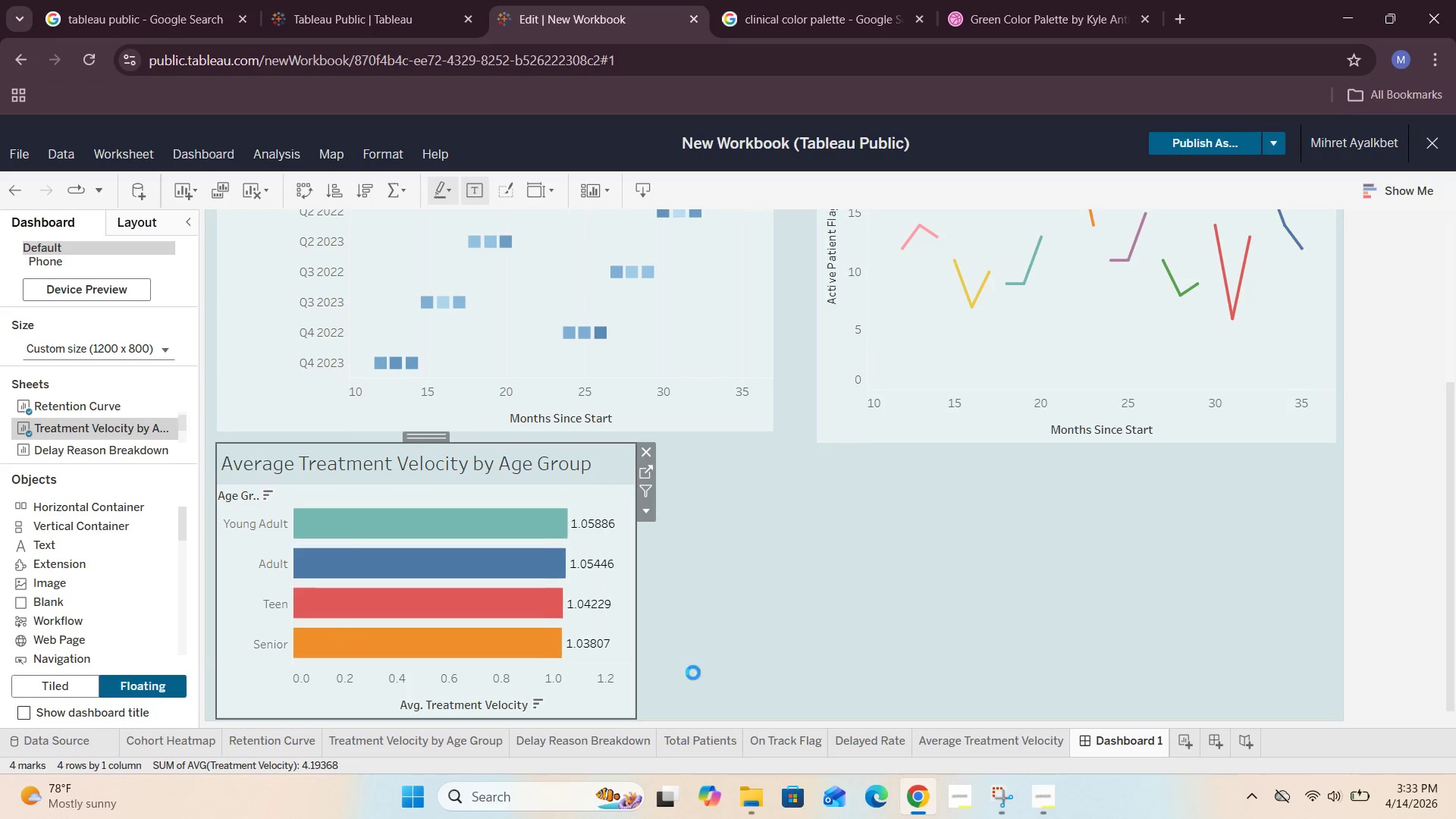 
left_click([705, 665])
 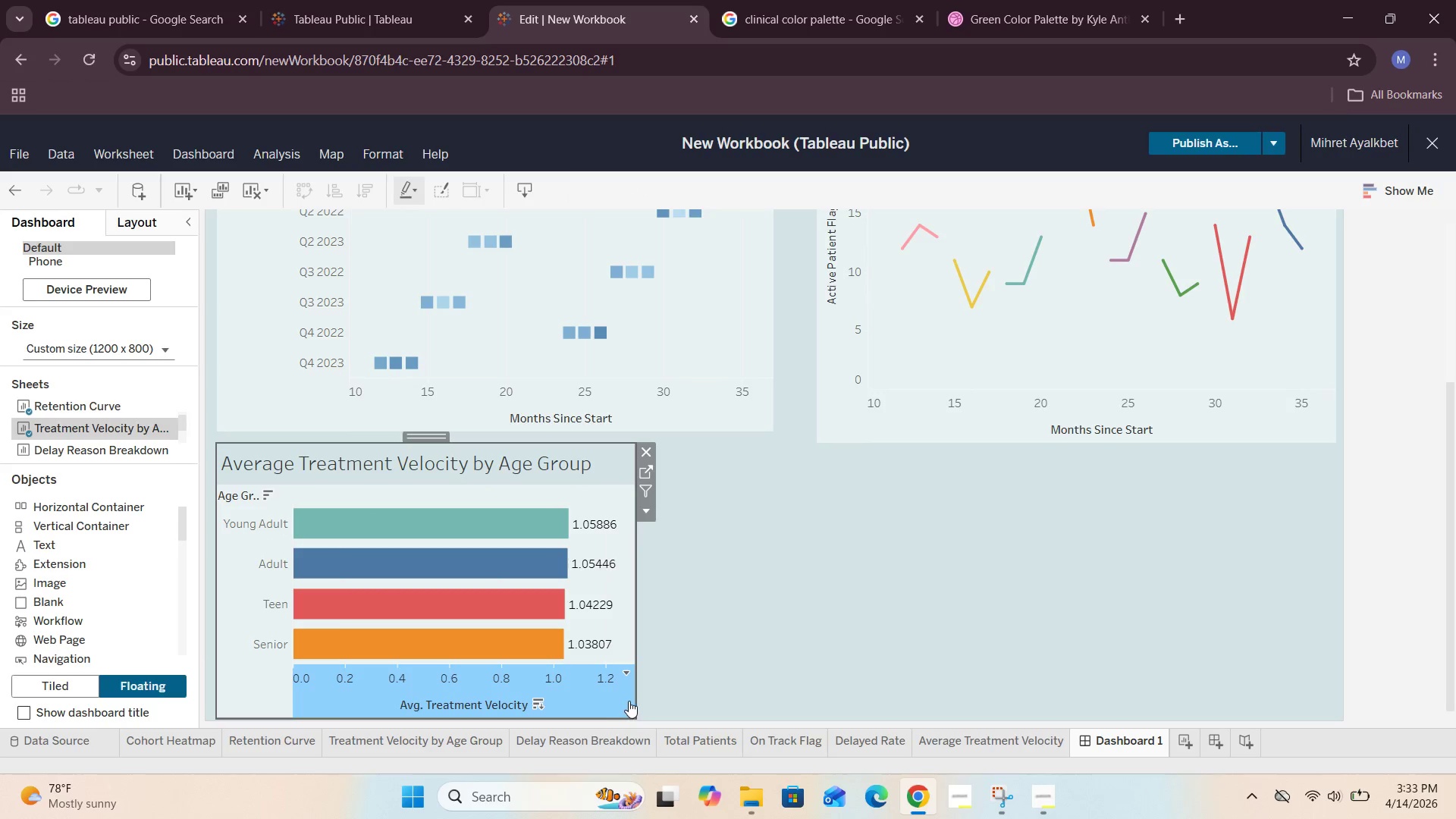 
left_click_drag(start_coordinate=[635, 697], to_coordinate=[780, 698])
 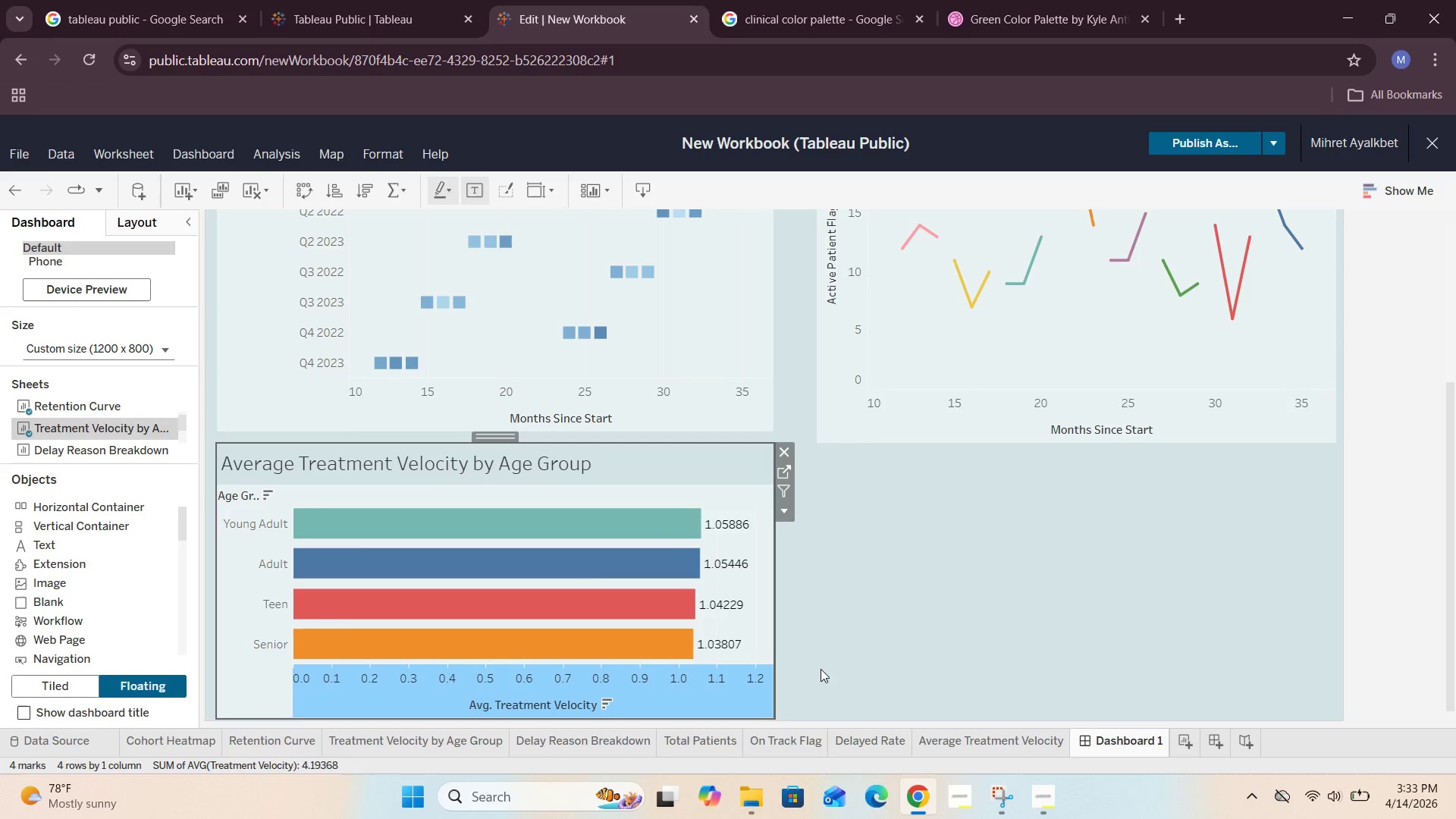 
double_click([740, 703])
 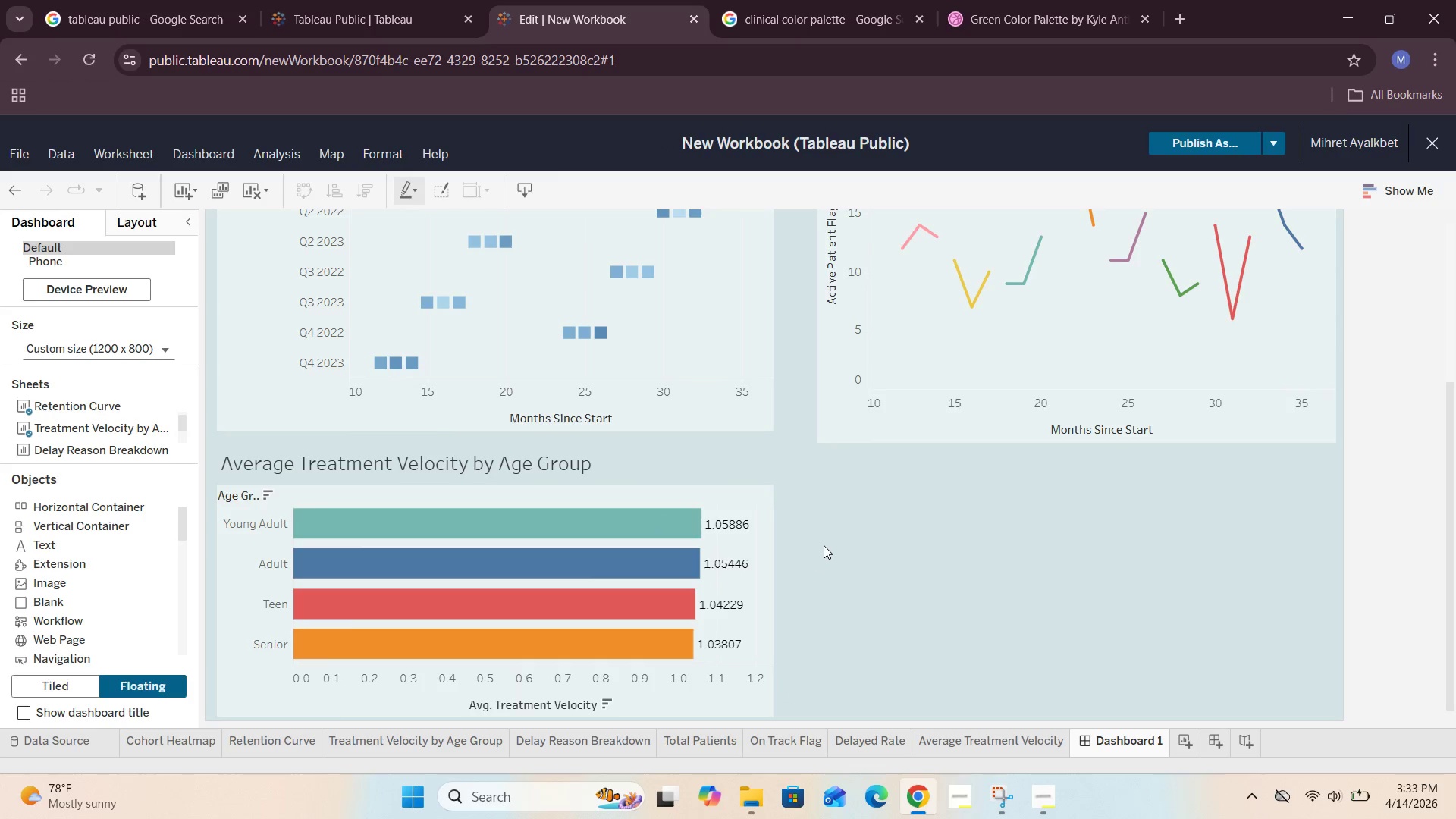 
scroll: coordinate [858, 548], scroll_direction: up, amount: 4.0
 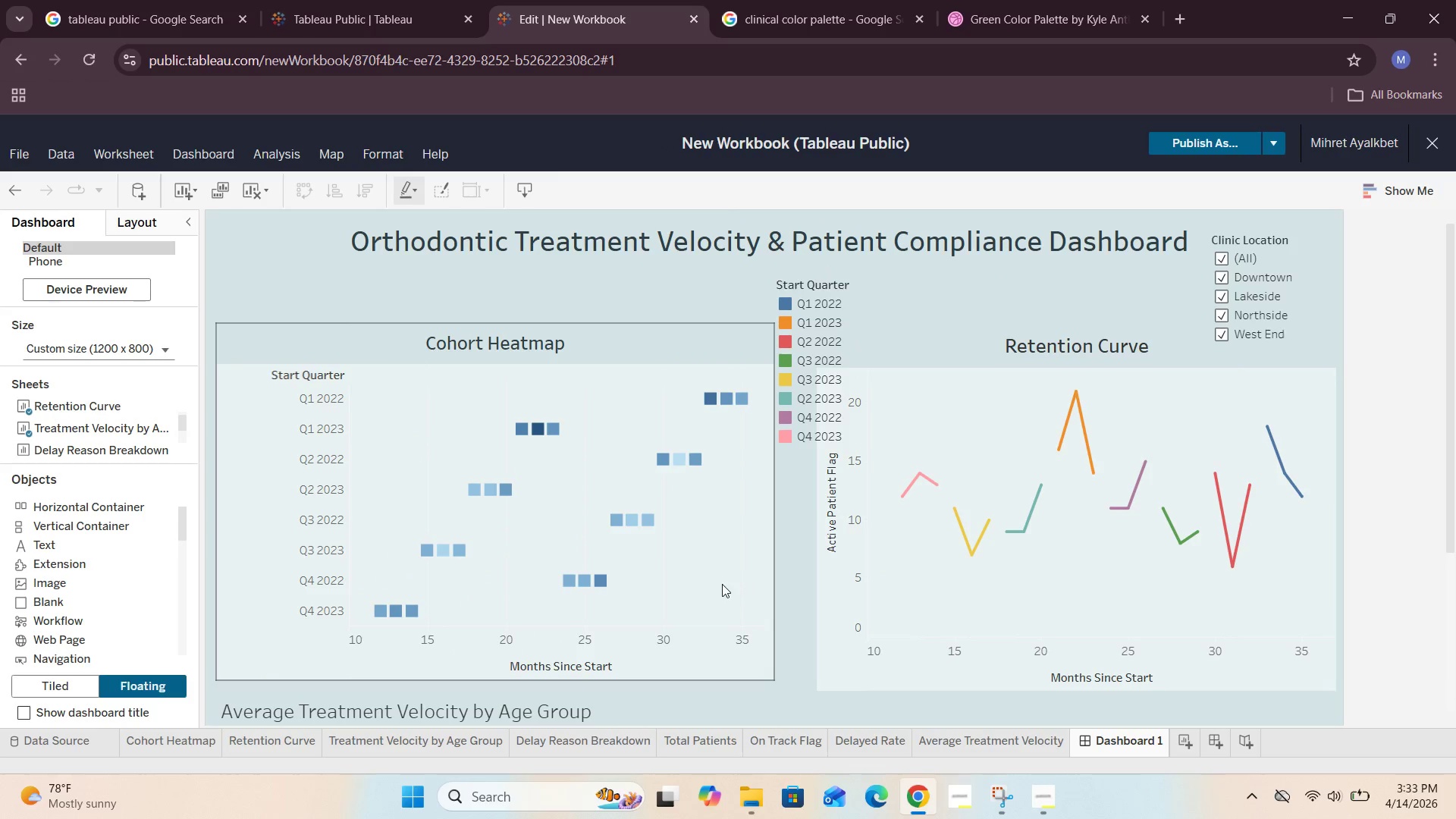 
left_click([720, 584])
 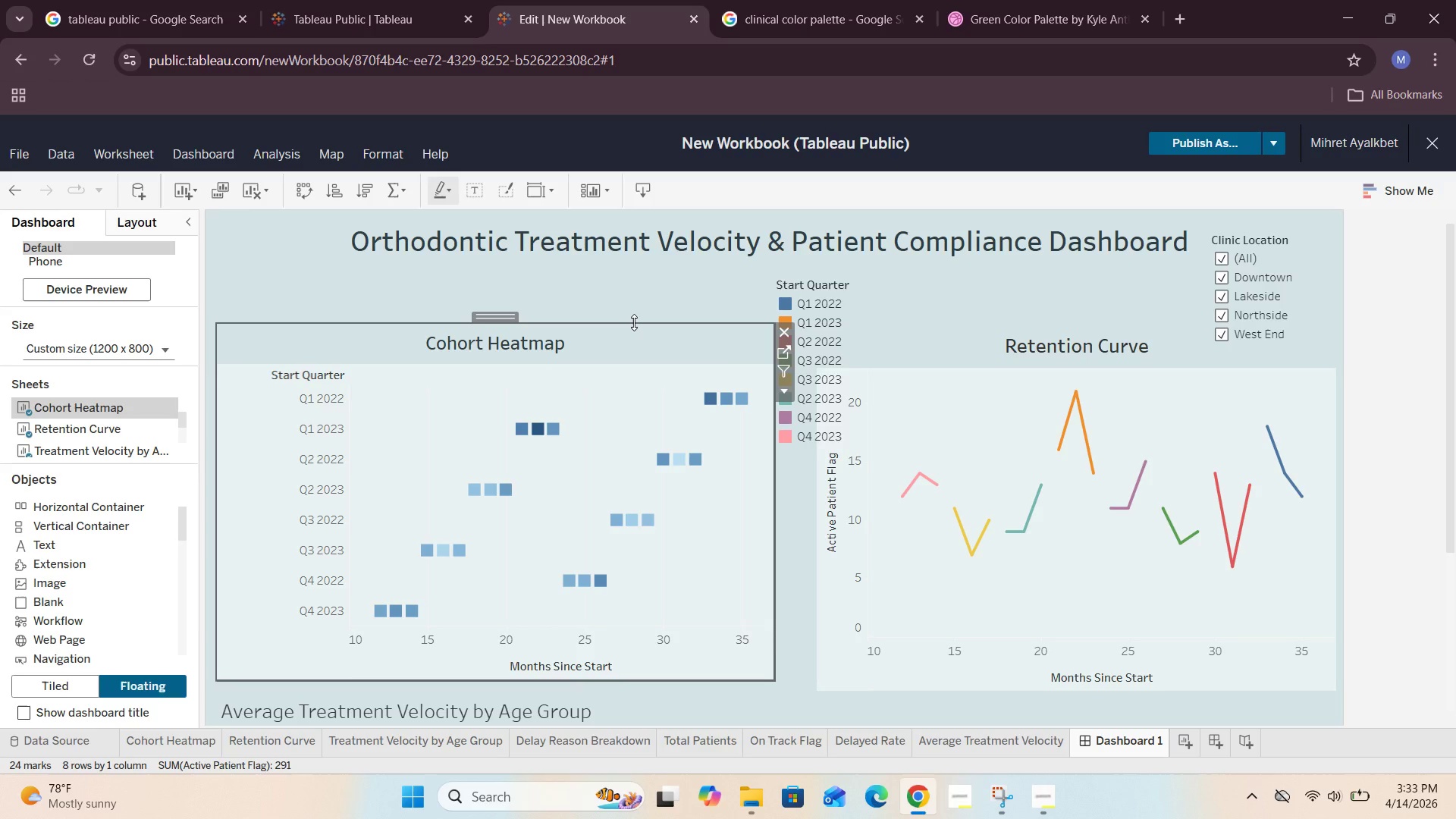 
left_click_drag(start_coordinate=[634, 322], to_coordinate=[623, 422])
 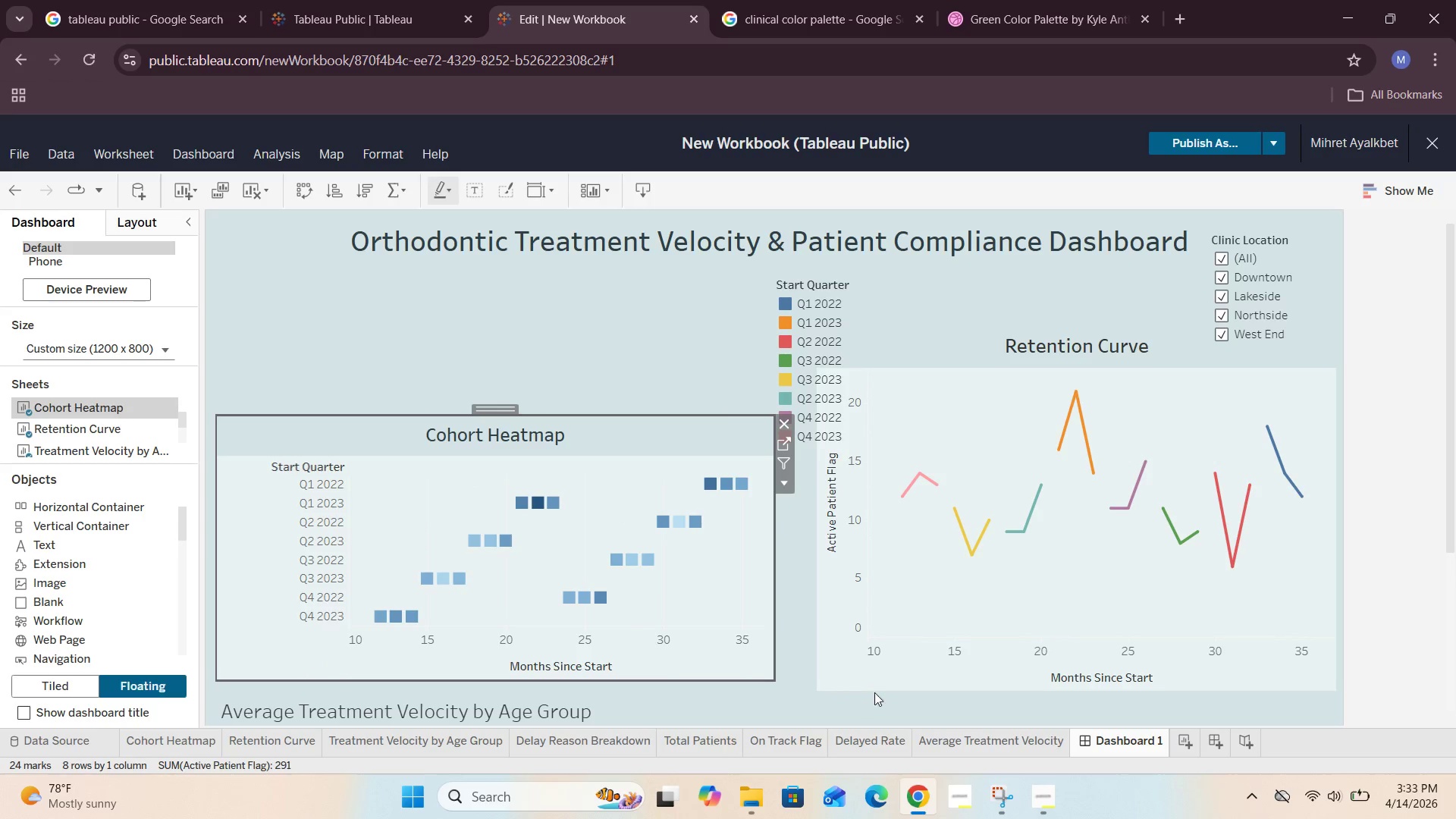 
scroll: coordinate [956, 512], scroll_direction: down, amount: 3.0
 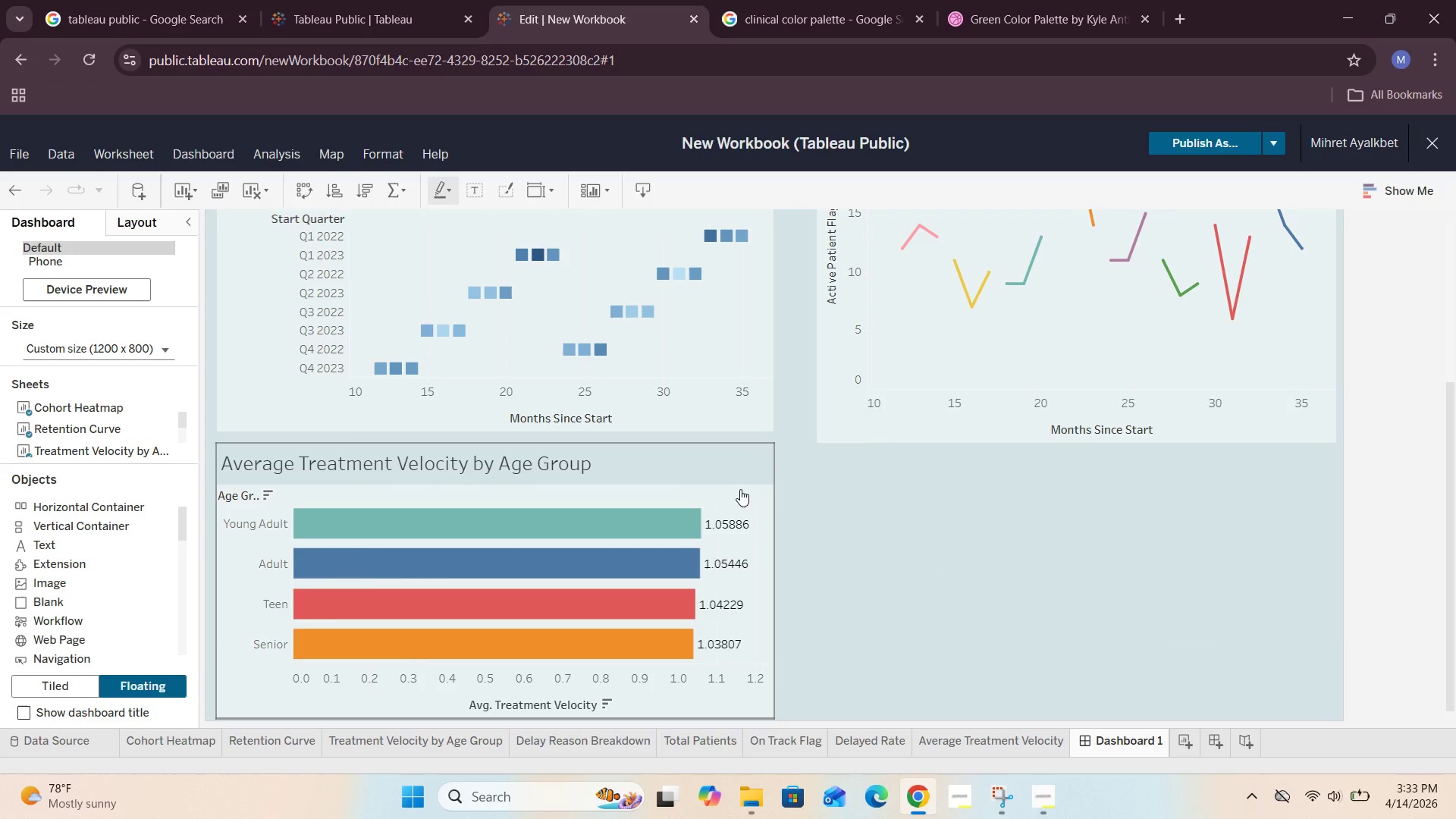 
left_click([635, 466])
 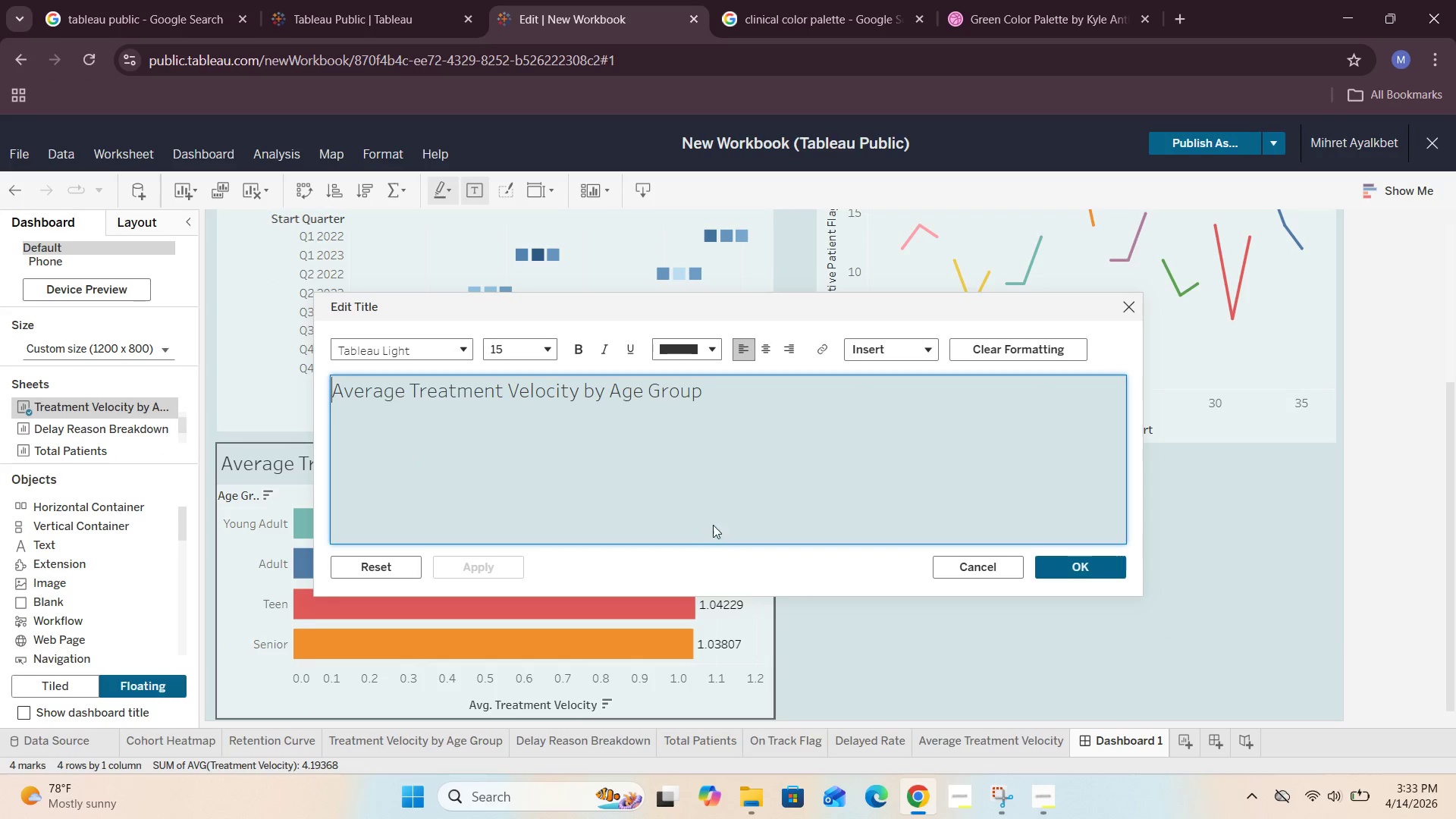 
left_click_drag(start_coordinate=[719, 385], to_coordinate=[290, 388])
 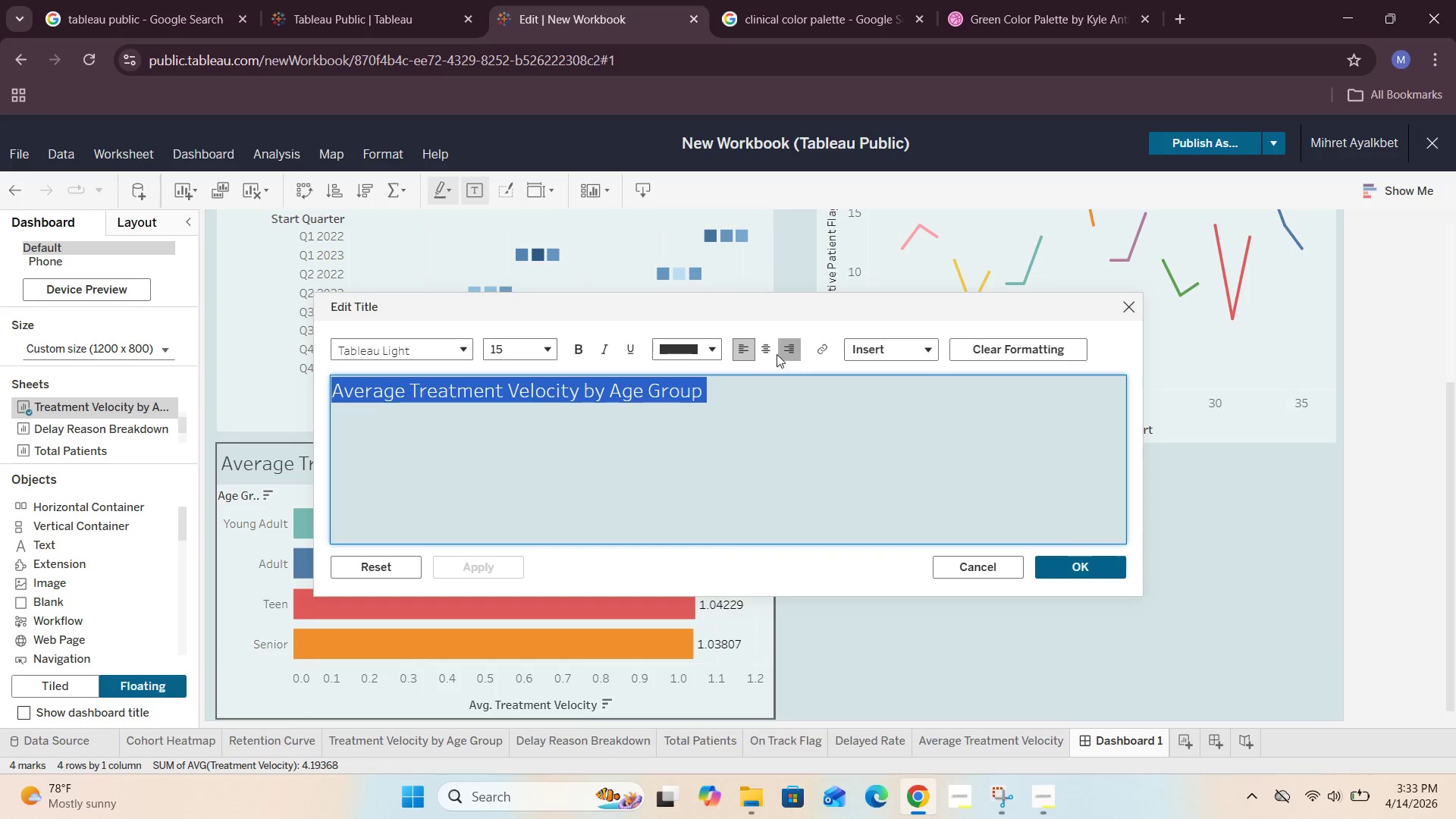 
left_click([767, 351])
 